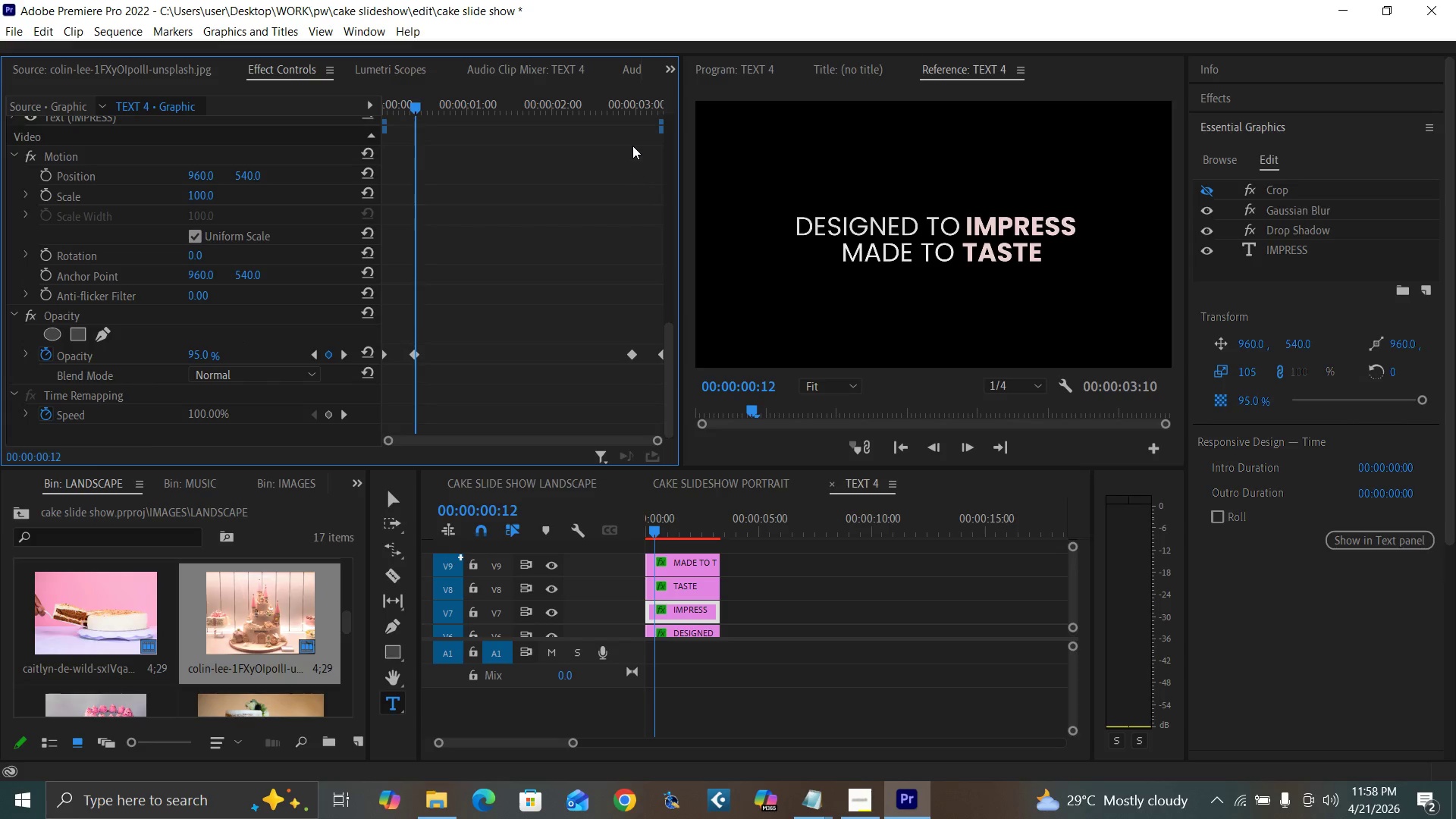 
left_click([631, 108])
 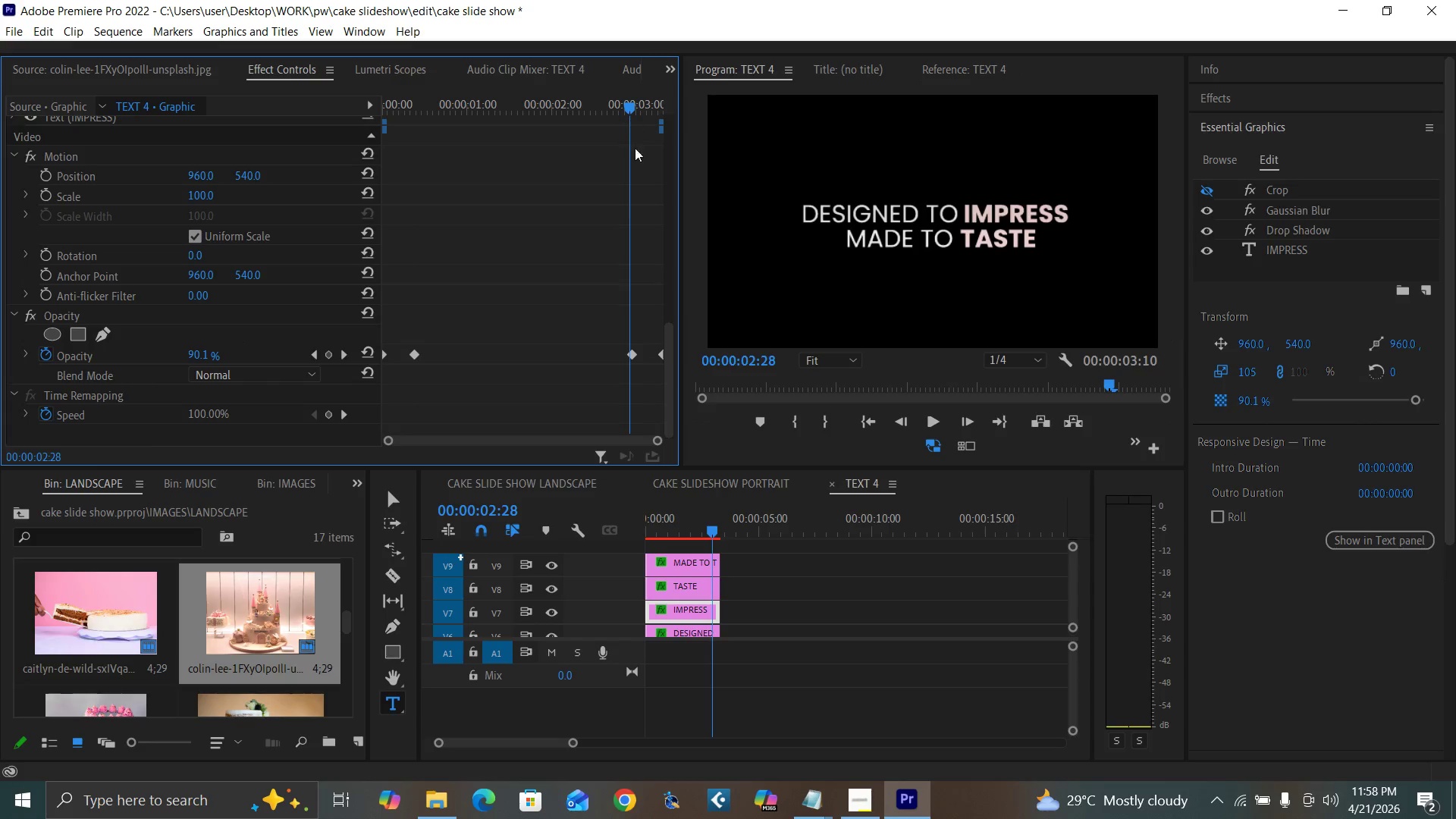 
key(ArrowRight)
 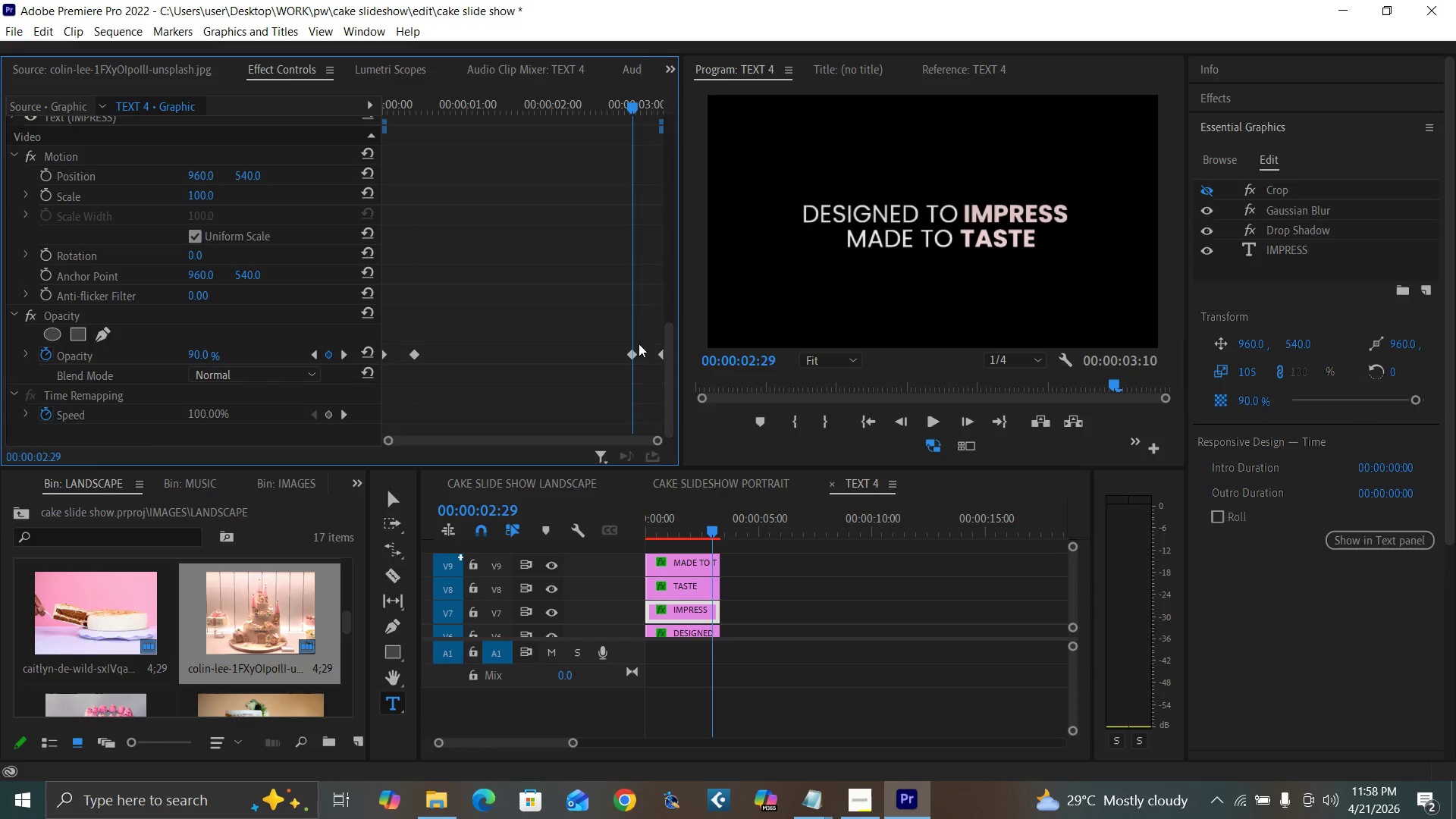 
left_click([630, 353])
 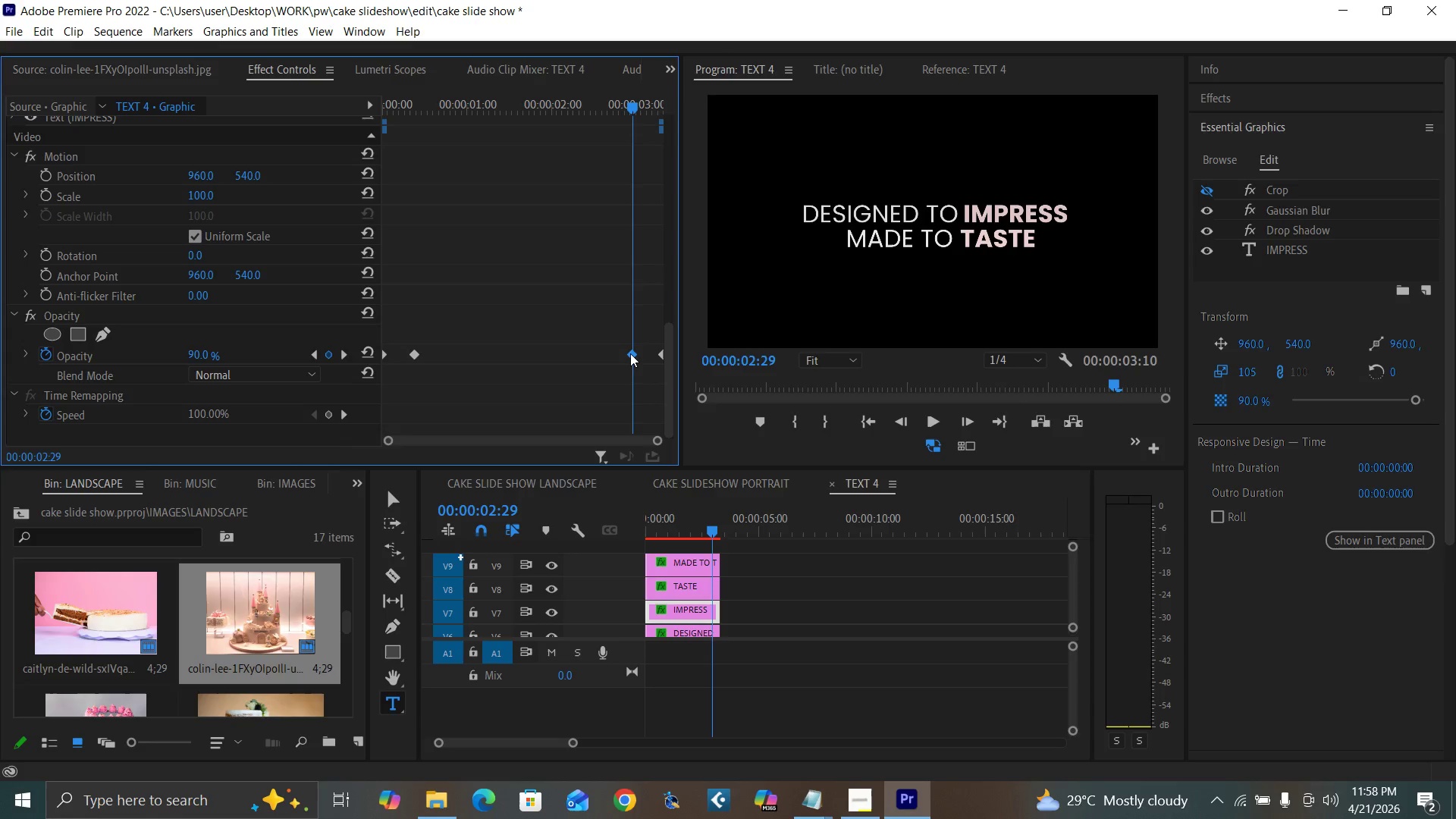 
key(Delete)
 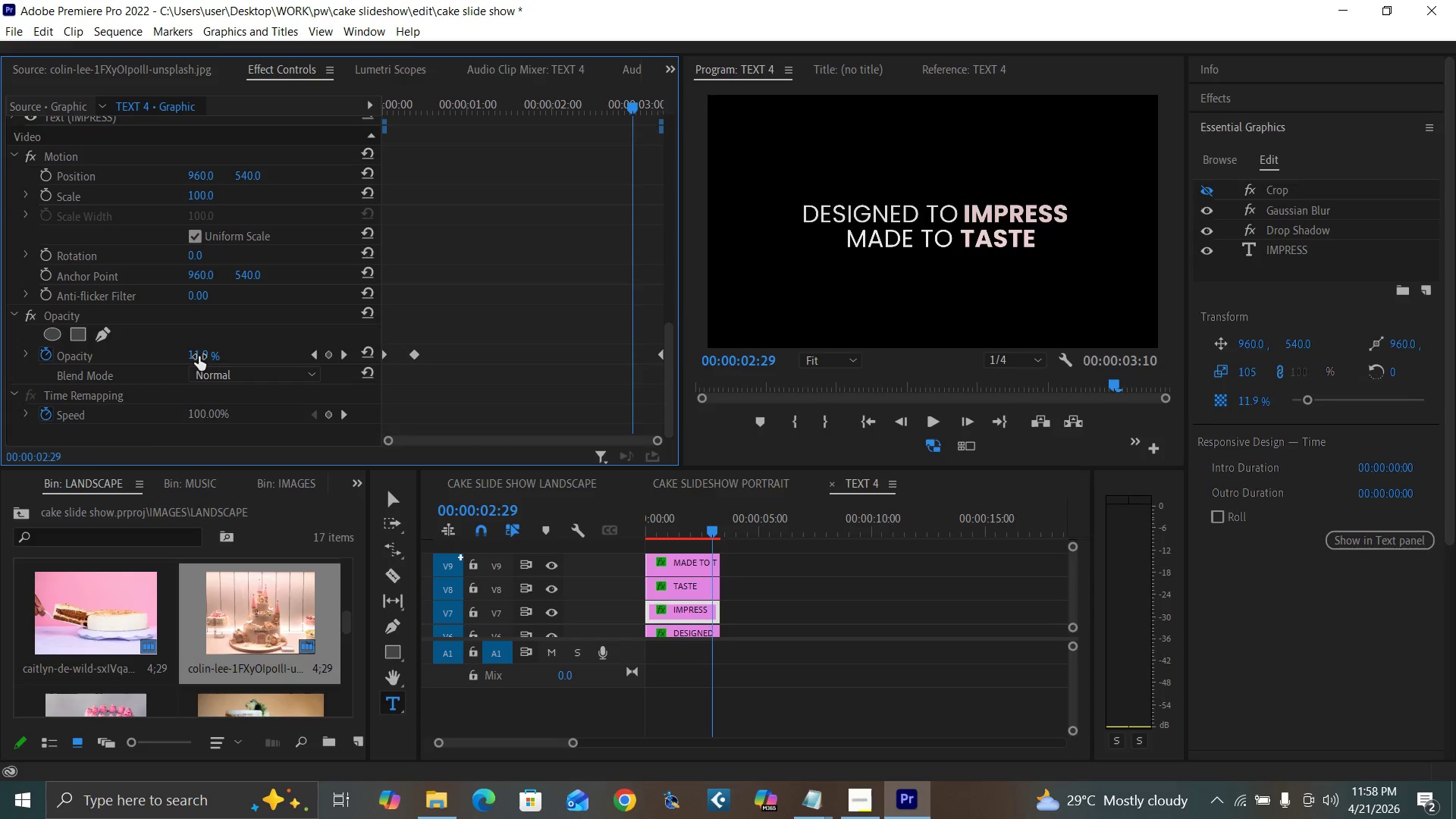 
left_click([196, 355])
 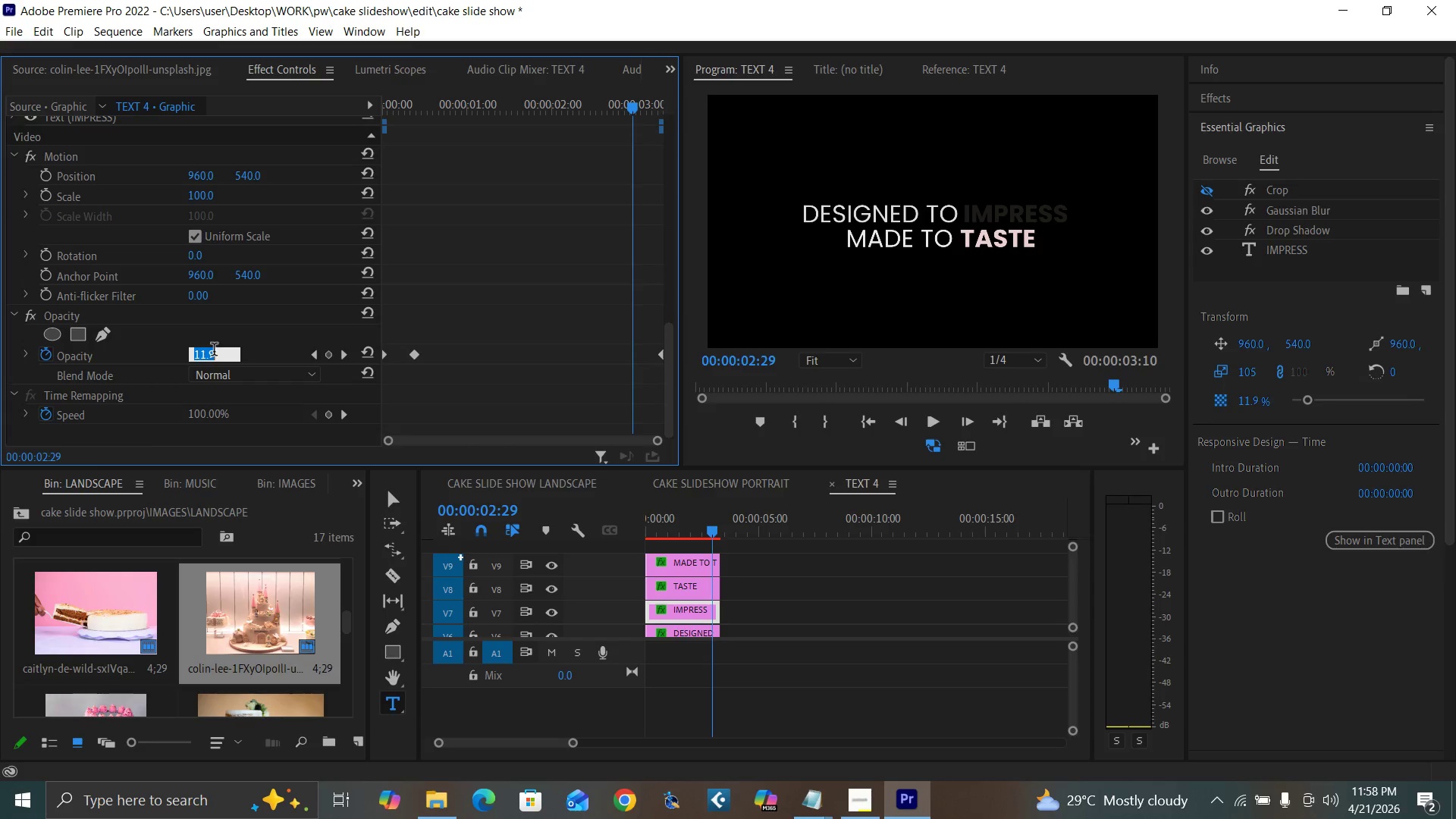 
type(95)
 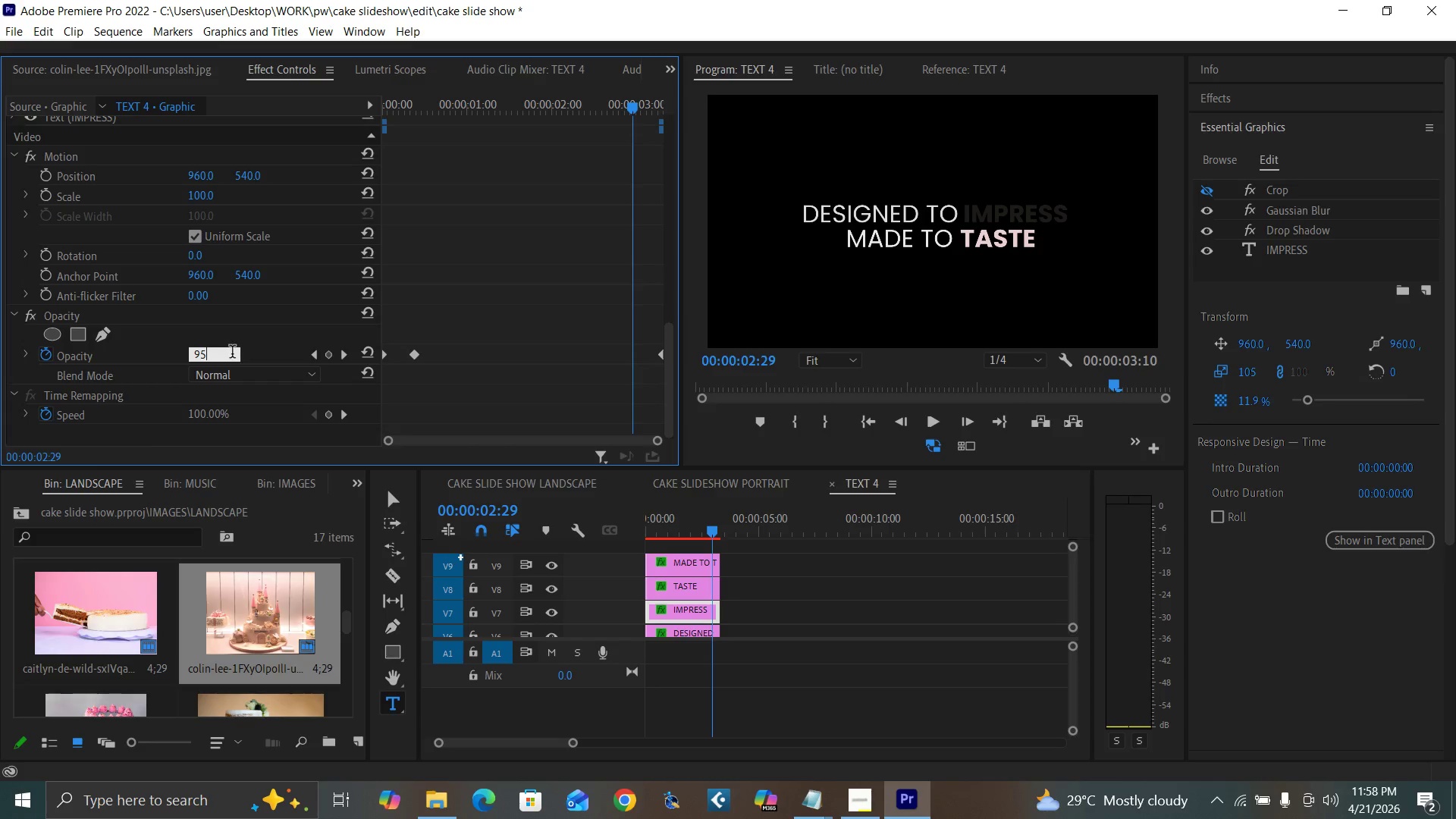 
key(Enter)
 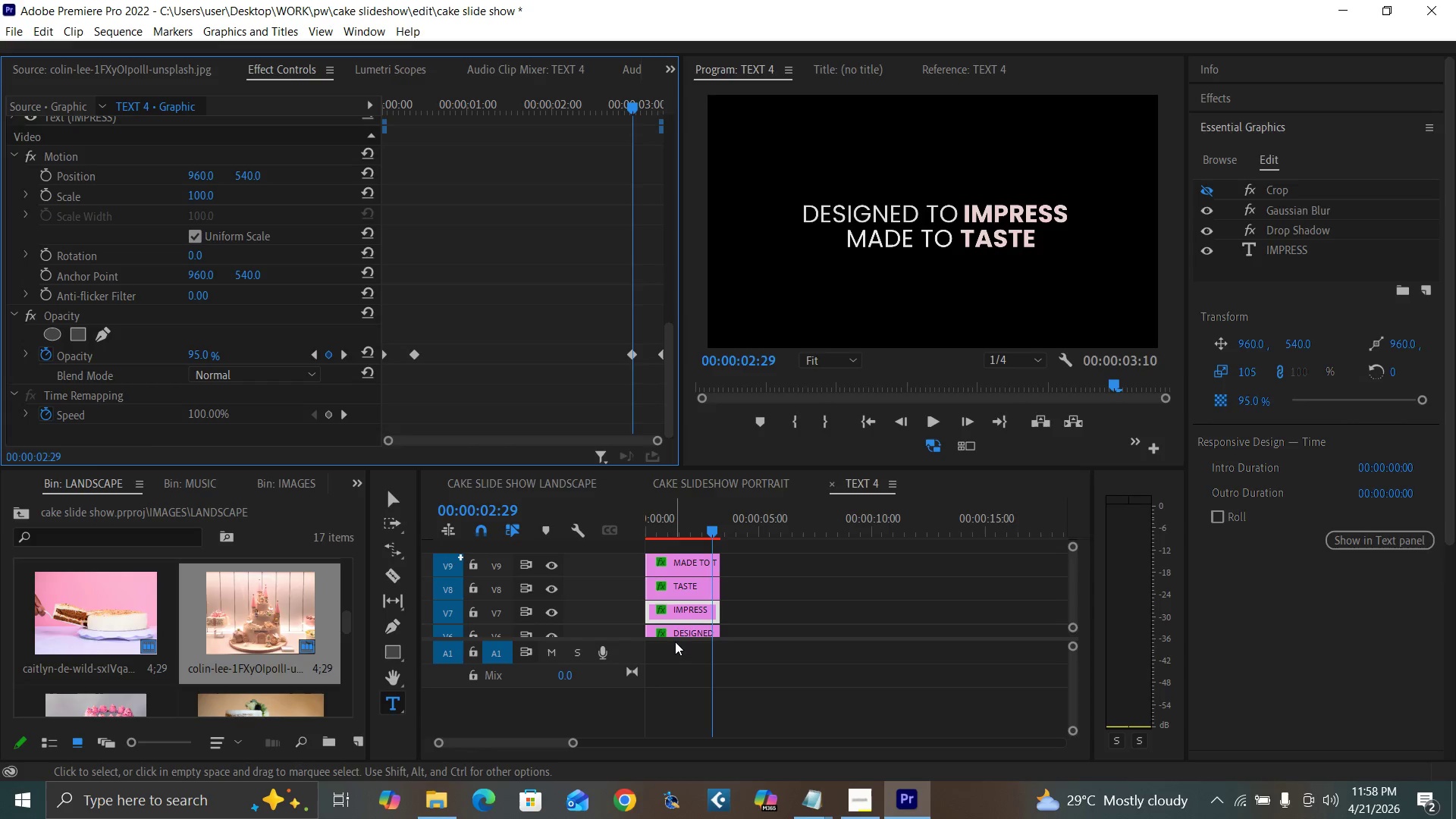 
left_click([677, 630])
 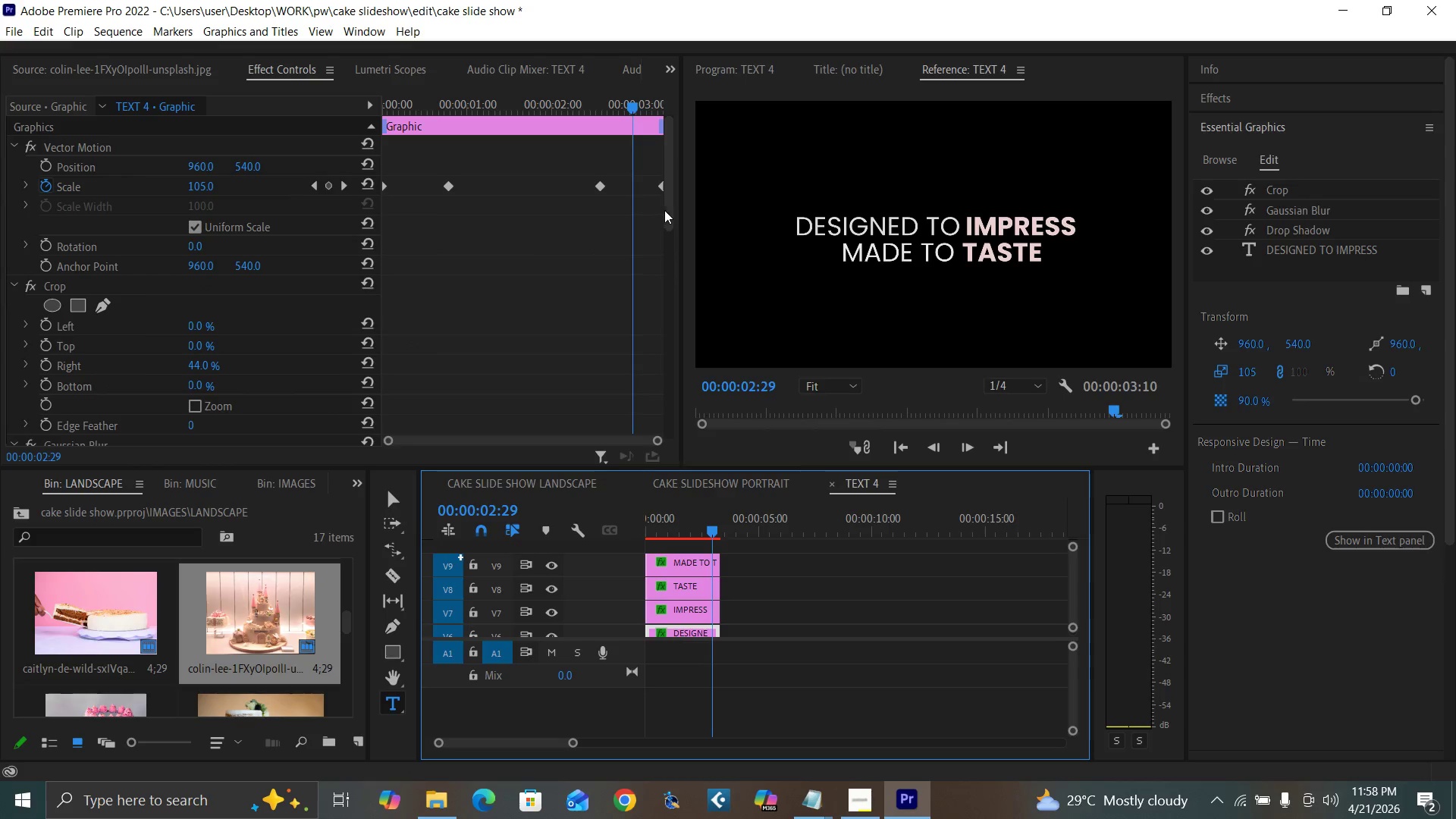 
left_click_drag(start_coordinate=[669, 215], to_coordinate=[653, 470])
 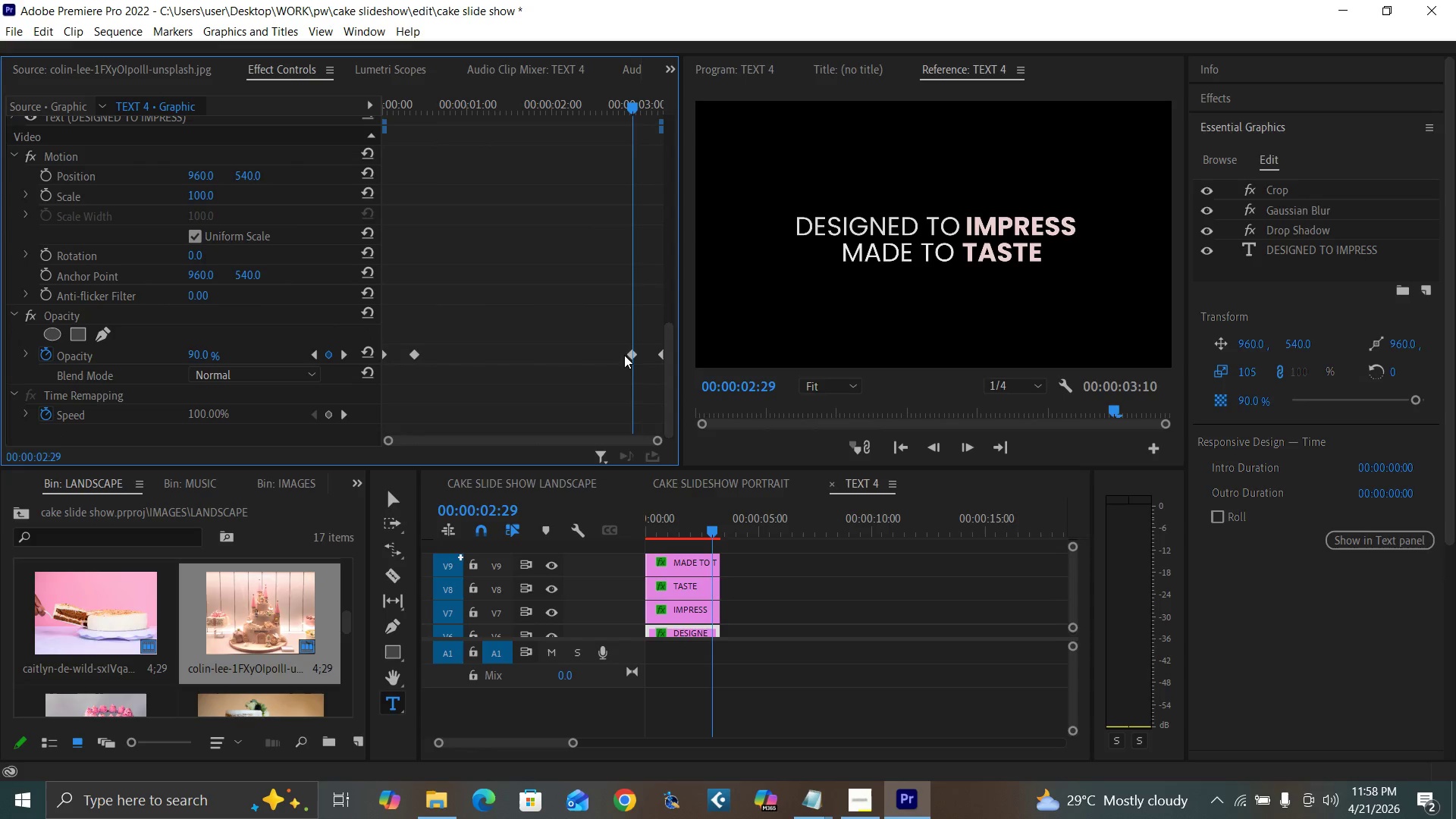 
left_click([631, 350])
 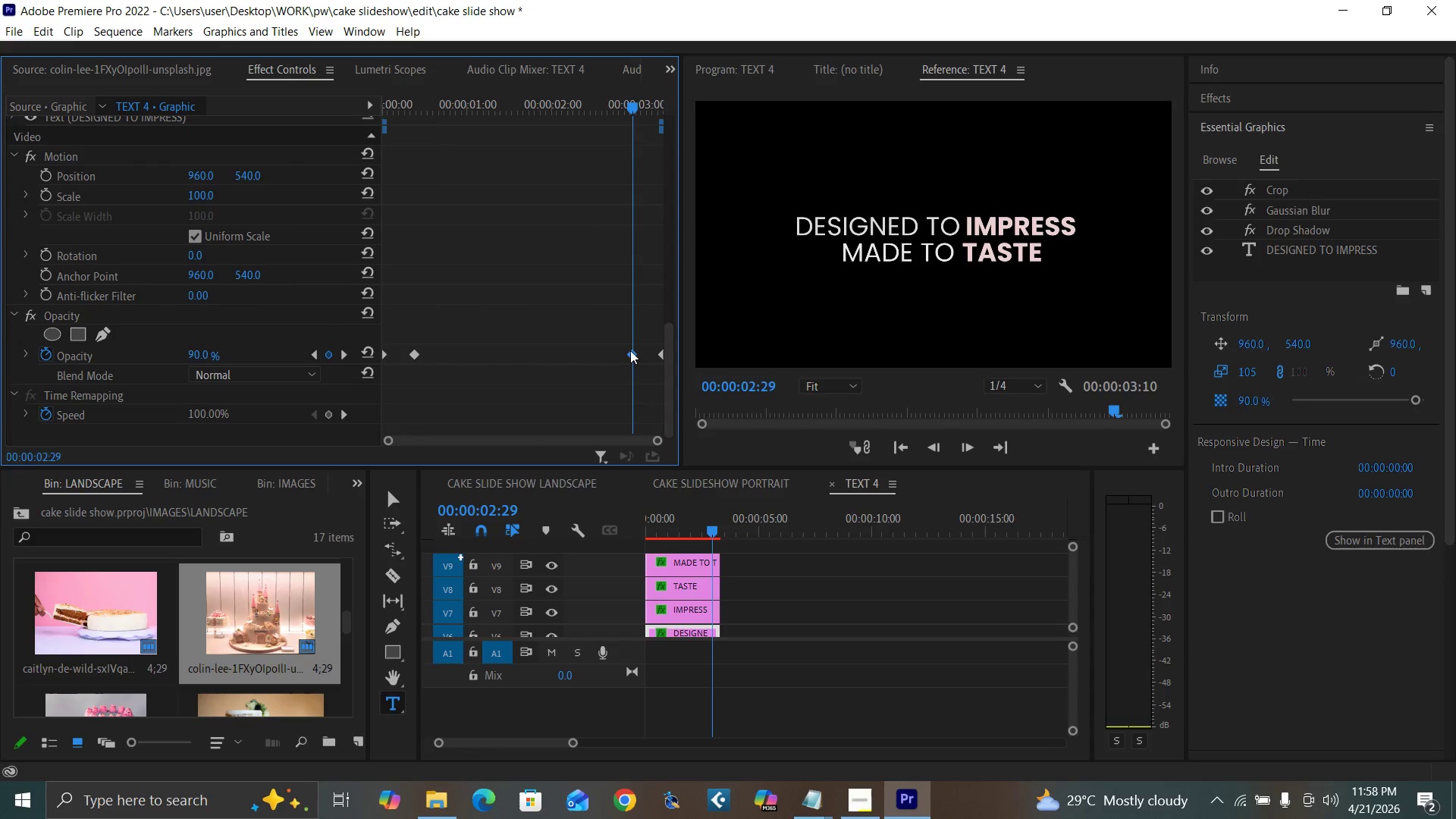 
key(Delete)
 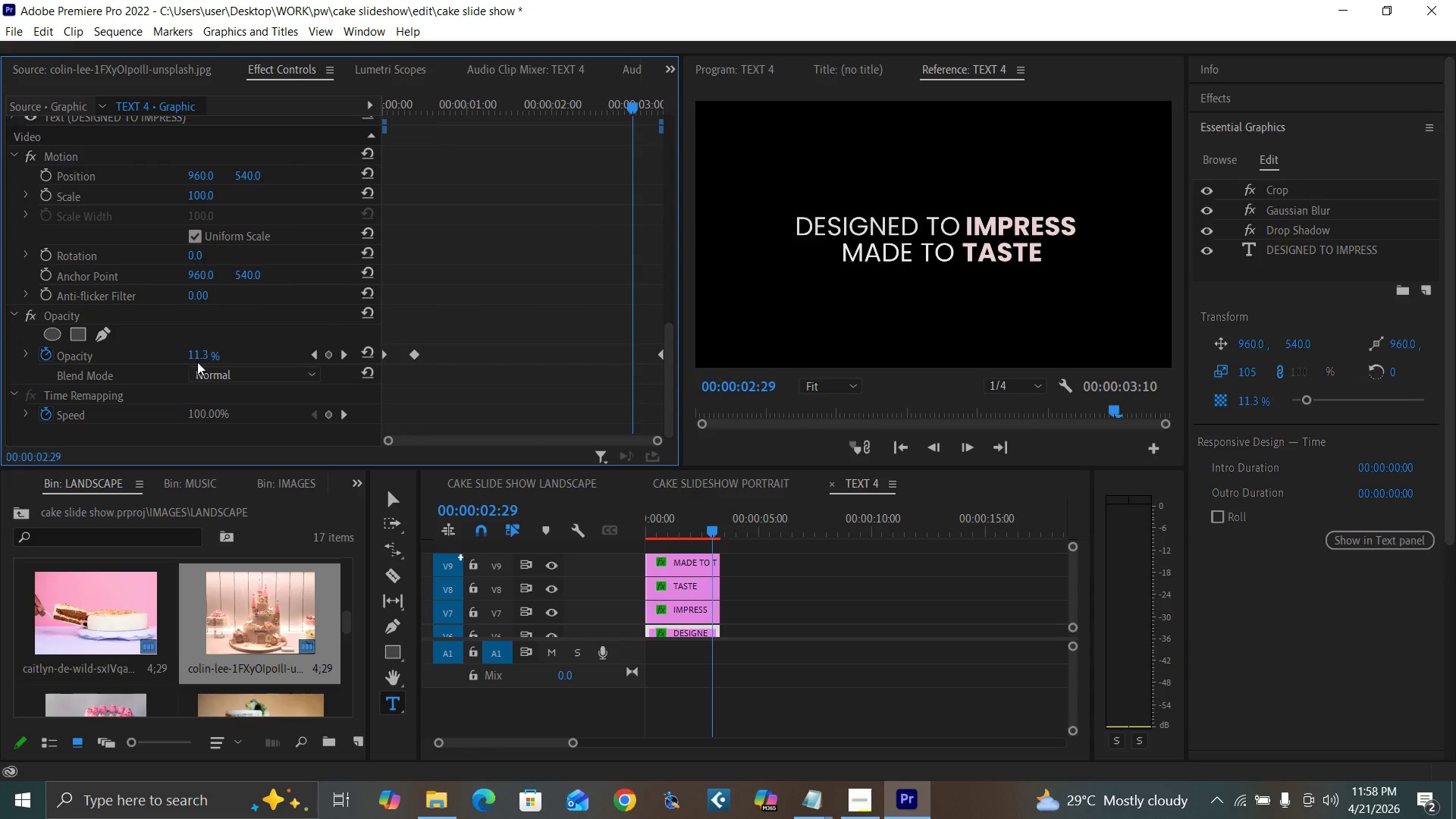 
left_click([193, 352])
 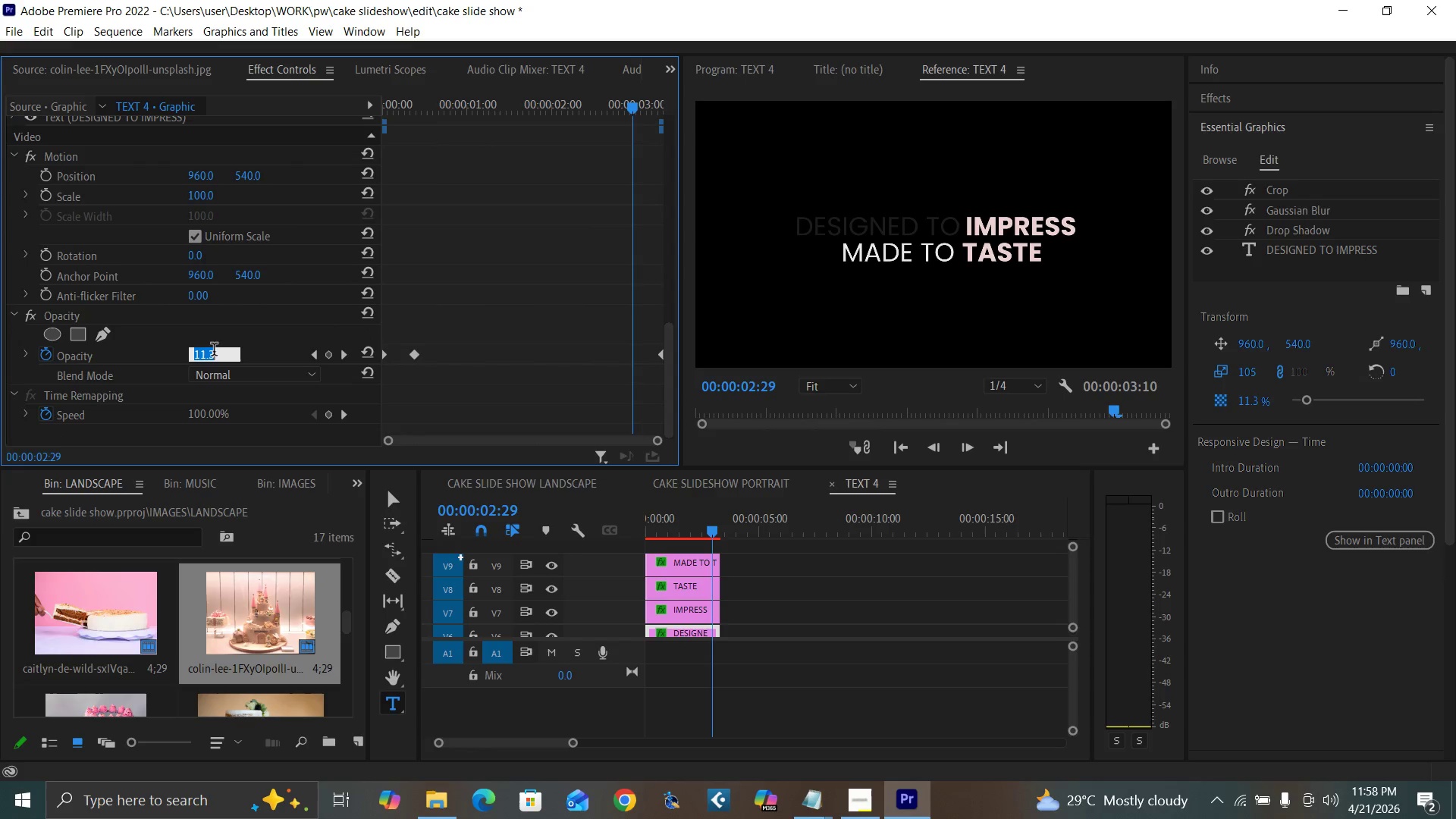 
type(95)
 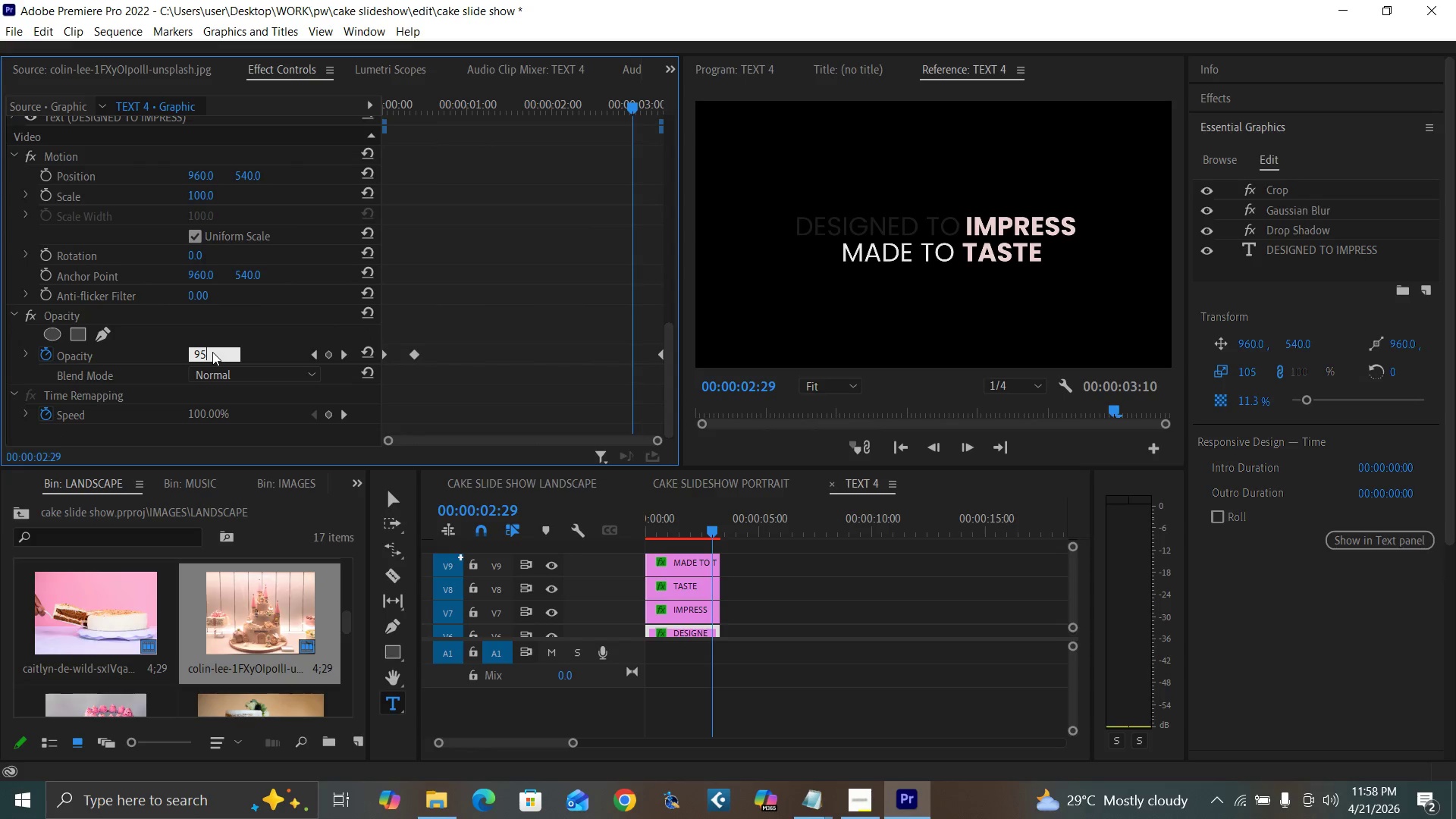 
key(Enter)
 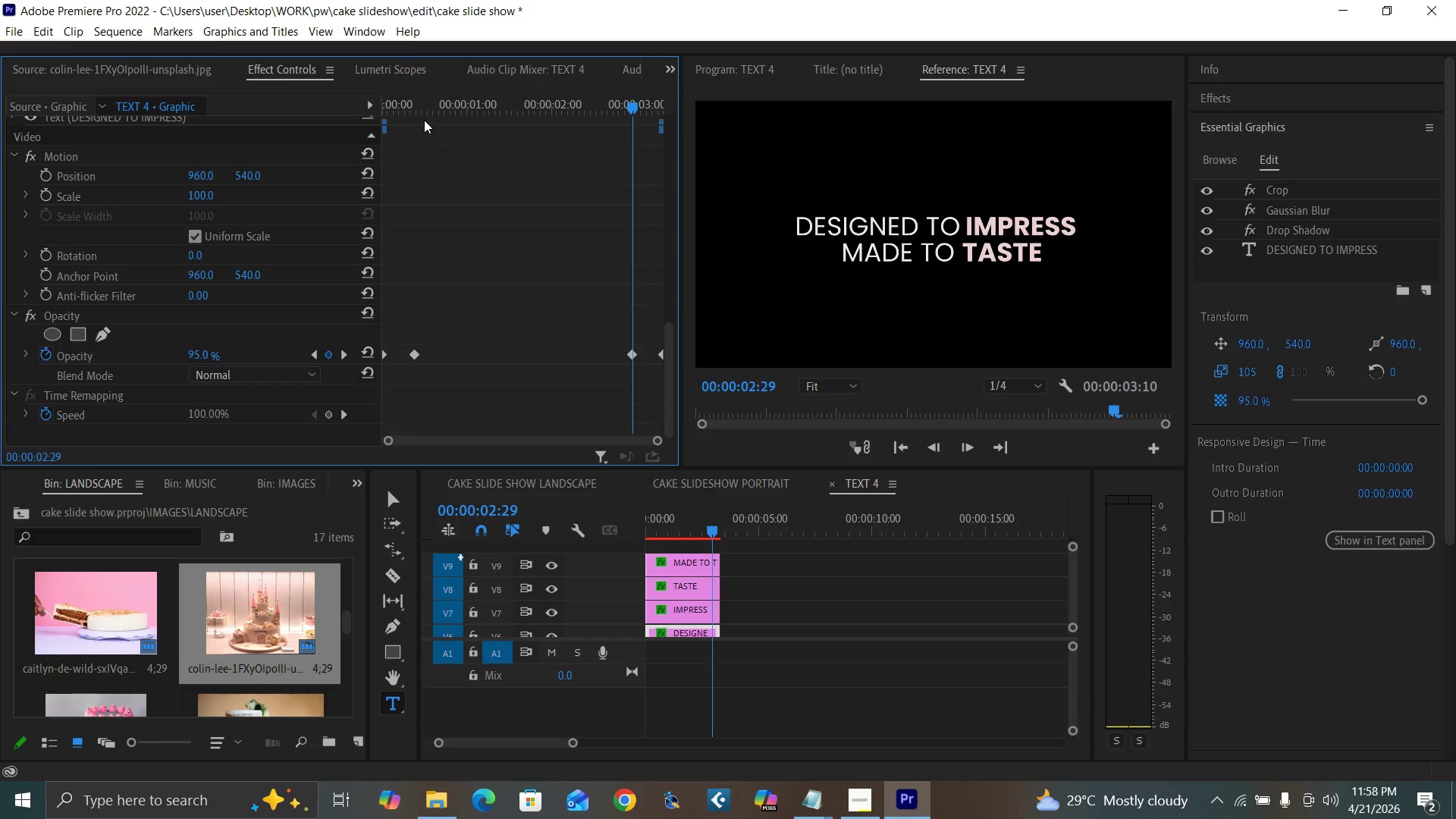 
left_click([411, 106])
 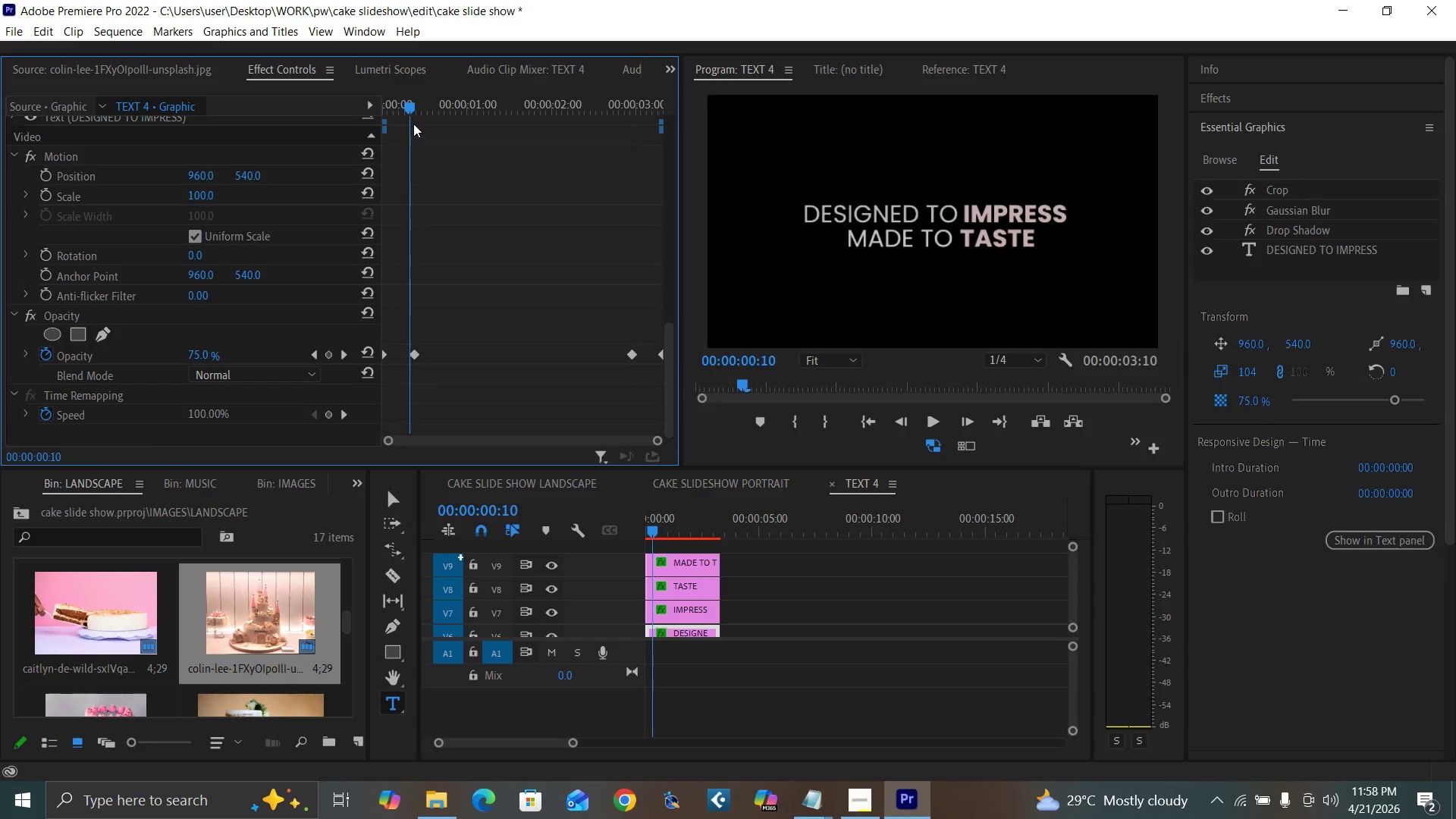 
key(ArrowRight)
 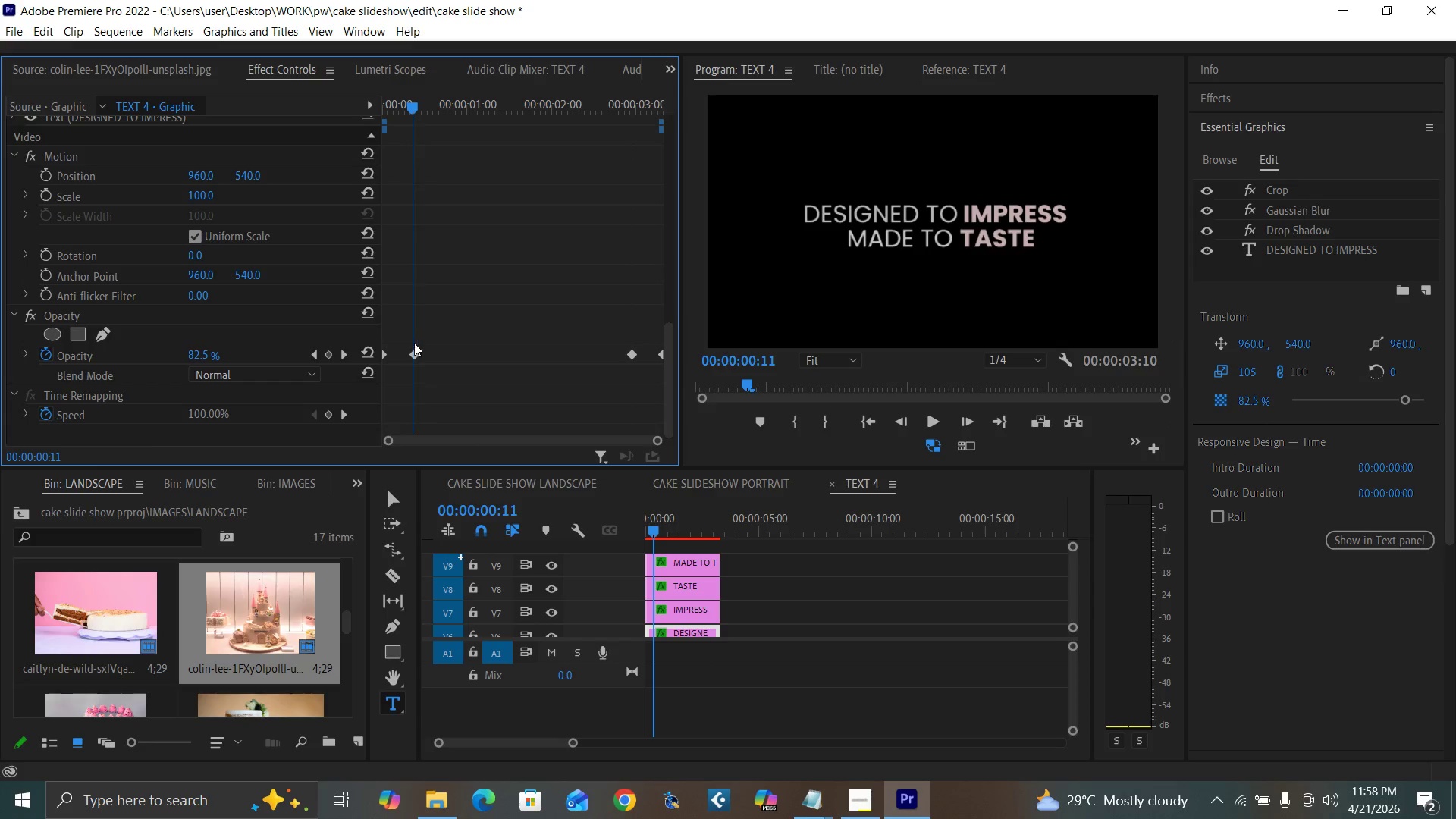 
key(ArrowRight)
 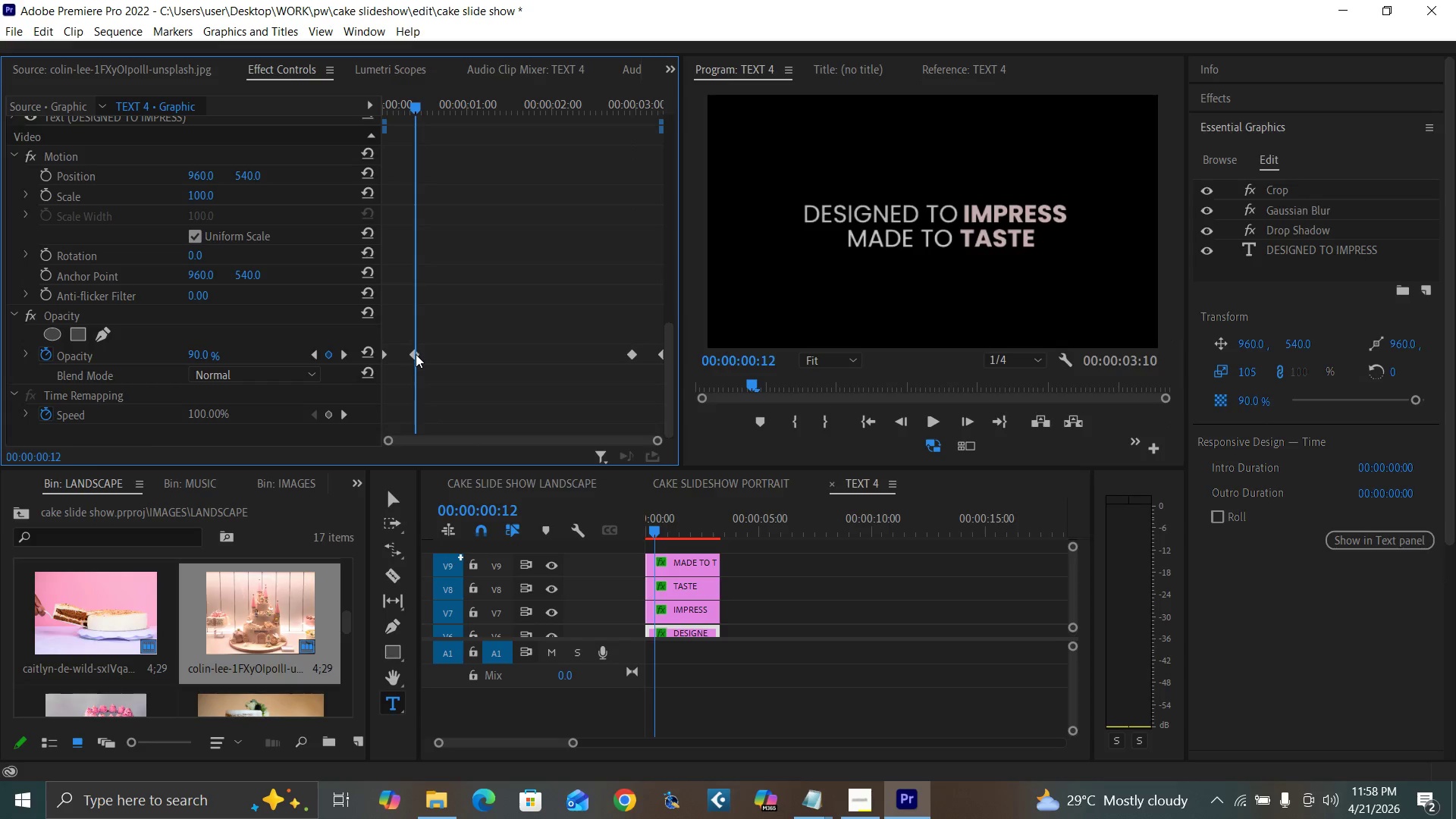 
left_click([416, 354])
 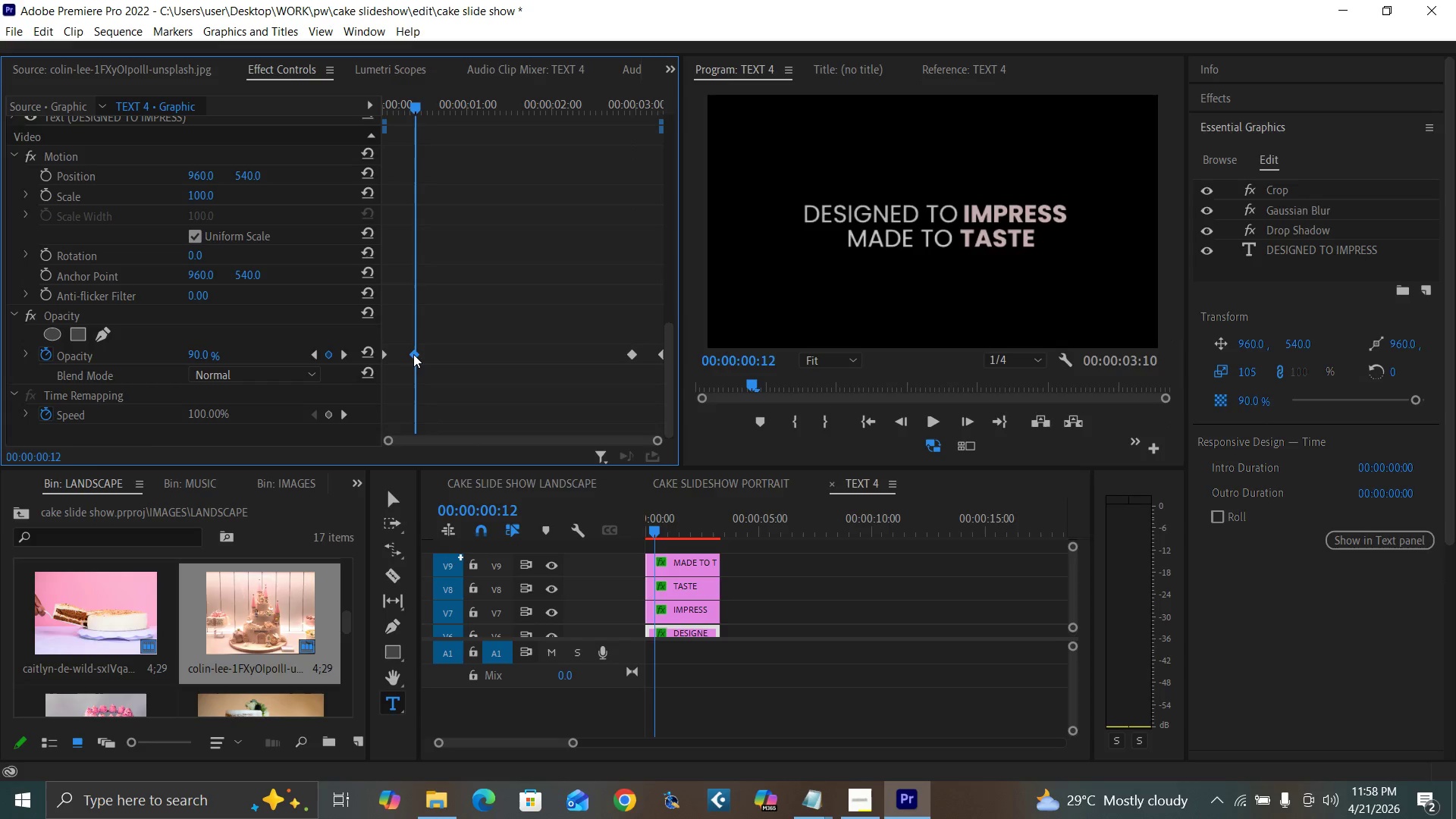 
key(Delete)
 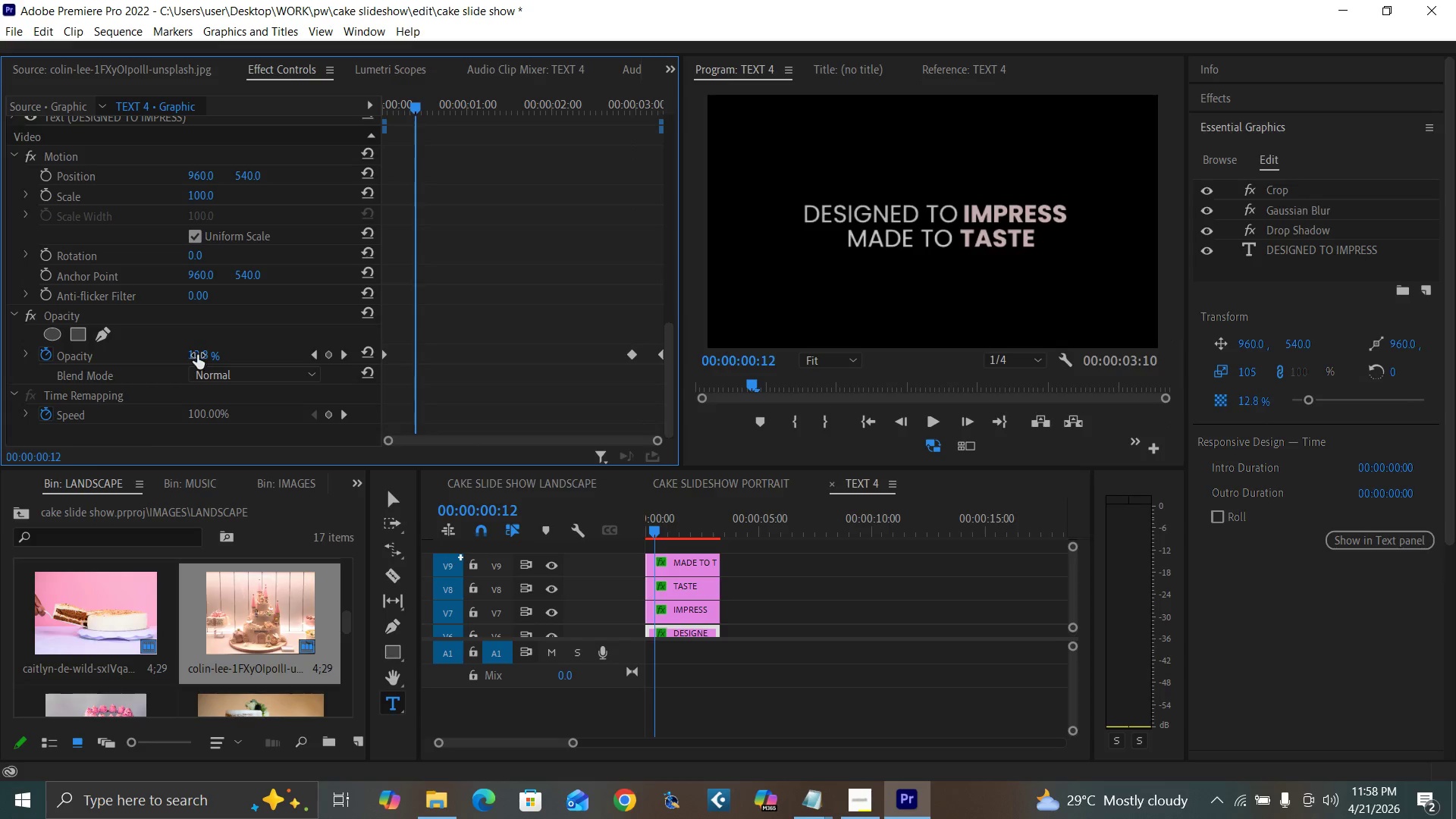 
left_click([196, 354])
 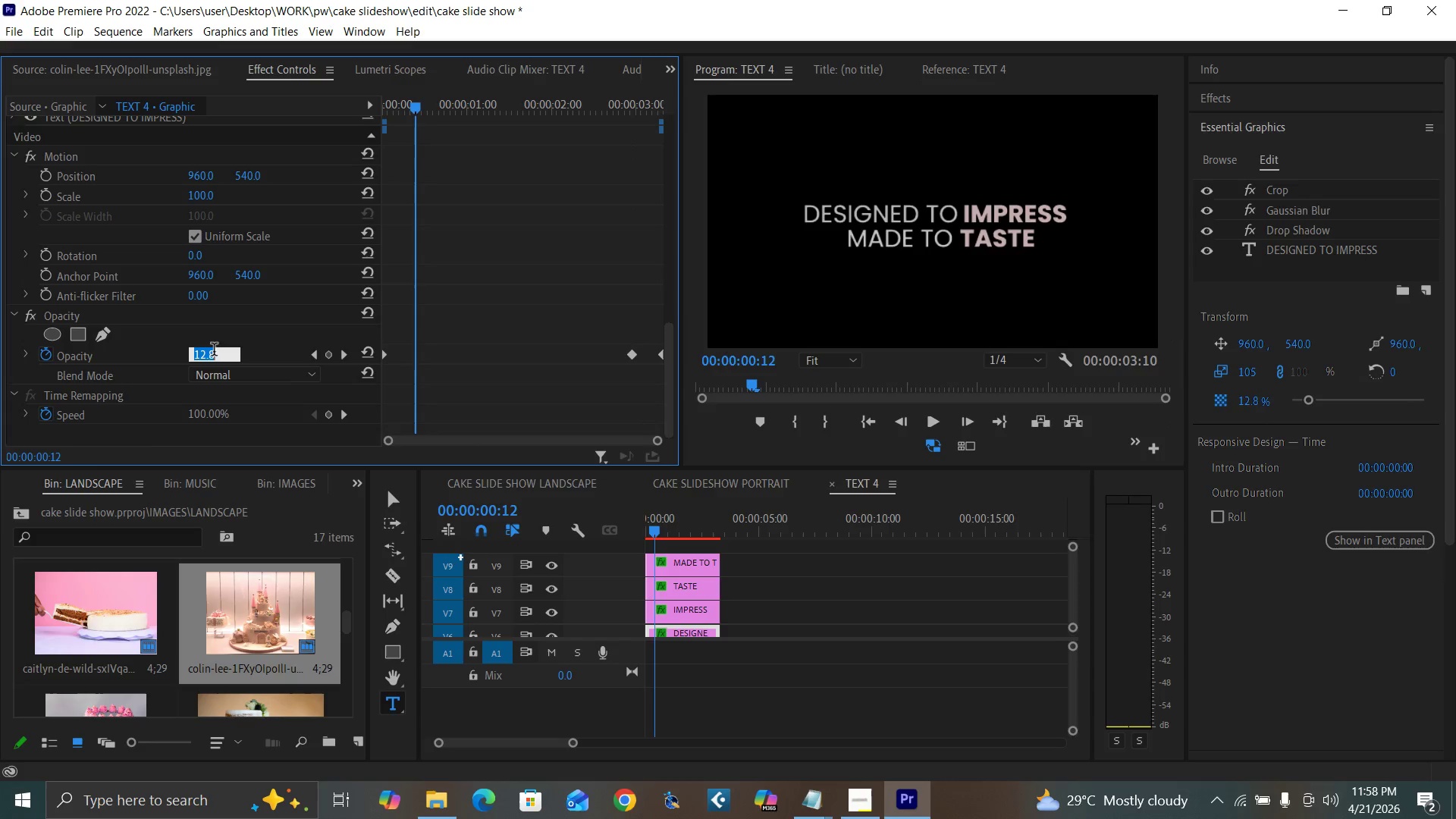 
type(95)
 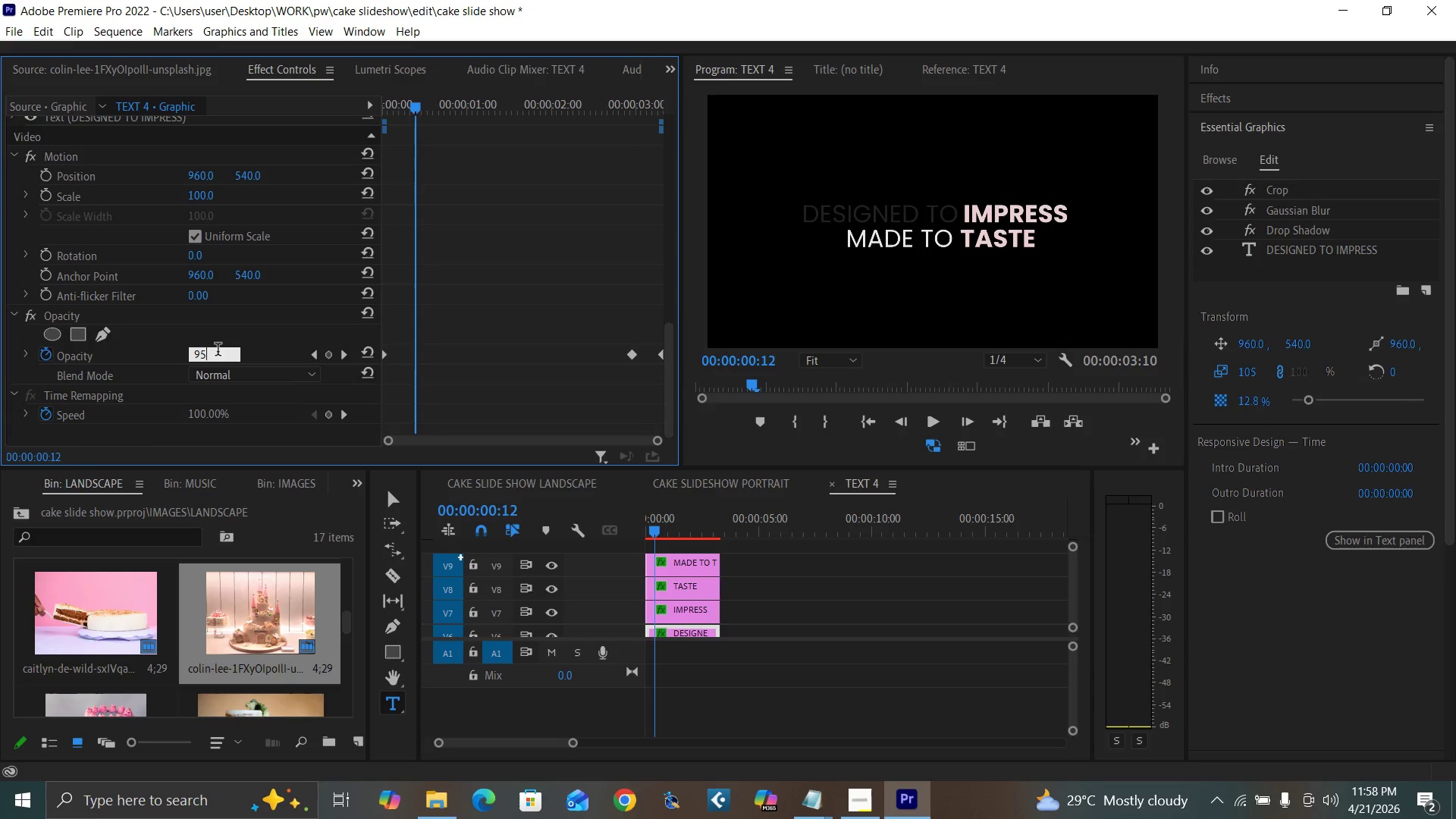 
key(Enter)
 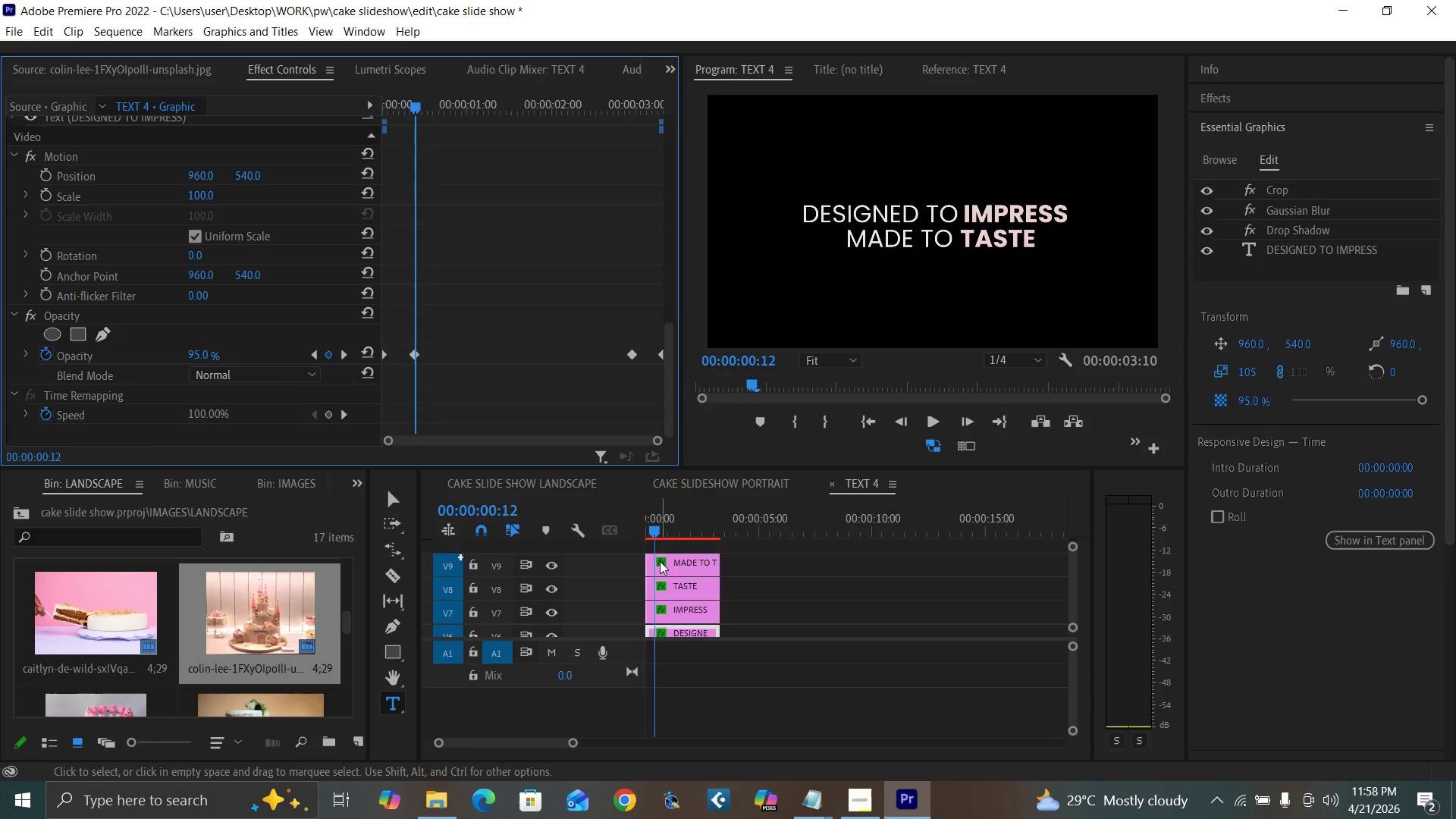 
left_click([673, 560])
 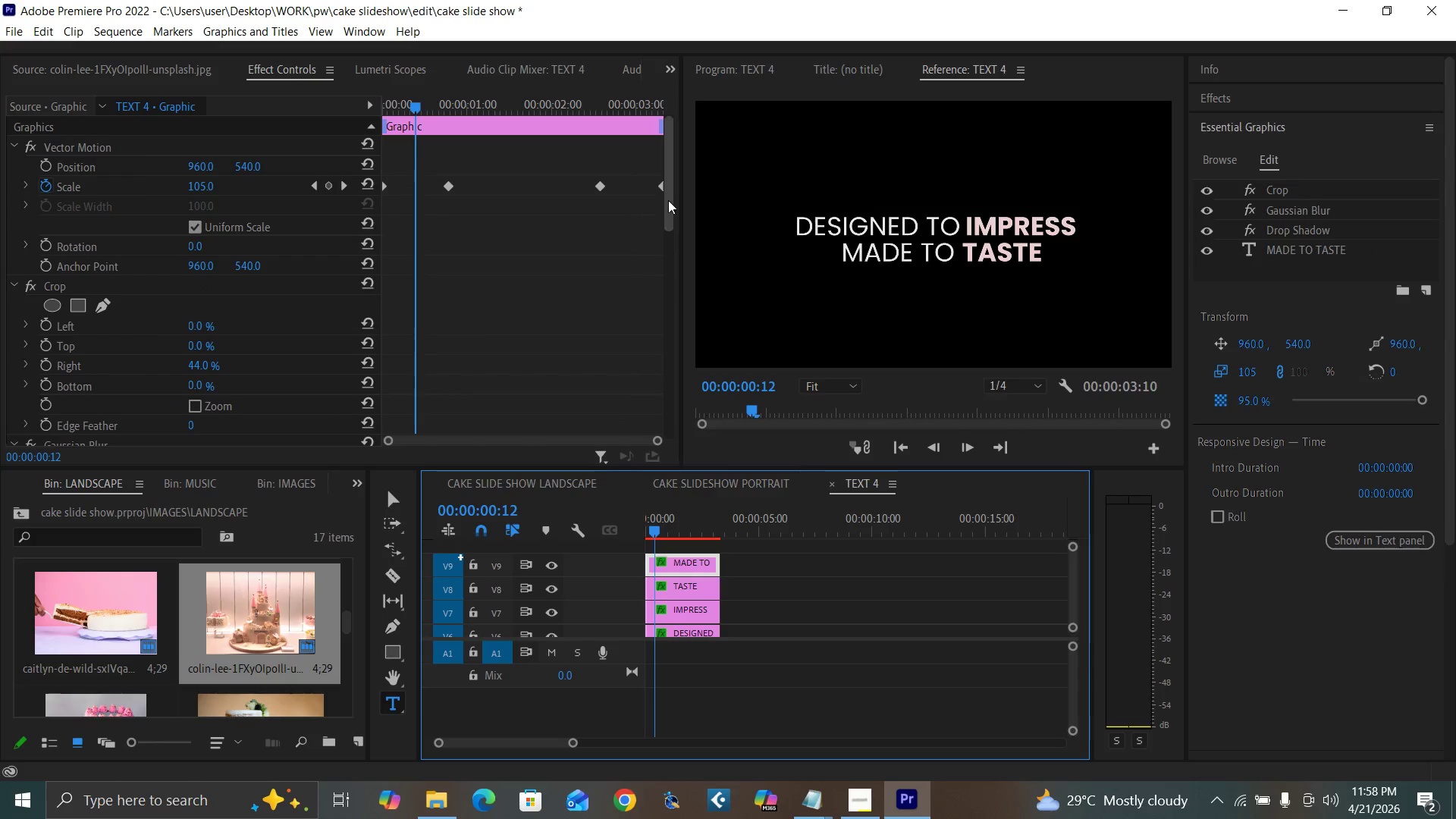 
left_click_drag(start_coordinate=[668, 199], to_coordinate=[663, 418])
 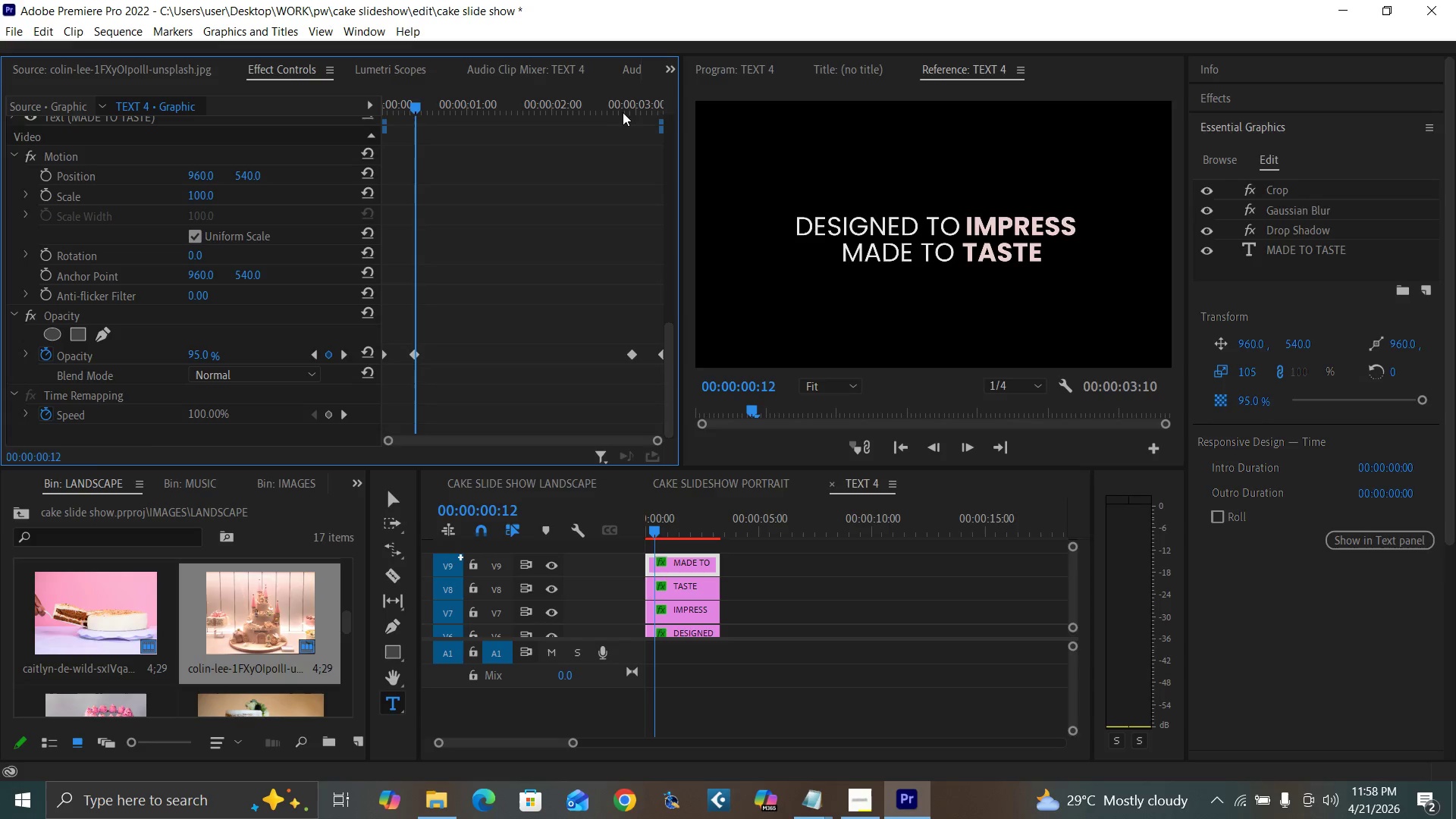 
left_click([627, 100])
 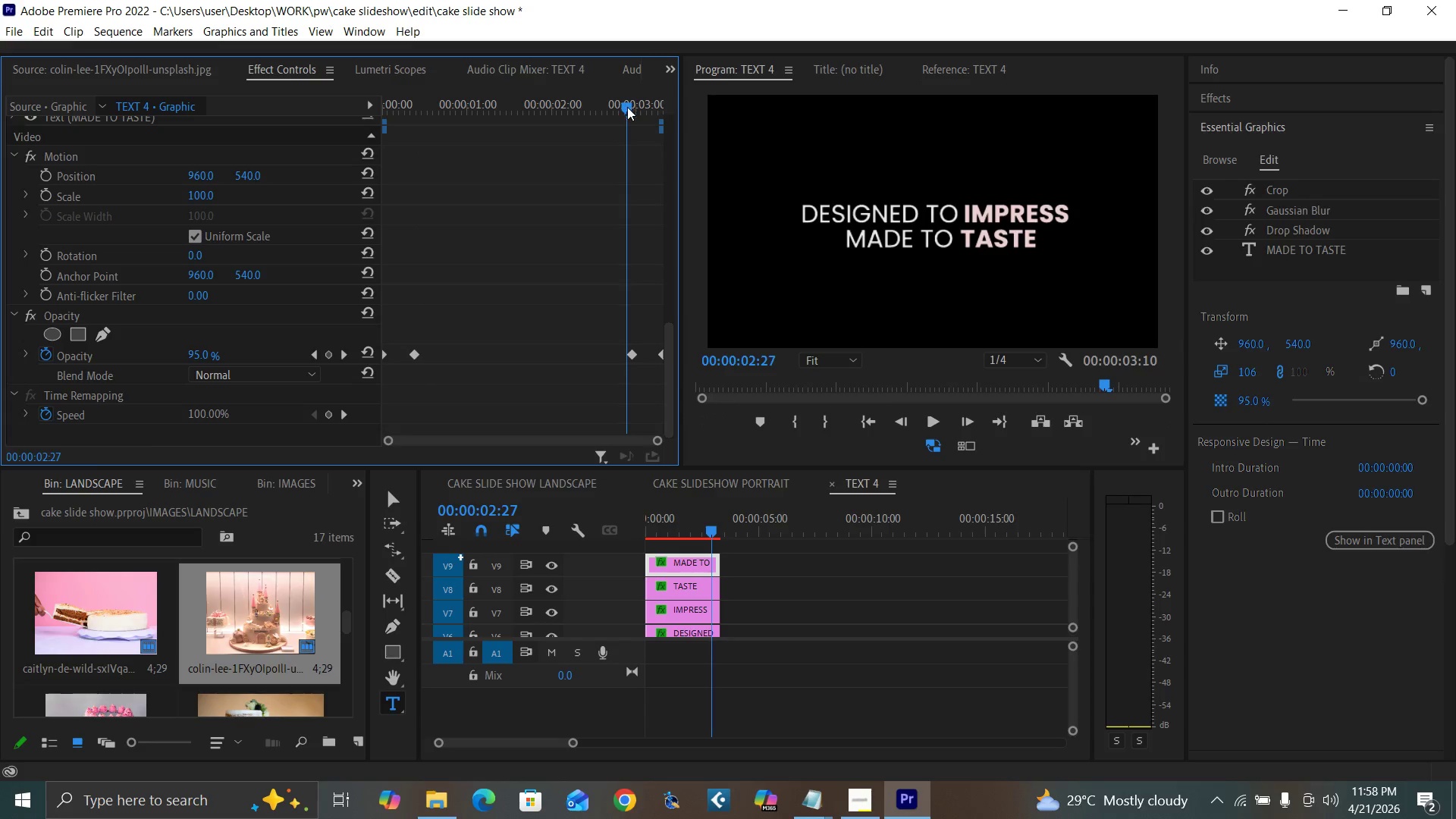 
key(ArrowRight)
 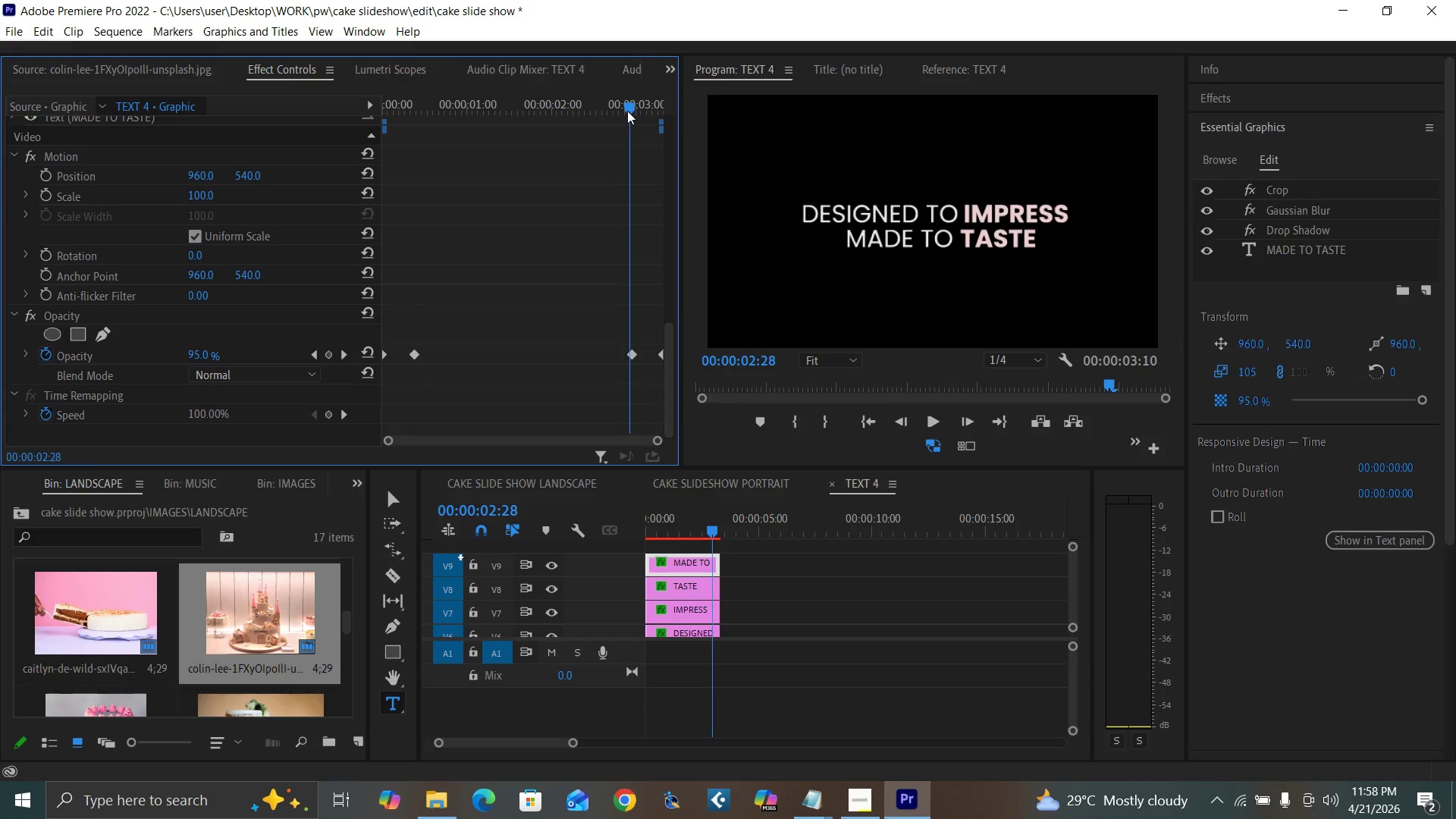 
key(ArrowRight)
 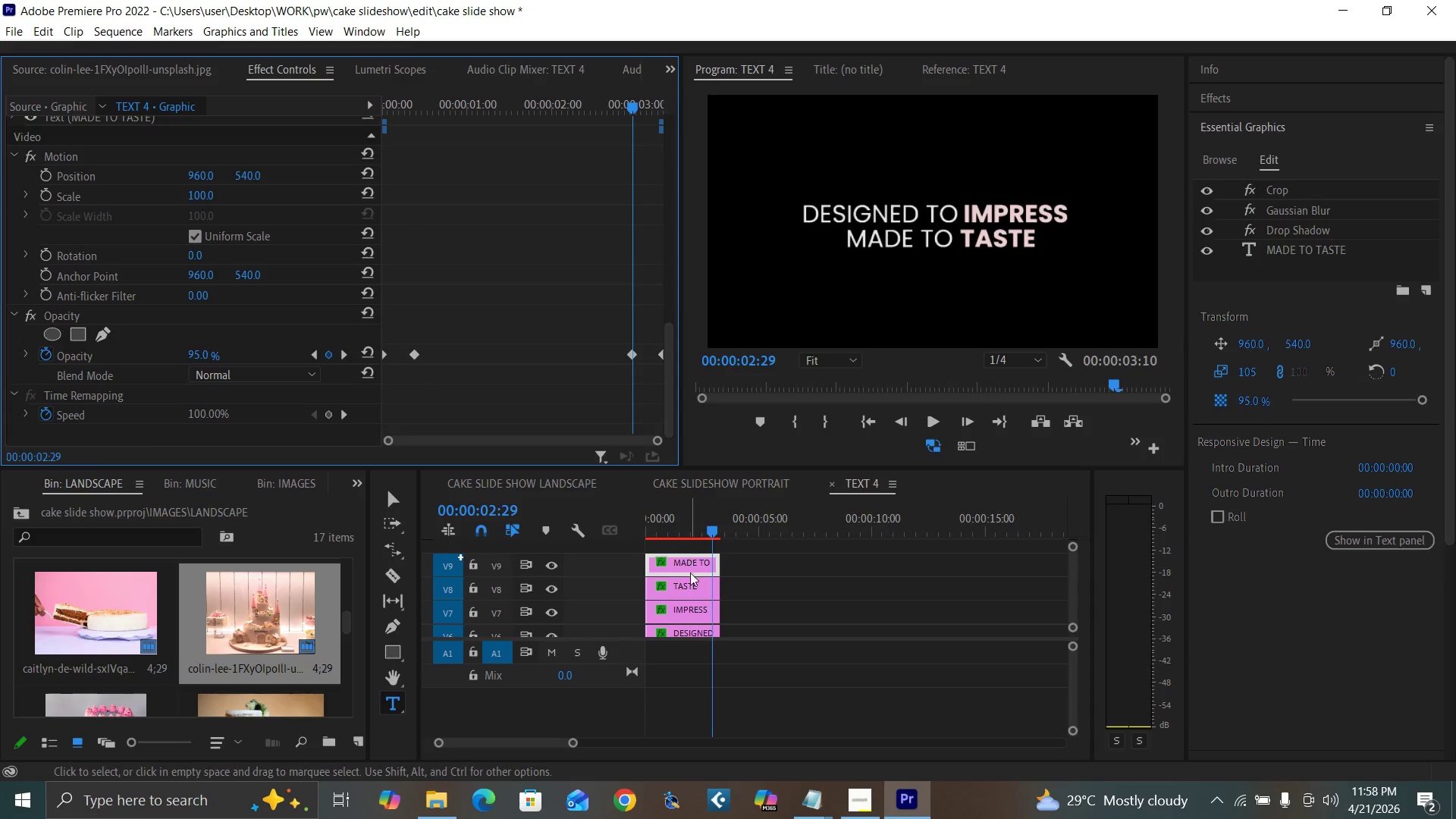 
left_click([692, 585])
 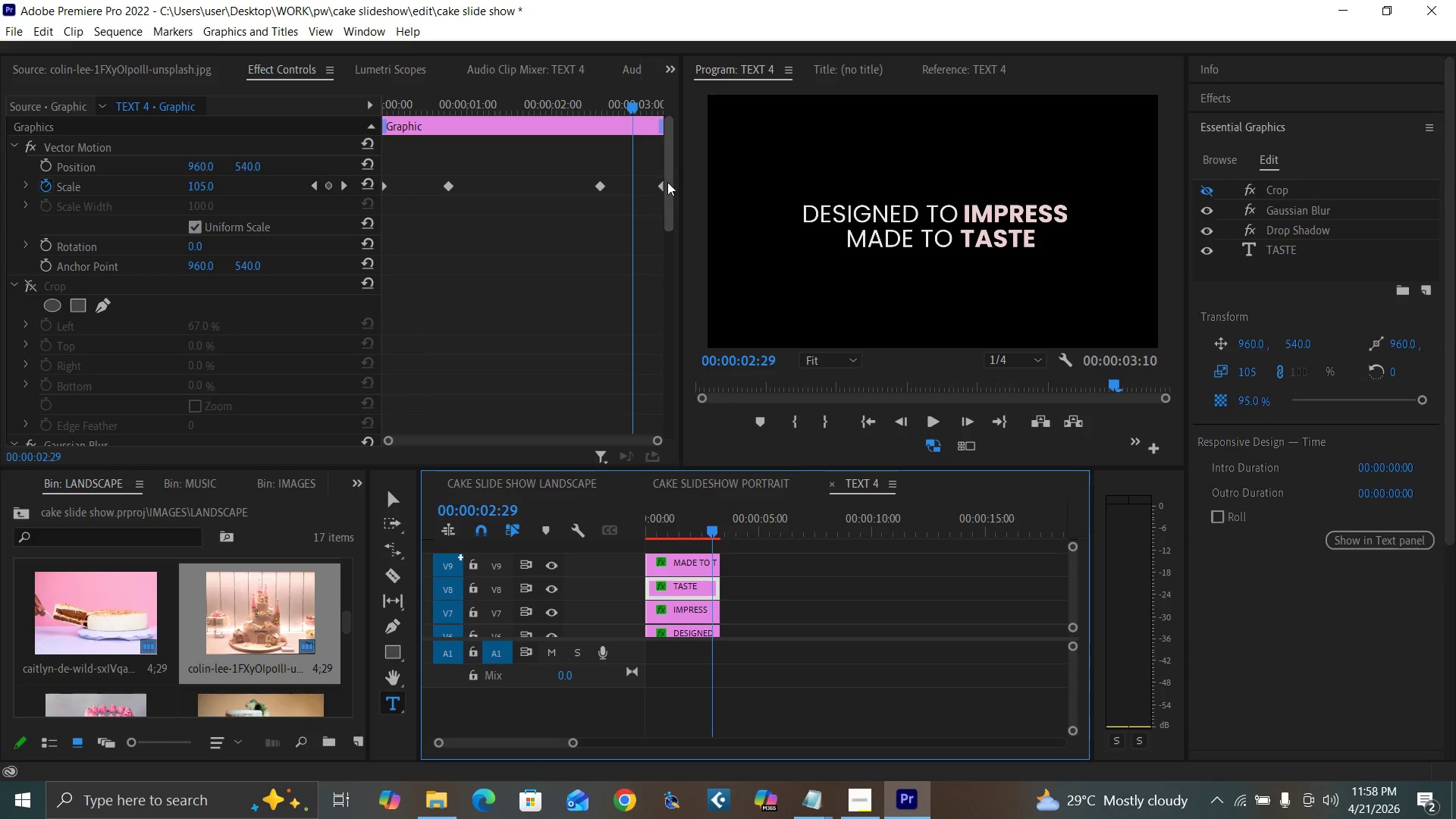 
left_click_drag(start_coordinate=[667, 199], to_coordinate=[671, 459])
 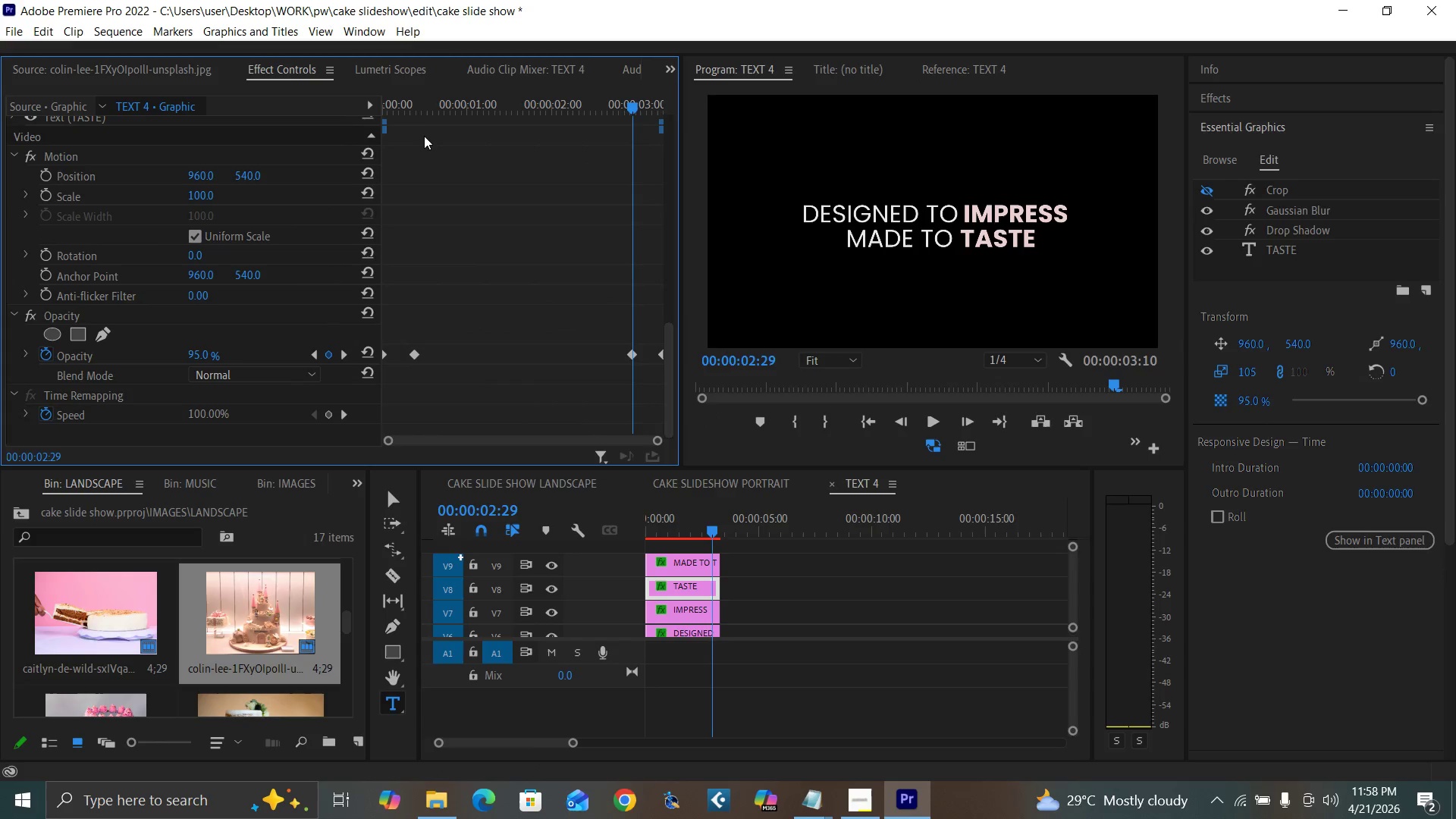 
left_click([410, 104])
 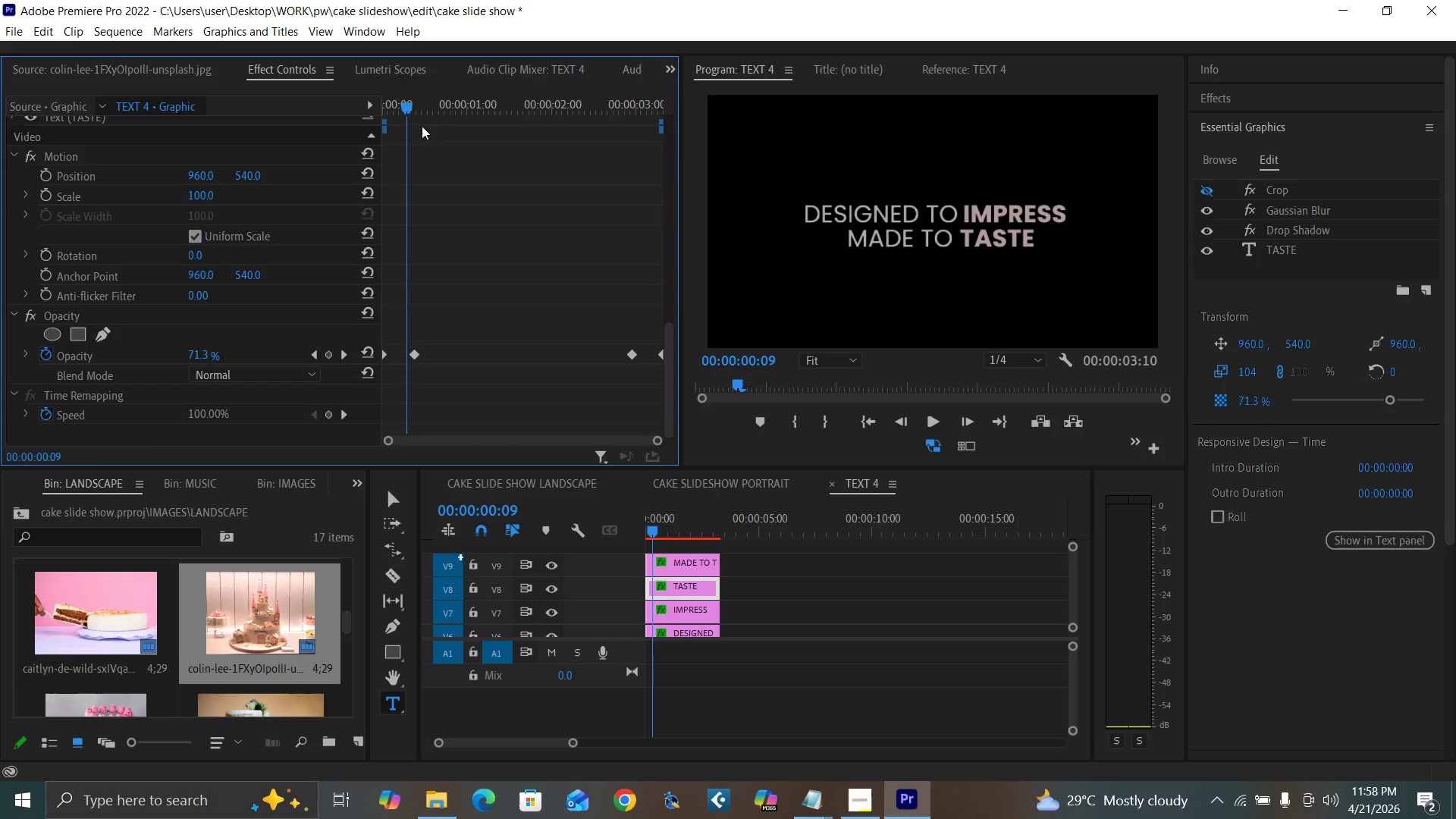 
key(ArrowRight)
 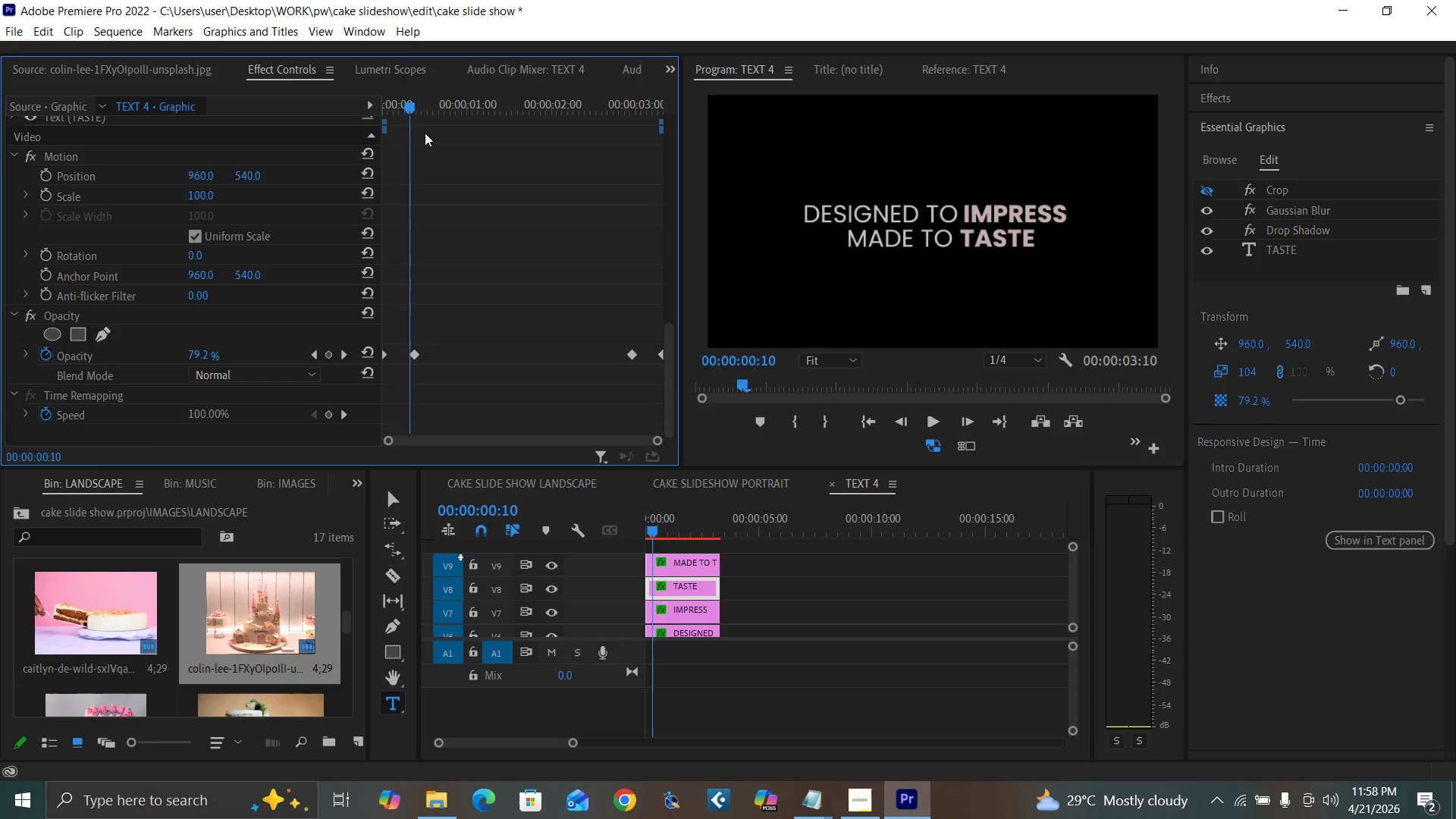 
key(ArrowRight)
 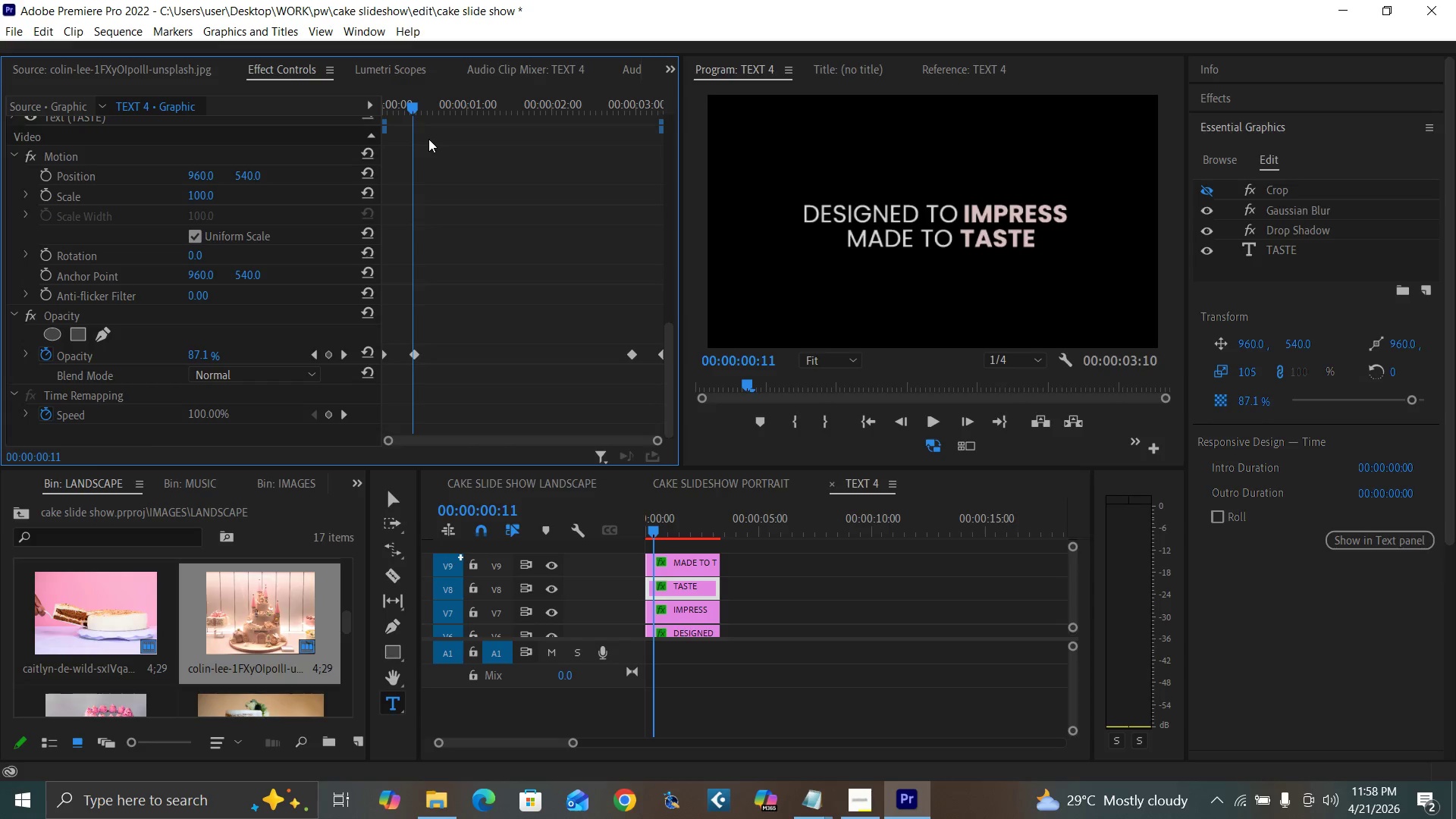 
key(ArrowRight)
 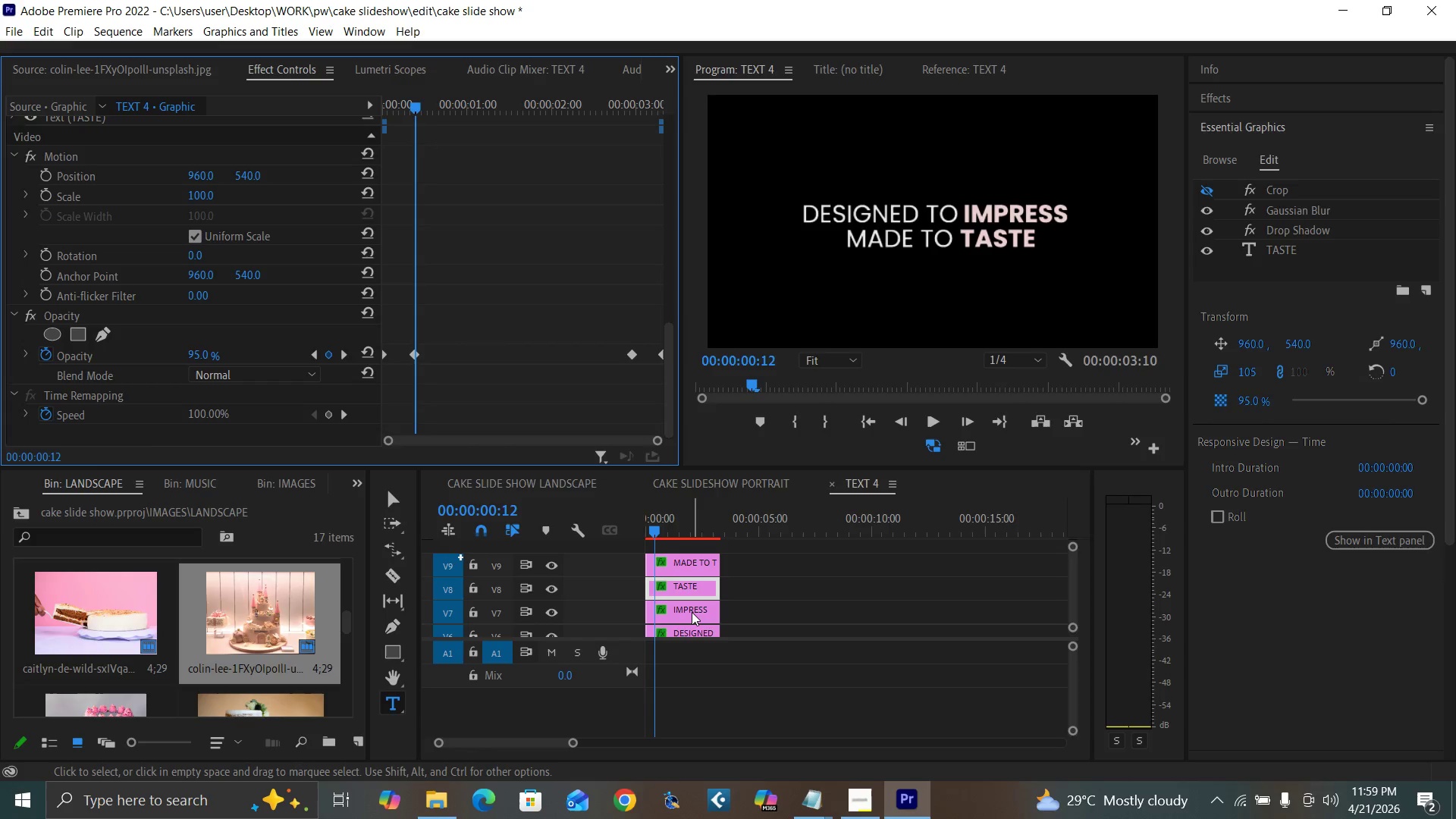 
left_click([692, 613])
 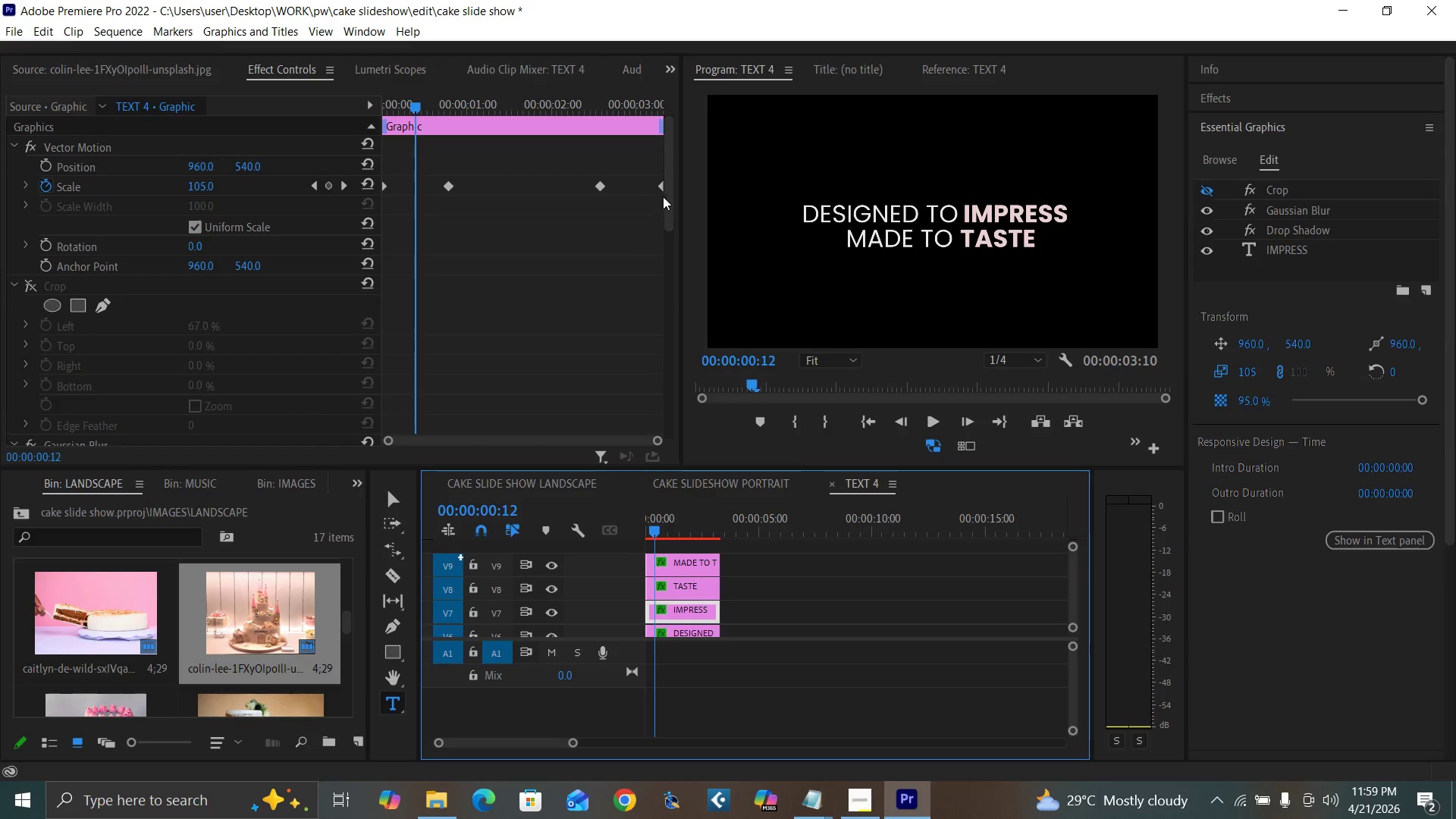 
left_click_drag(start_coordinate=[667, 188], to_coordinate=[655, 442])
 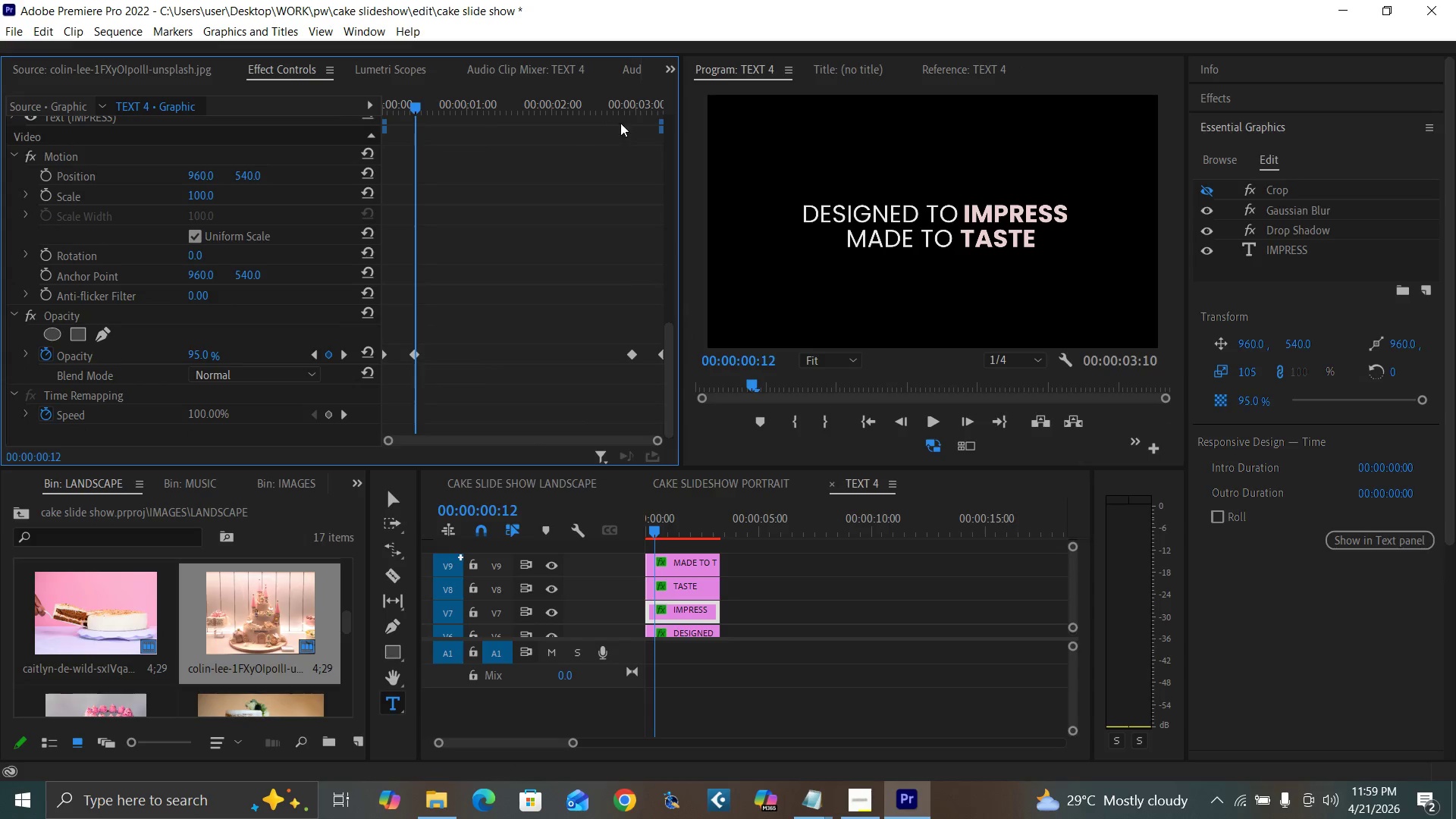 
left_click_drag(start_coordinate=[627, 106], to_coordinate=[632, 114])
 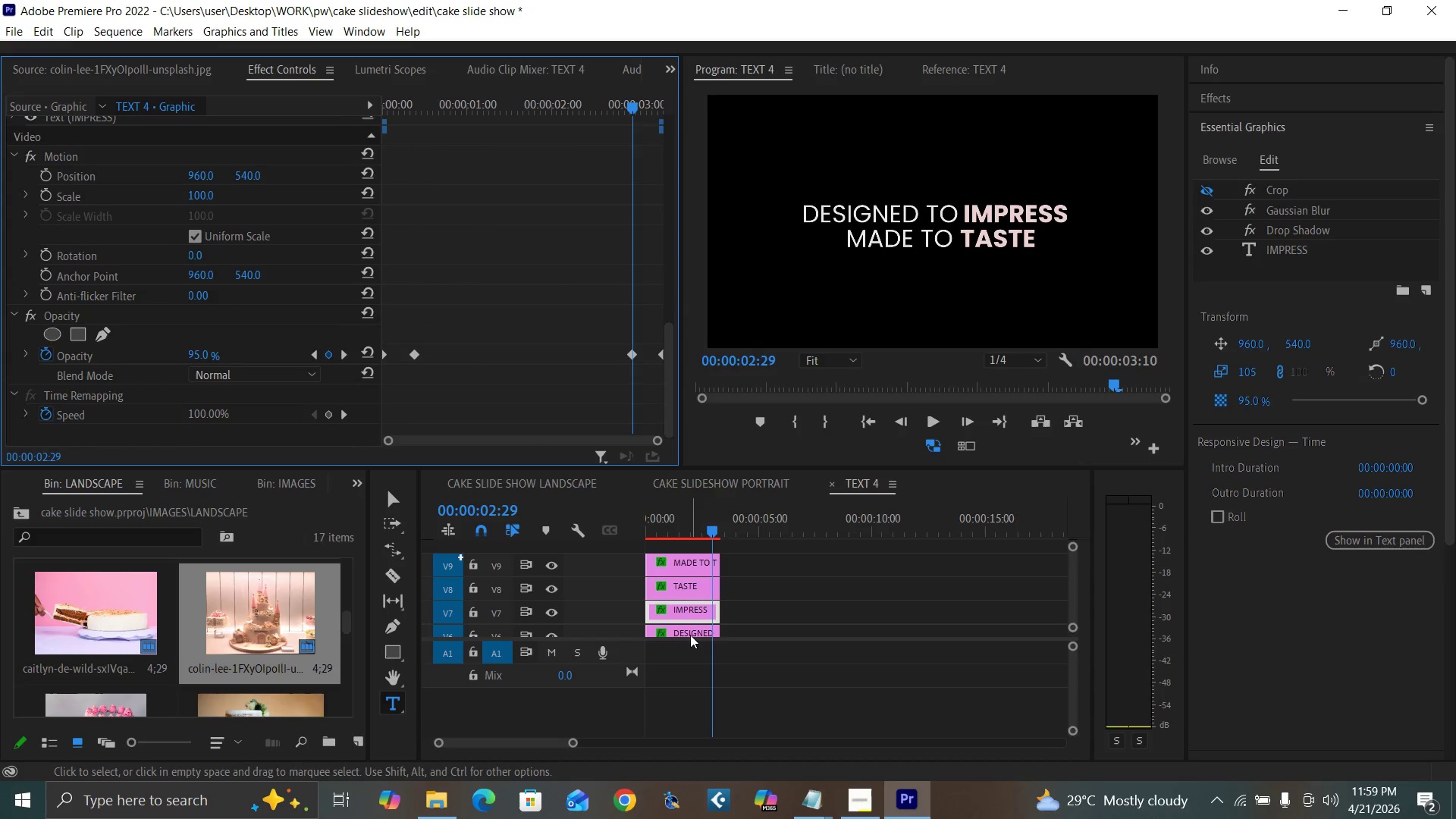 
left_click([690, 632])
 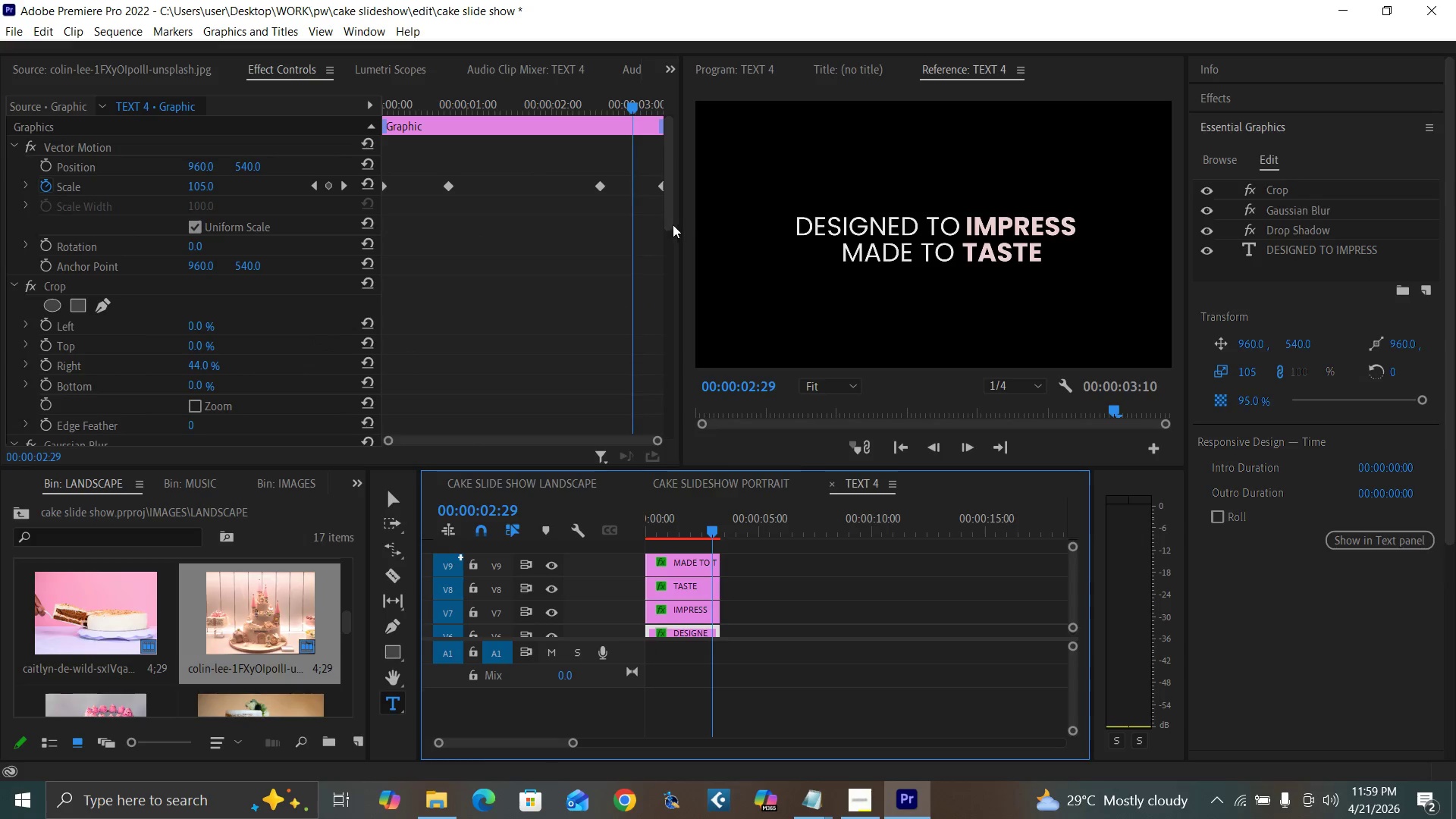 
left_click_drag(start_coordinate=[670, 217], to_coordinate=[670, 470])
 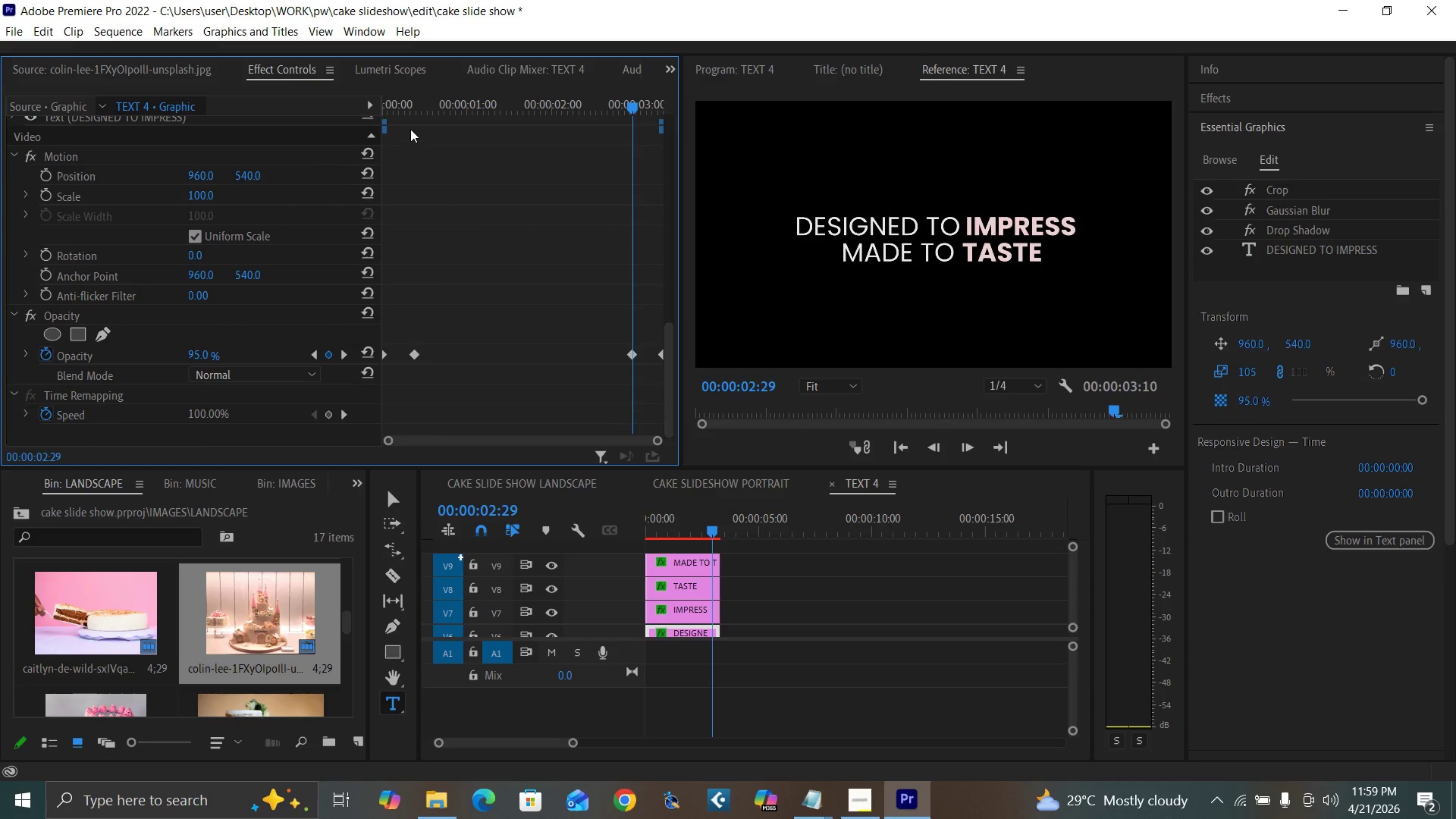 
left_click_drag(start_coordinate=[410, 108], to_coordinate=[421, 122])
 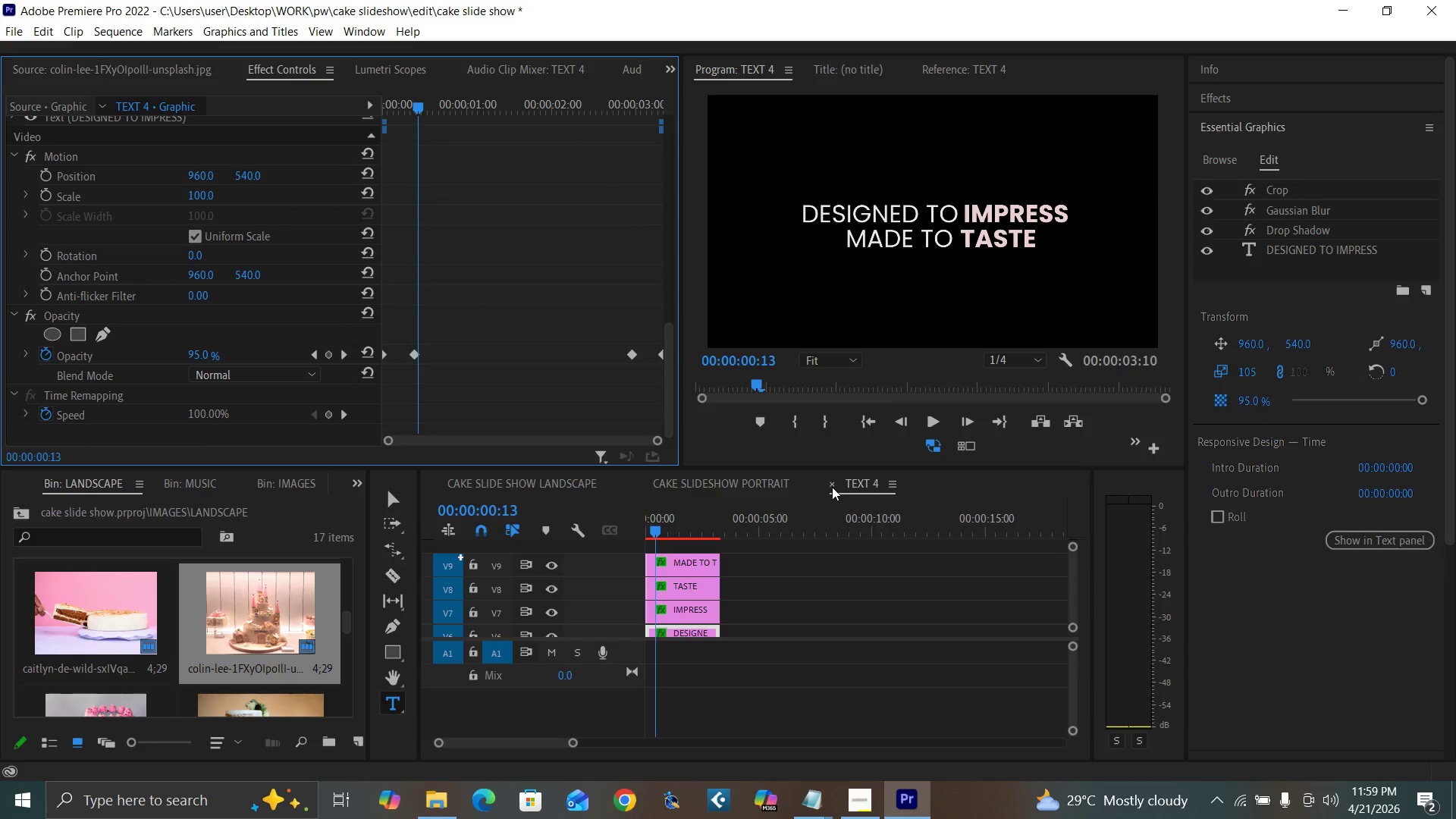 
left_click([832, 487])
 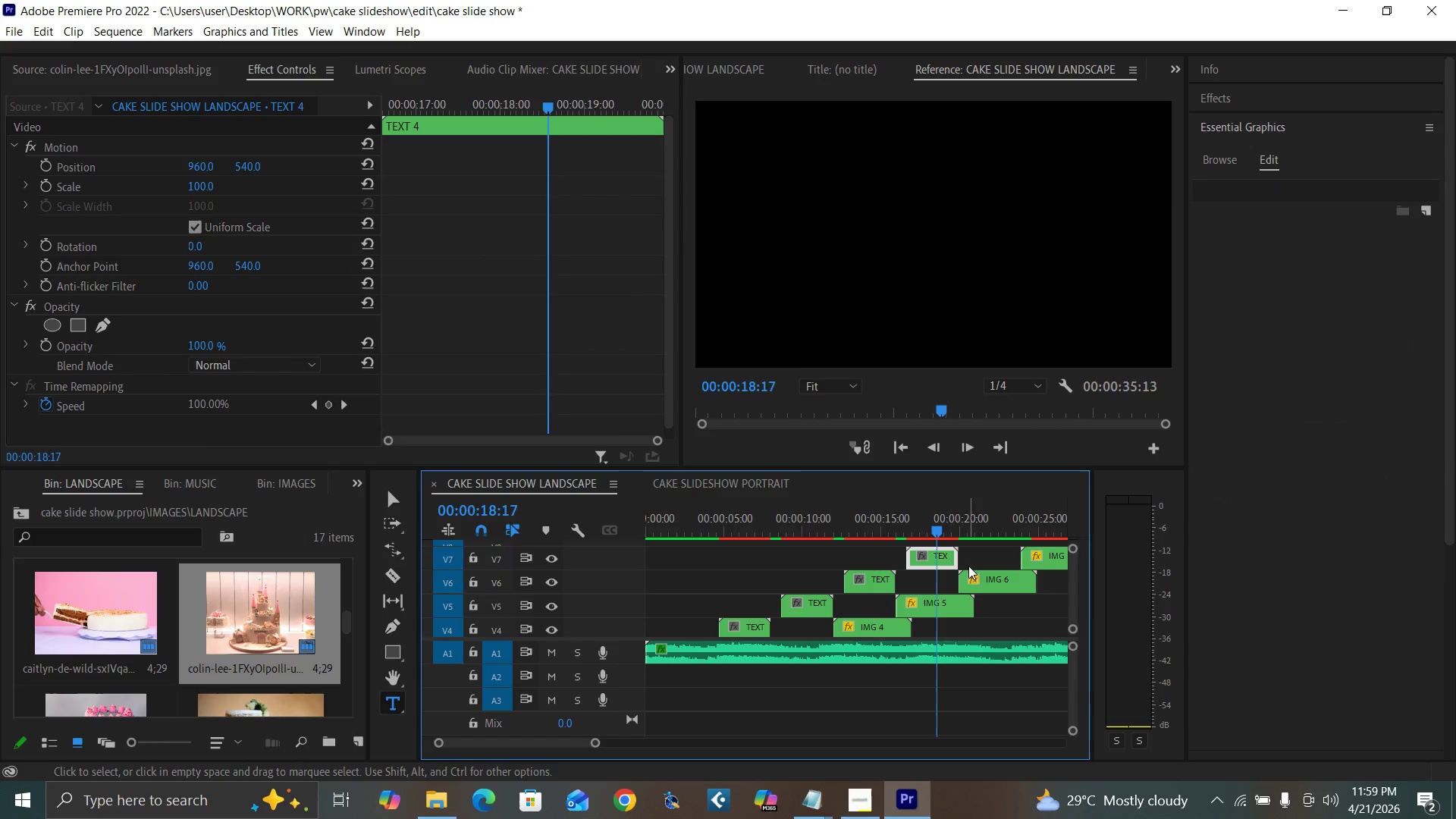 
mouse_move([1053, 583])
 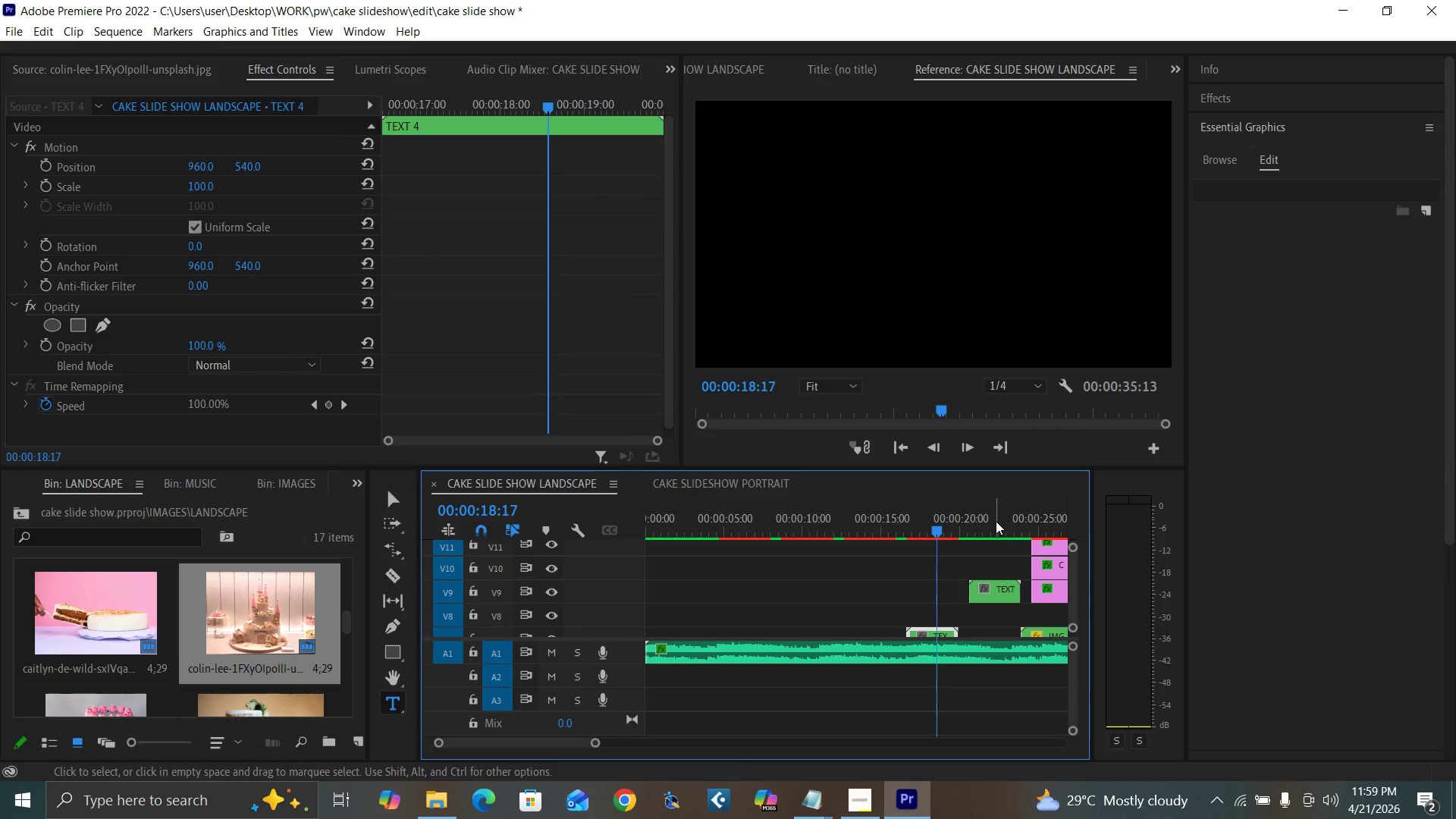 
left_click([994, 518])
 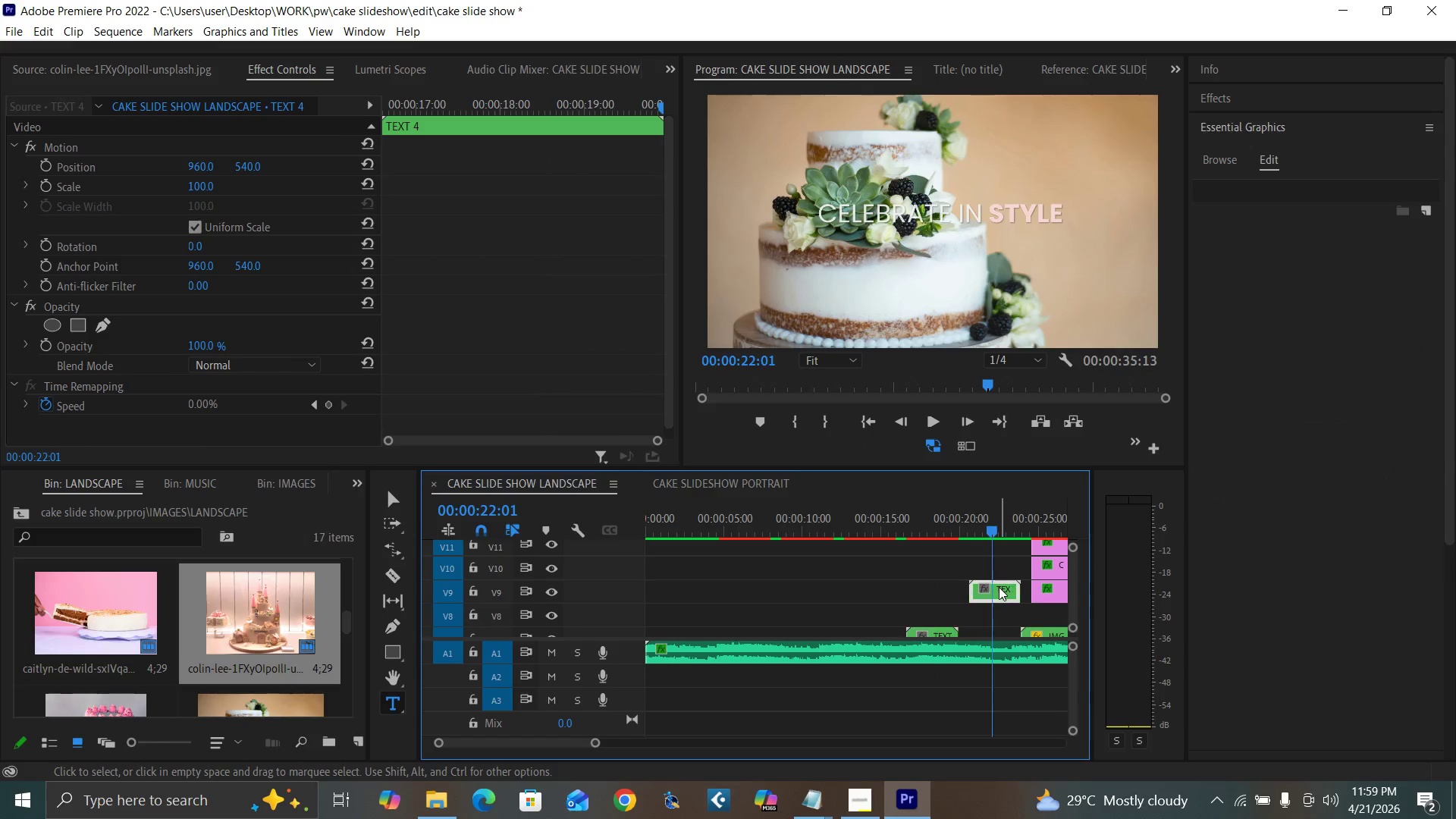 
double_click([999, 587])
 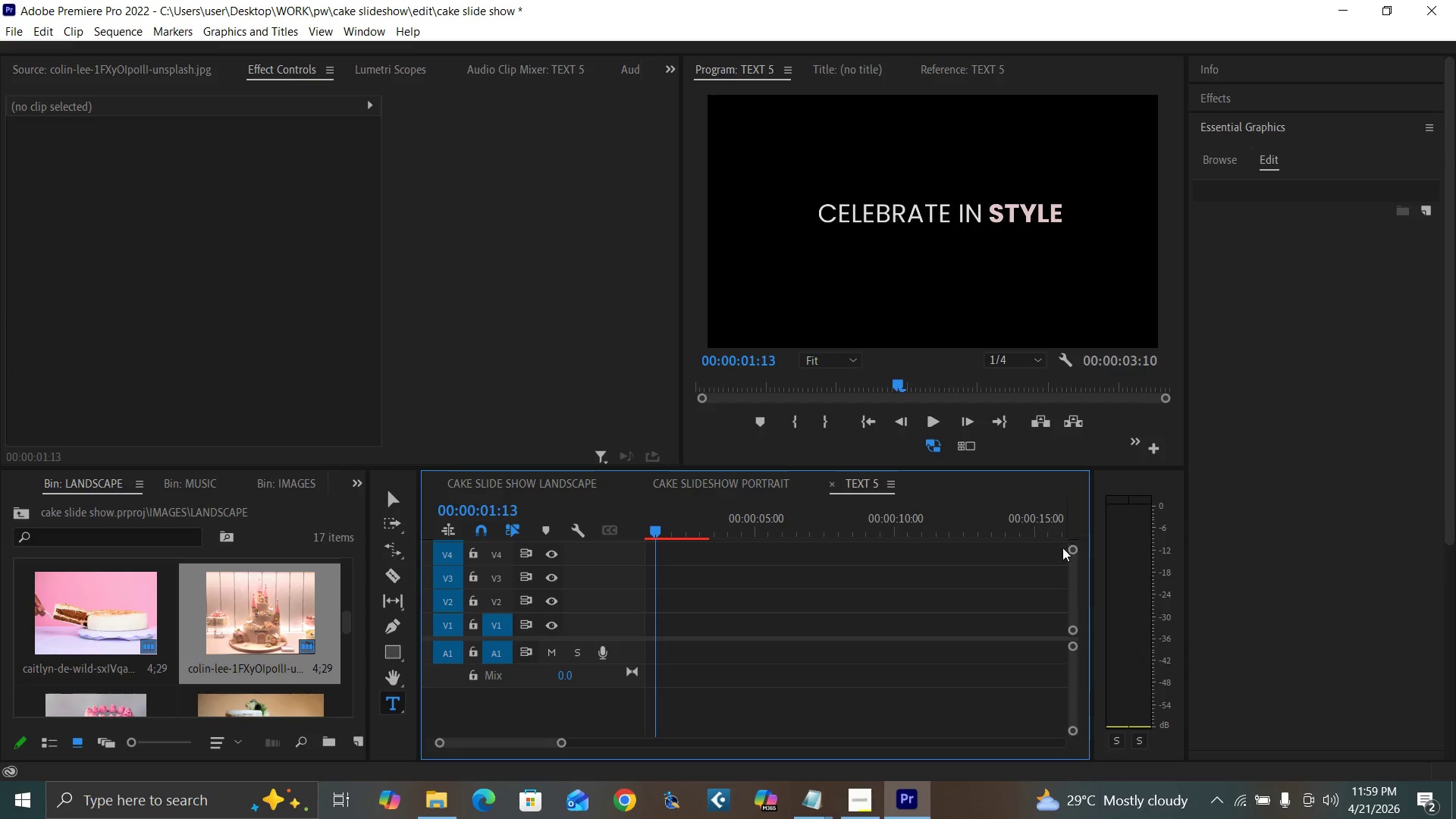 
left_click_drag(start_coordinate=[1073, 588], to_coordinate=[1073, 564])
 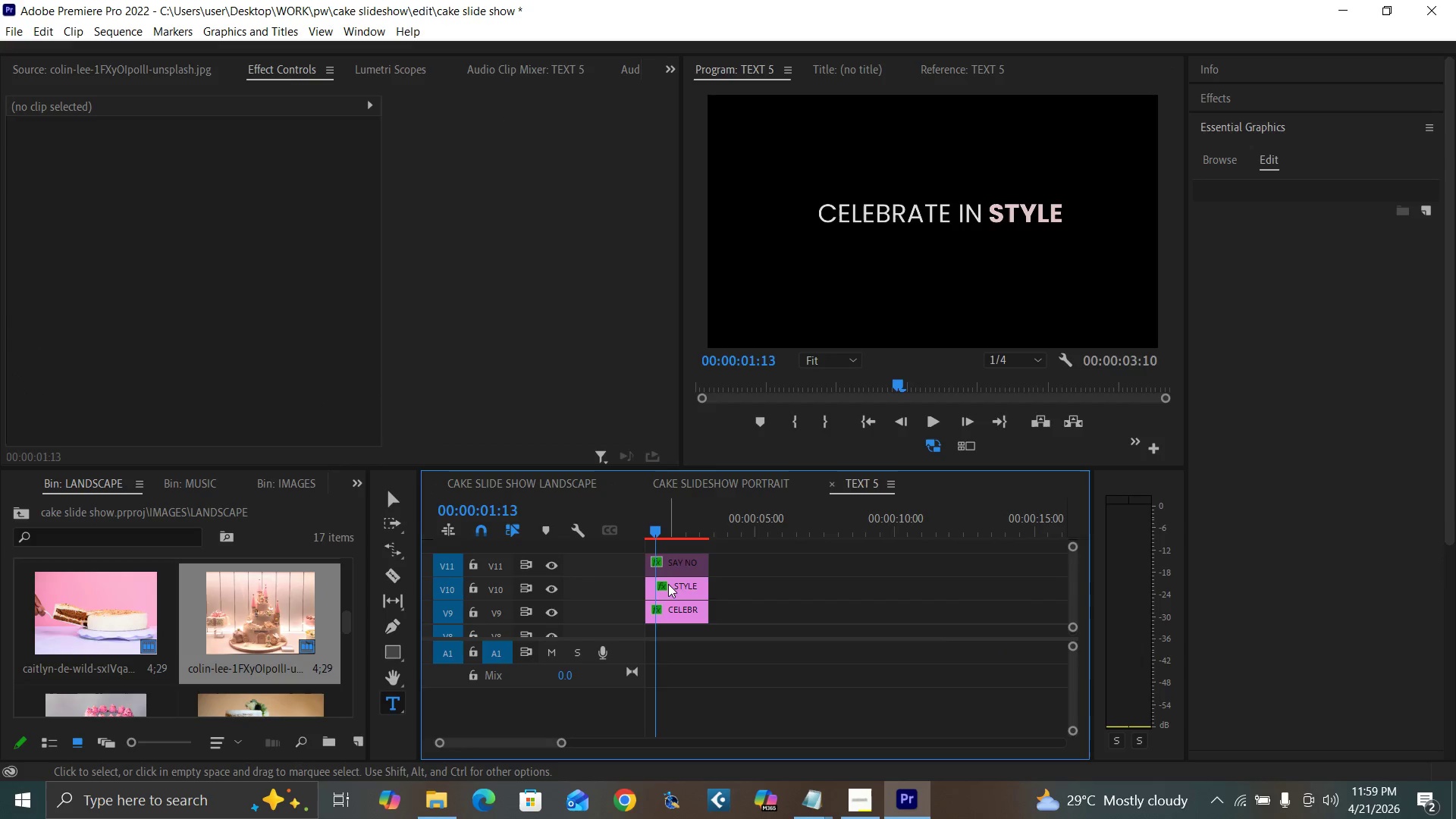 
left_click([667, 584])
 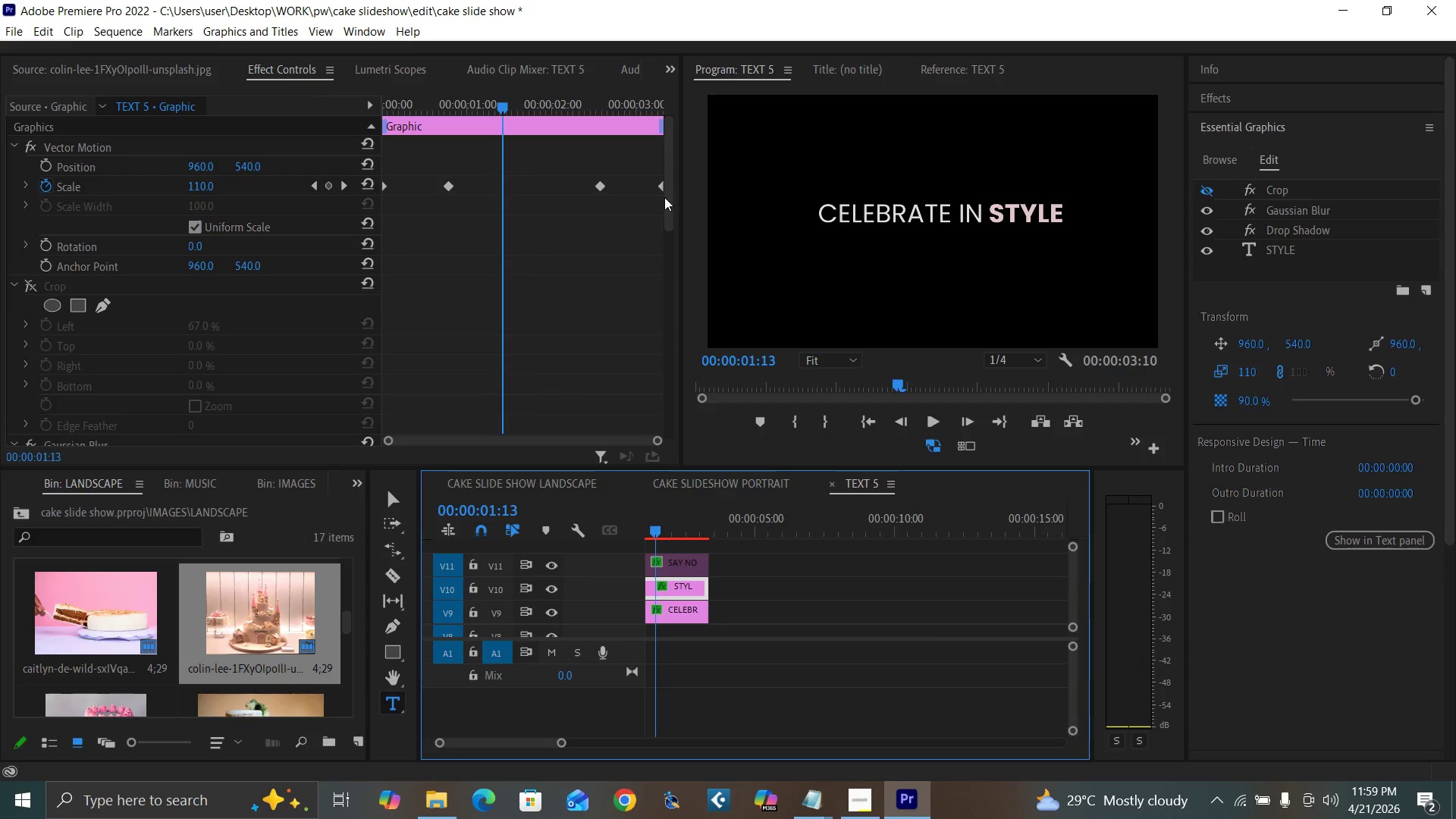 
left_click_drag(start_coordinate=[667, 209], to_coordinate=[658, 444])
 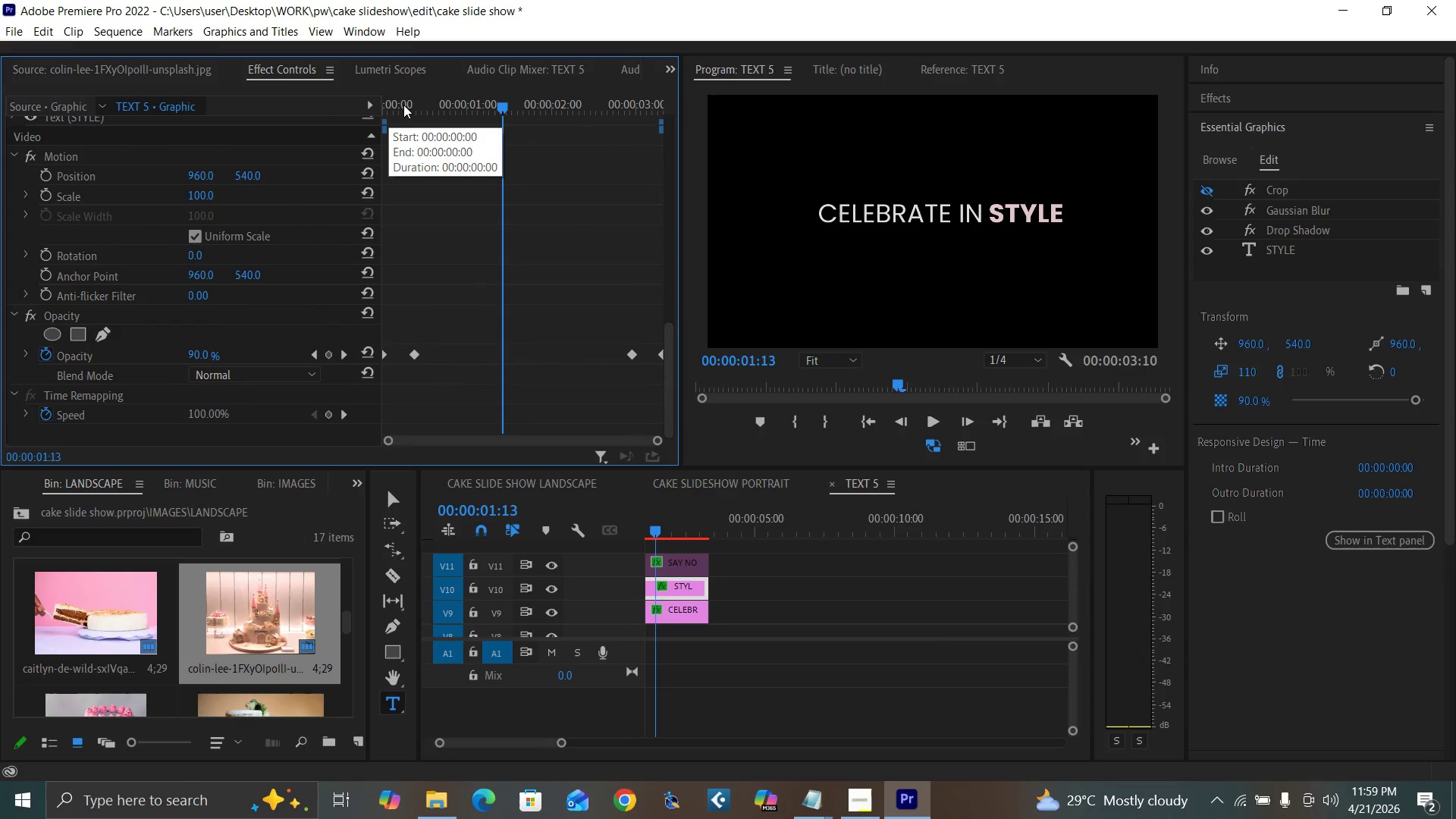 
left_click([408, 107])
 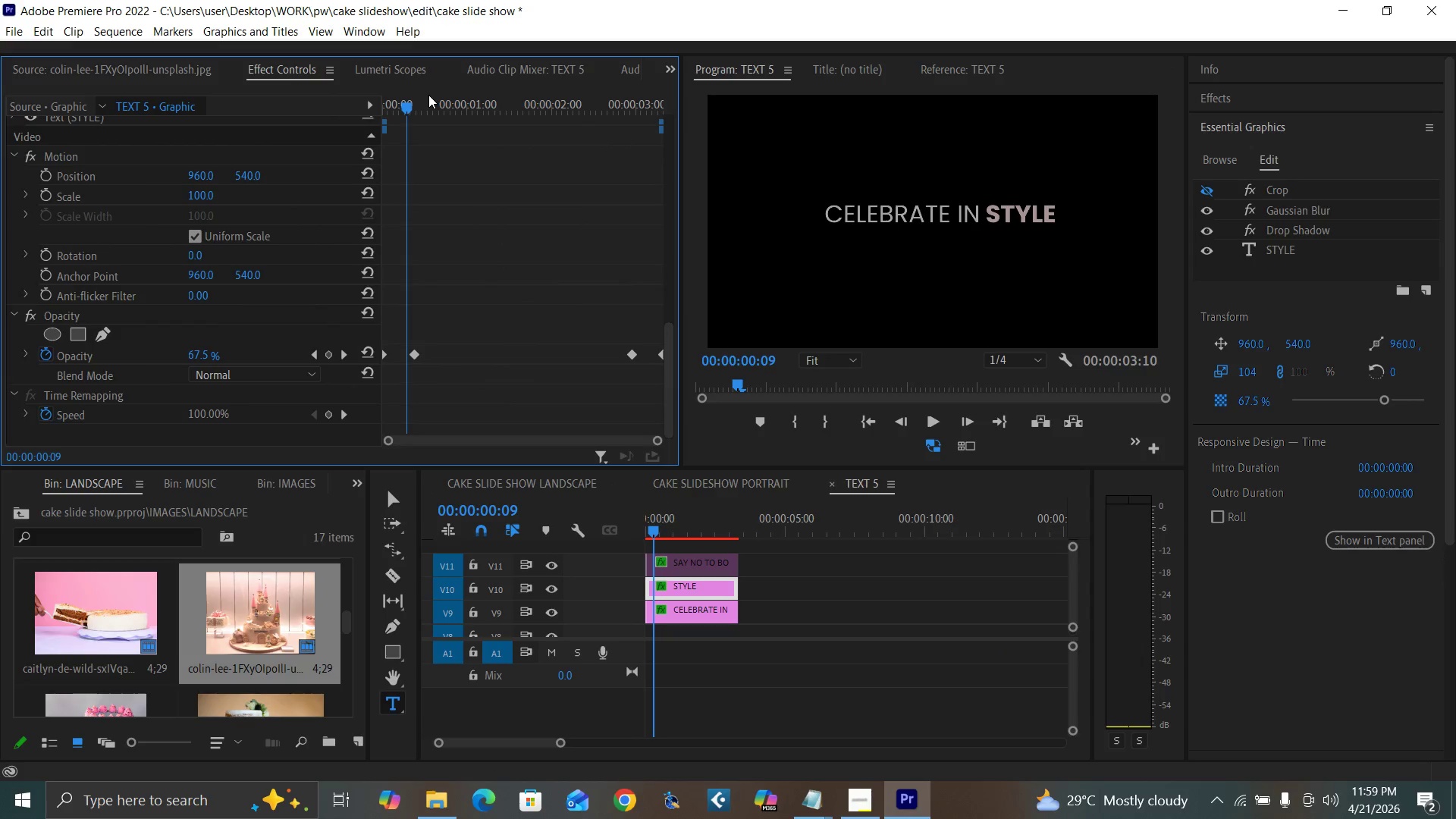 
key(ArrowRight)
 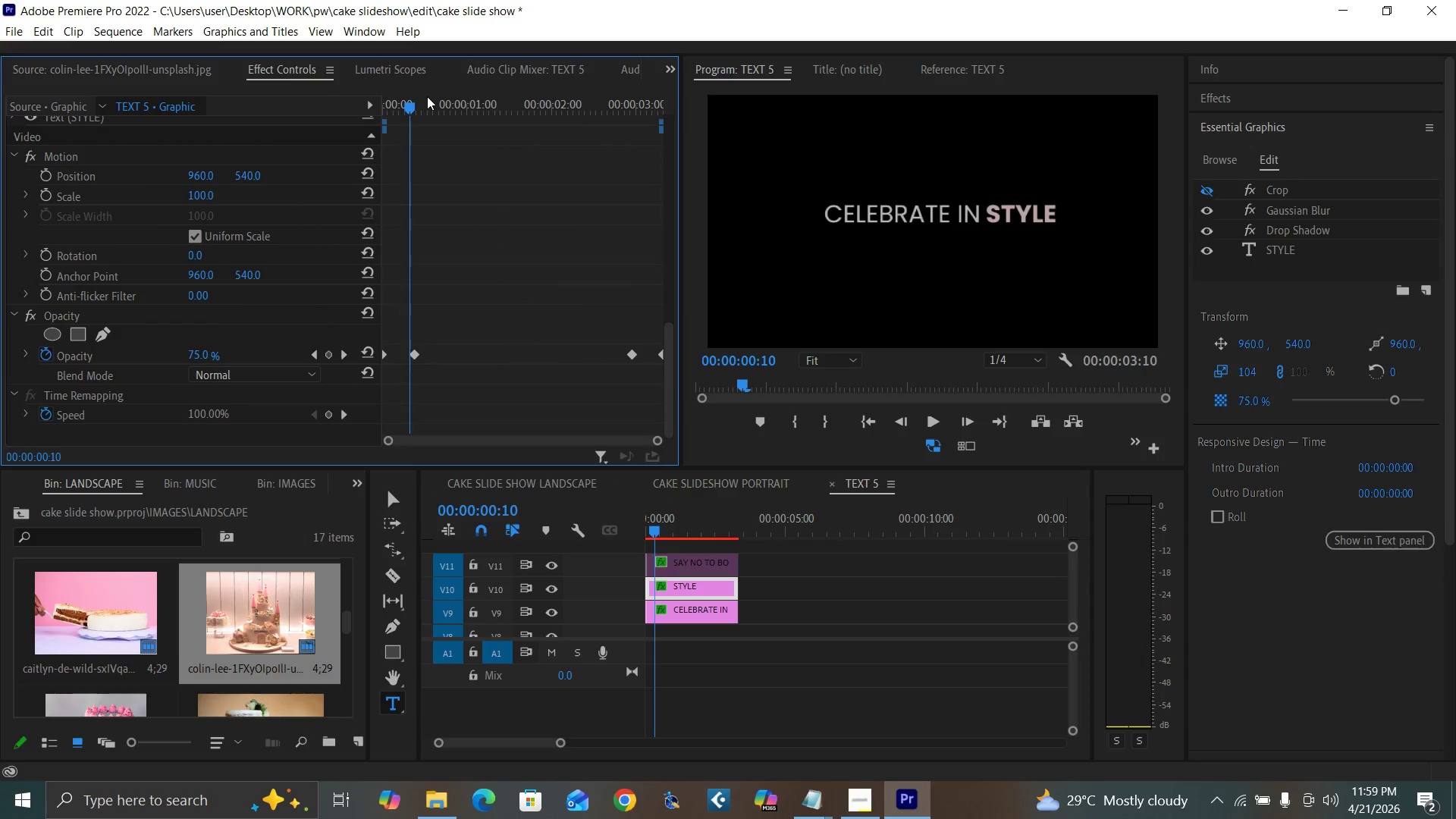 
key(ArrowRight)
 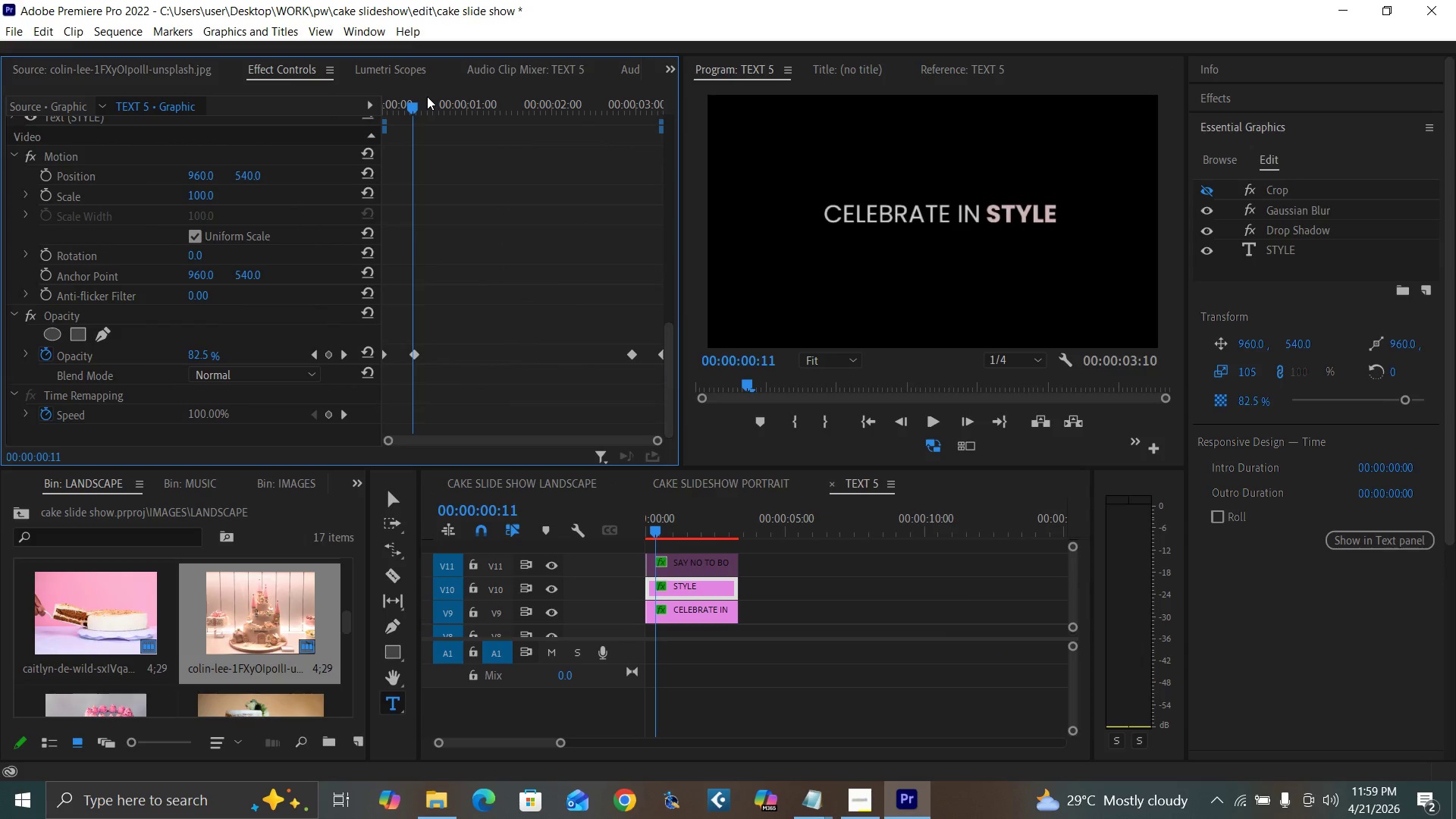 
key(ArrowRight)
 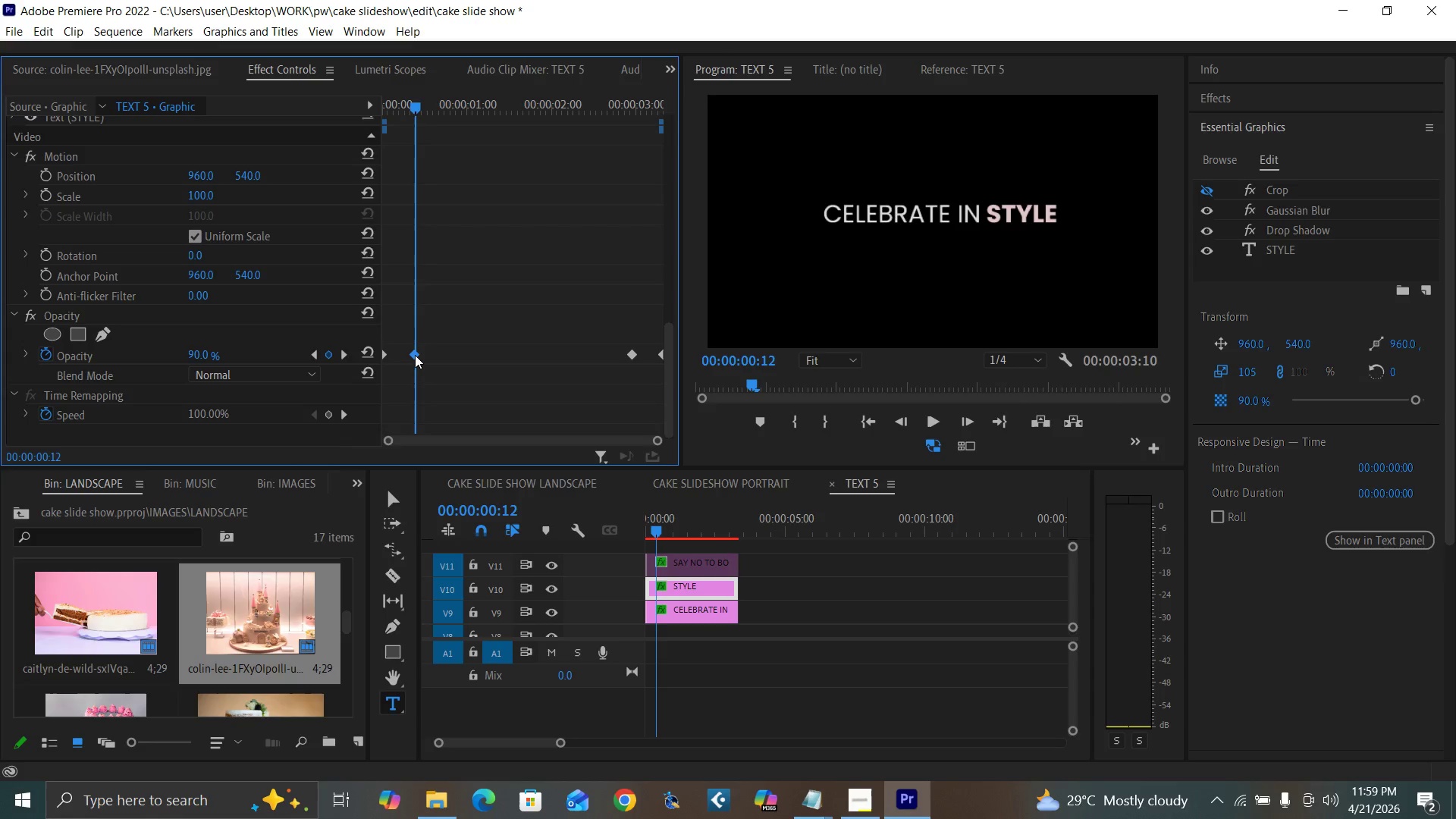 
key(Delete)
 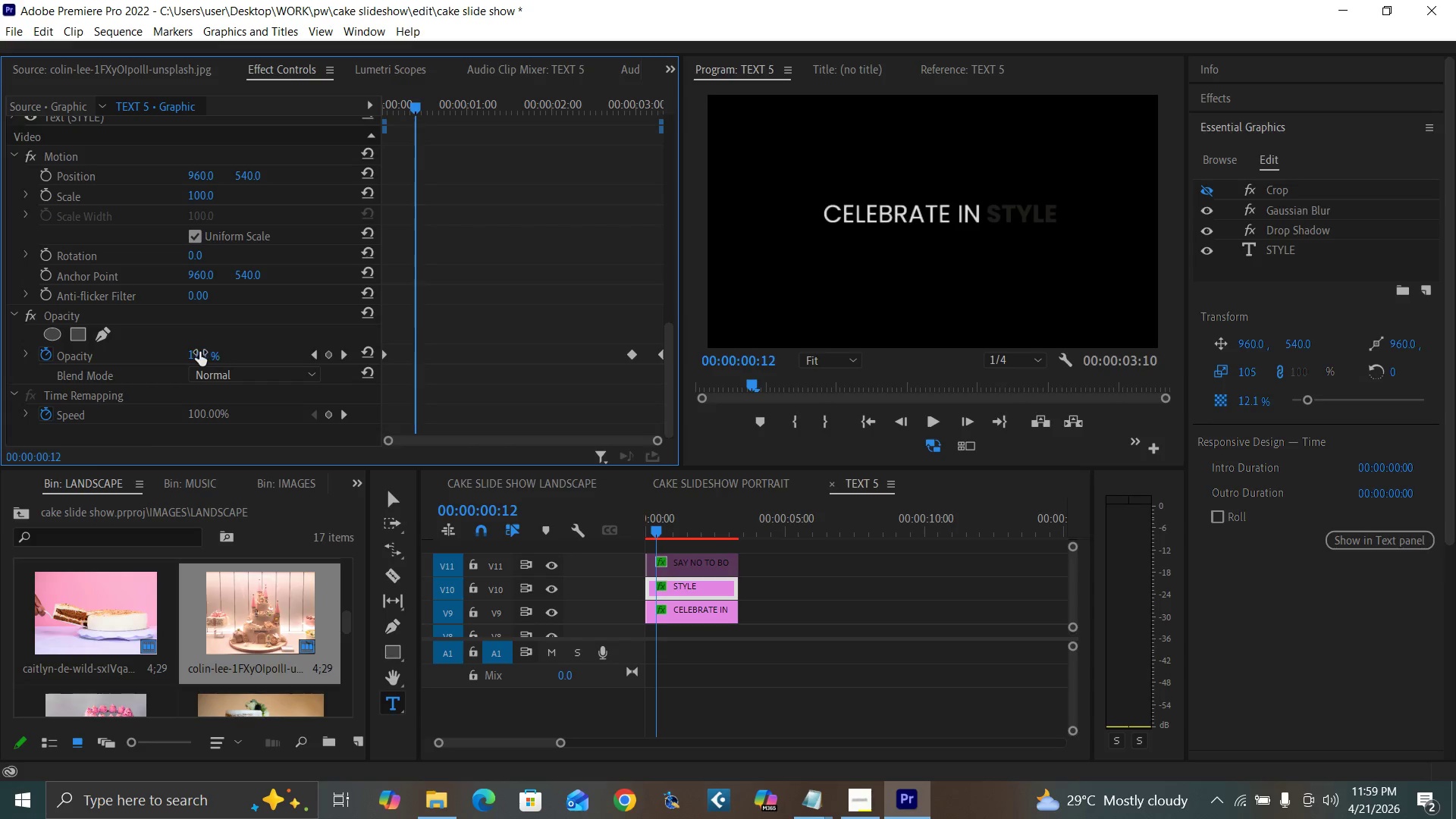 
left_click([199, 352])
 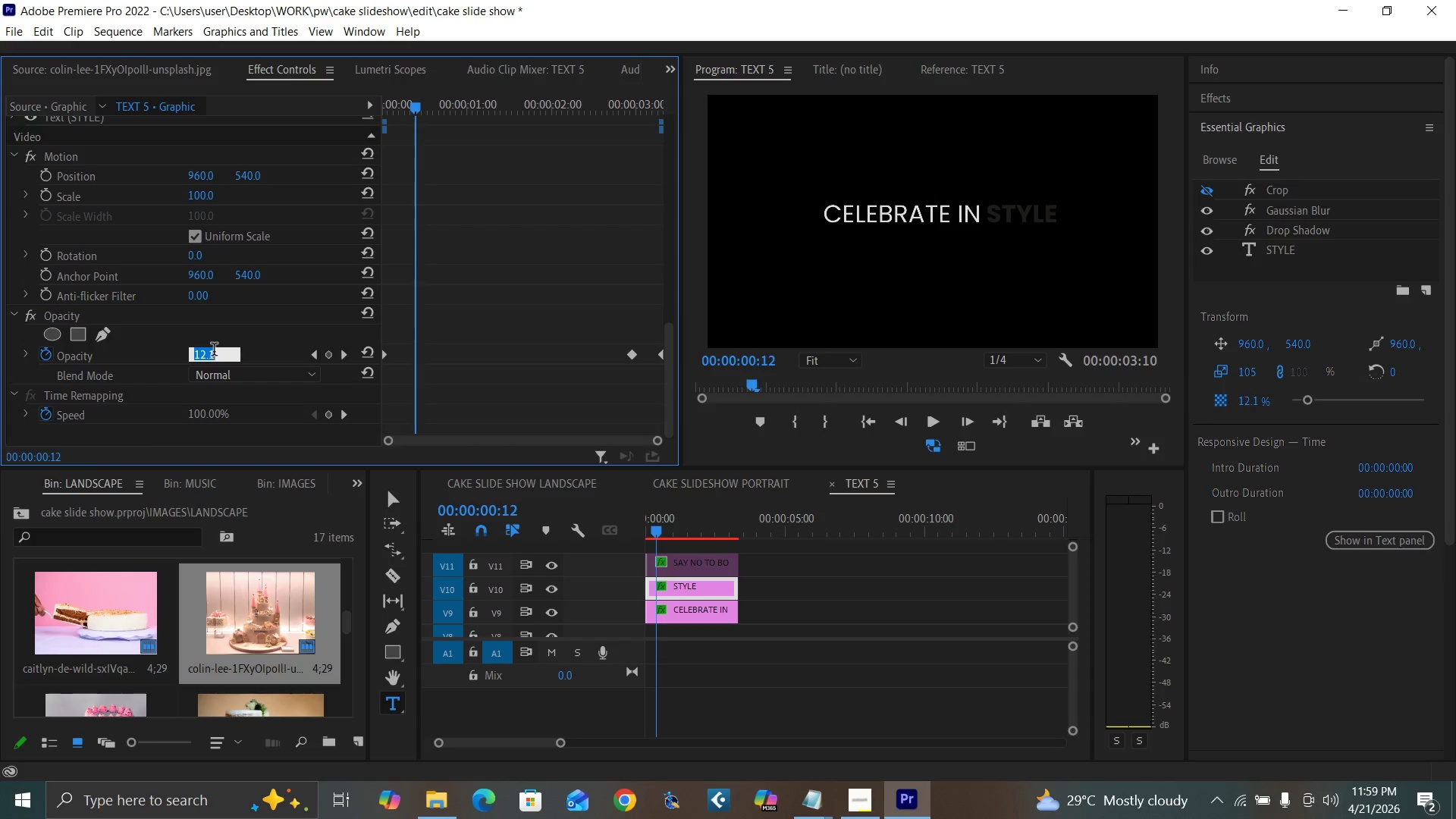 
type(95)
 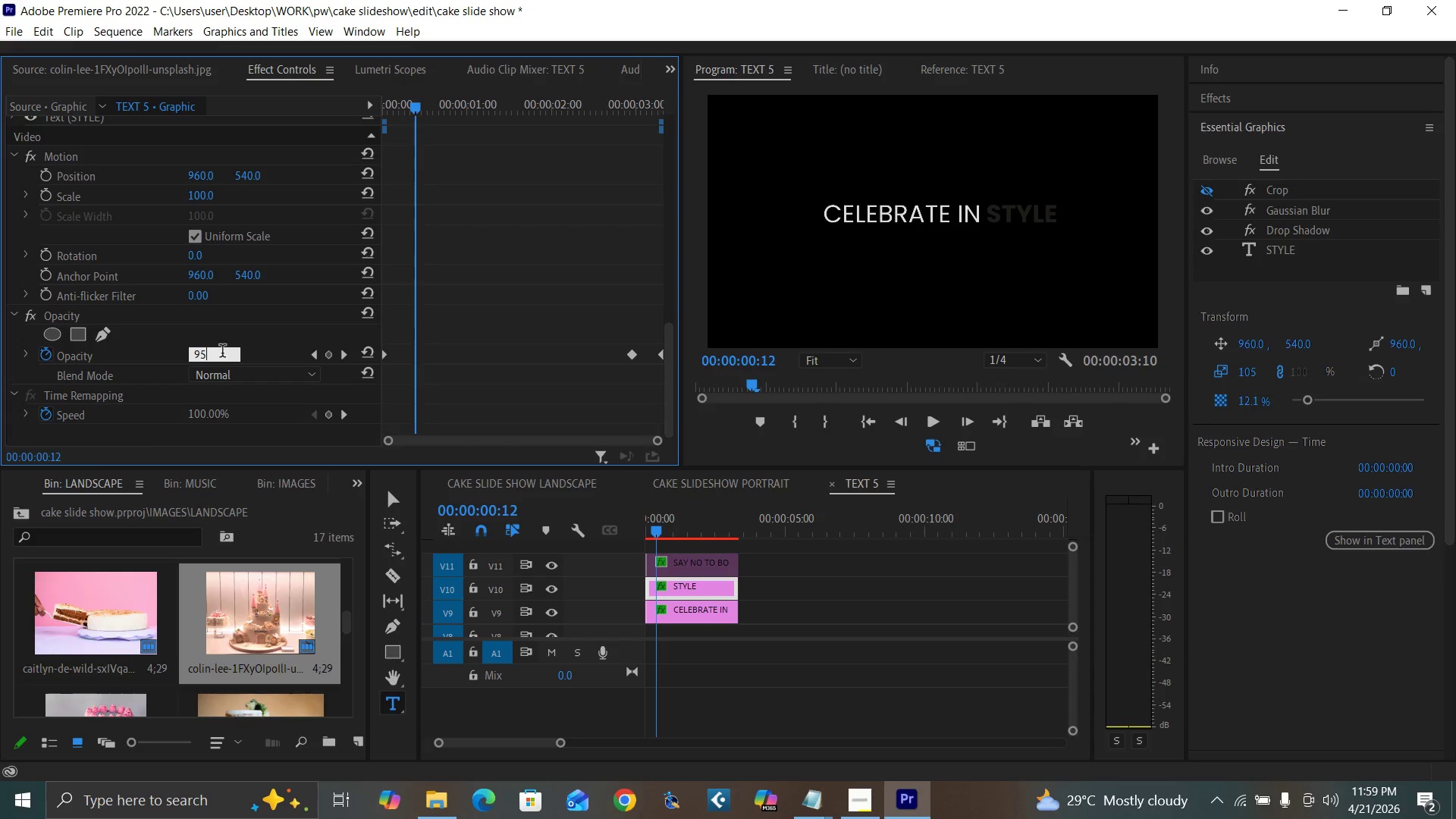 
key(Enter)
 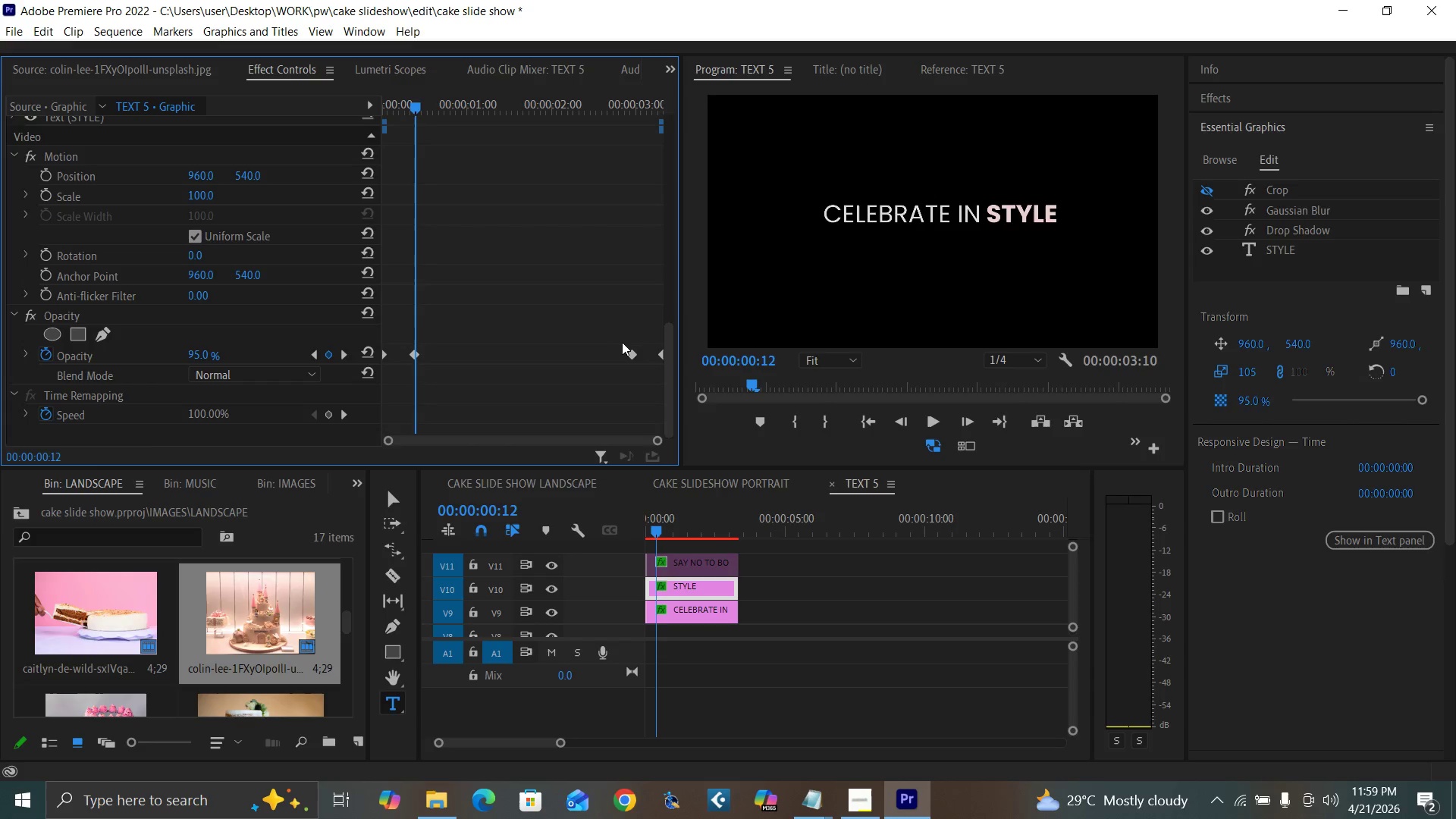 
left_click([629, 351])
 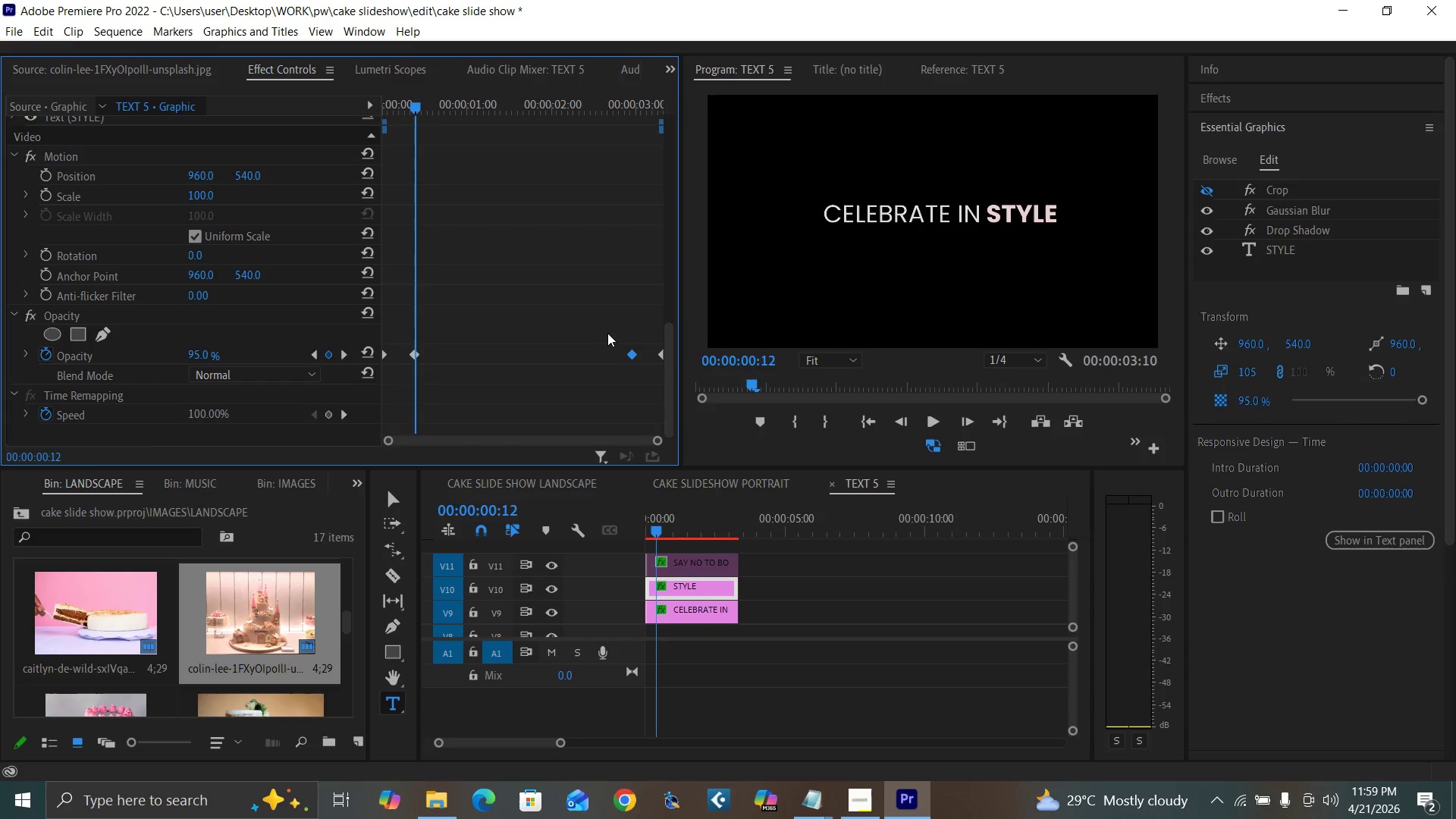 
key(Delete)
 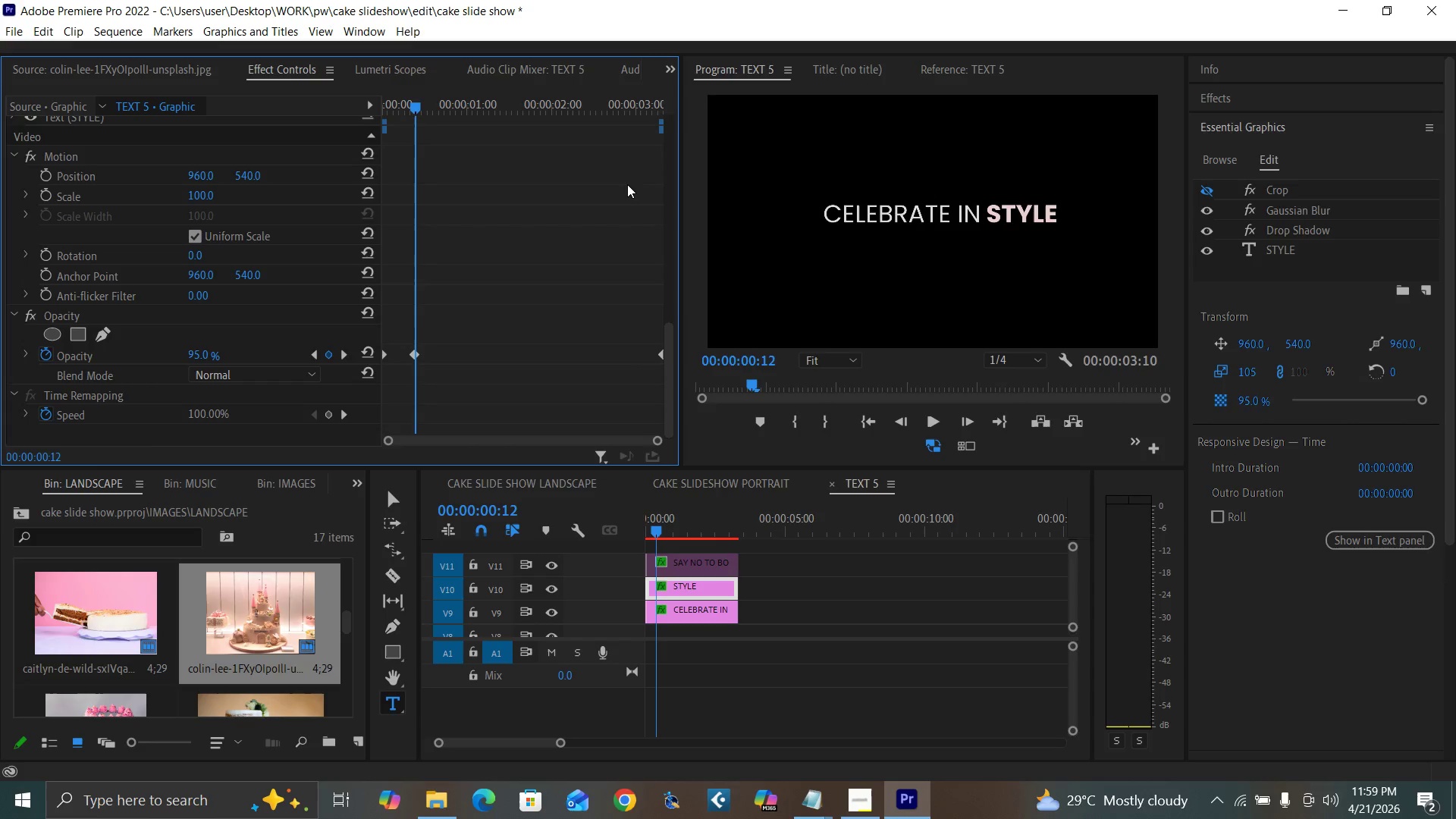 
key(Control+Z)
 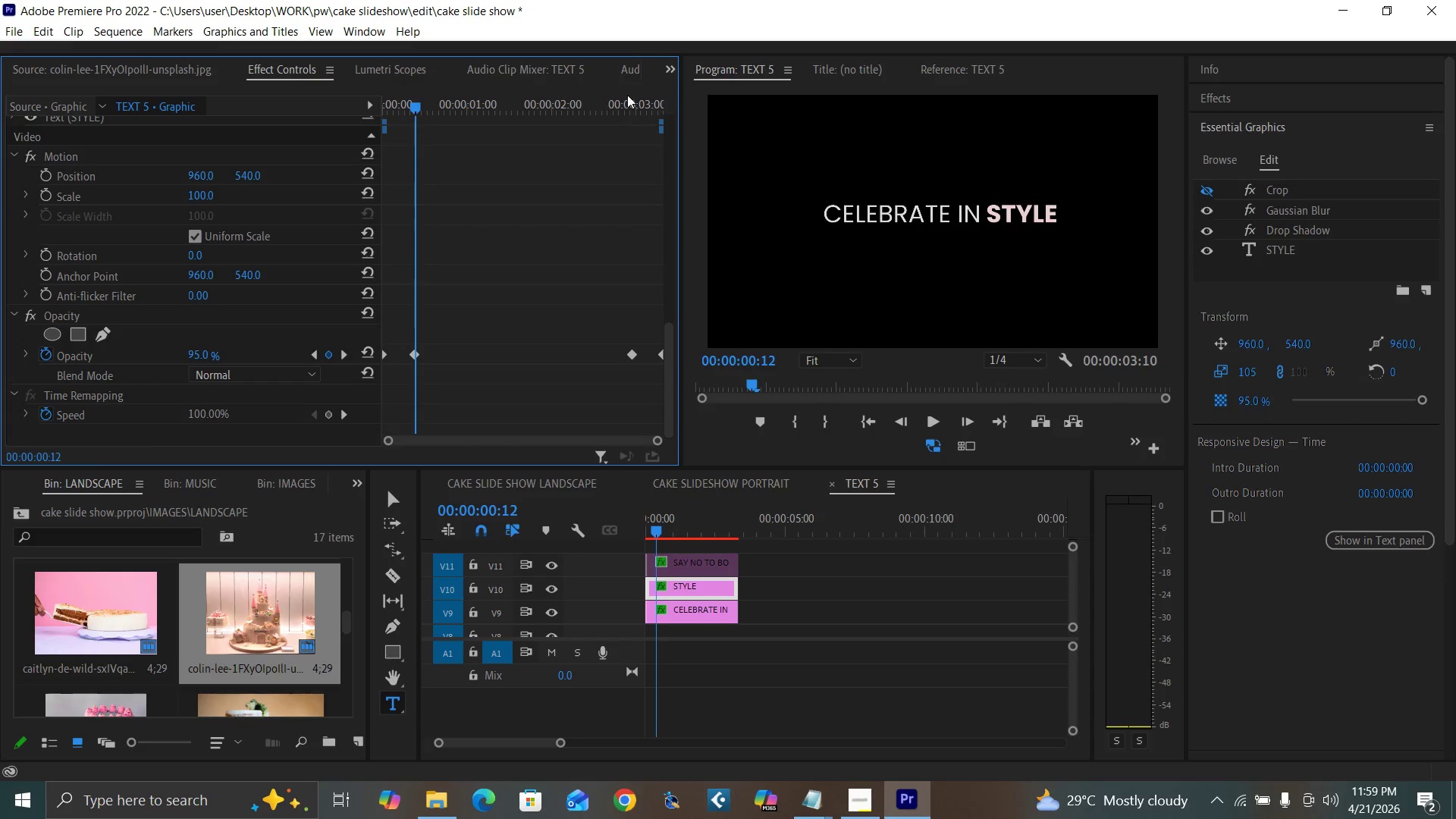 
left_click([627, 93])
 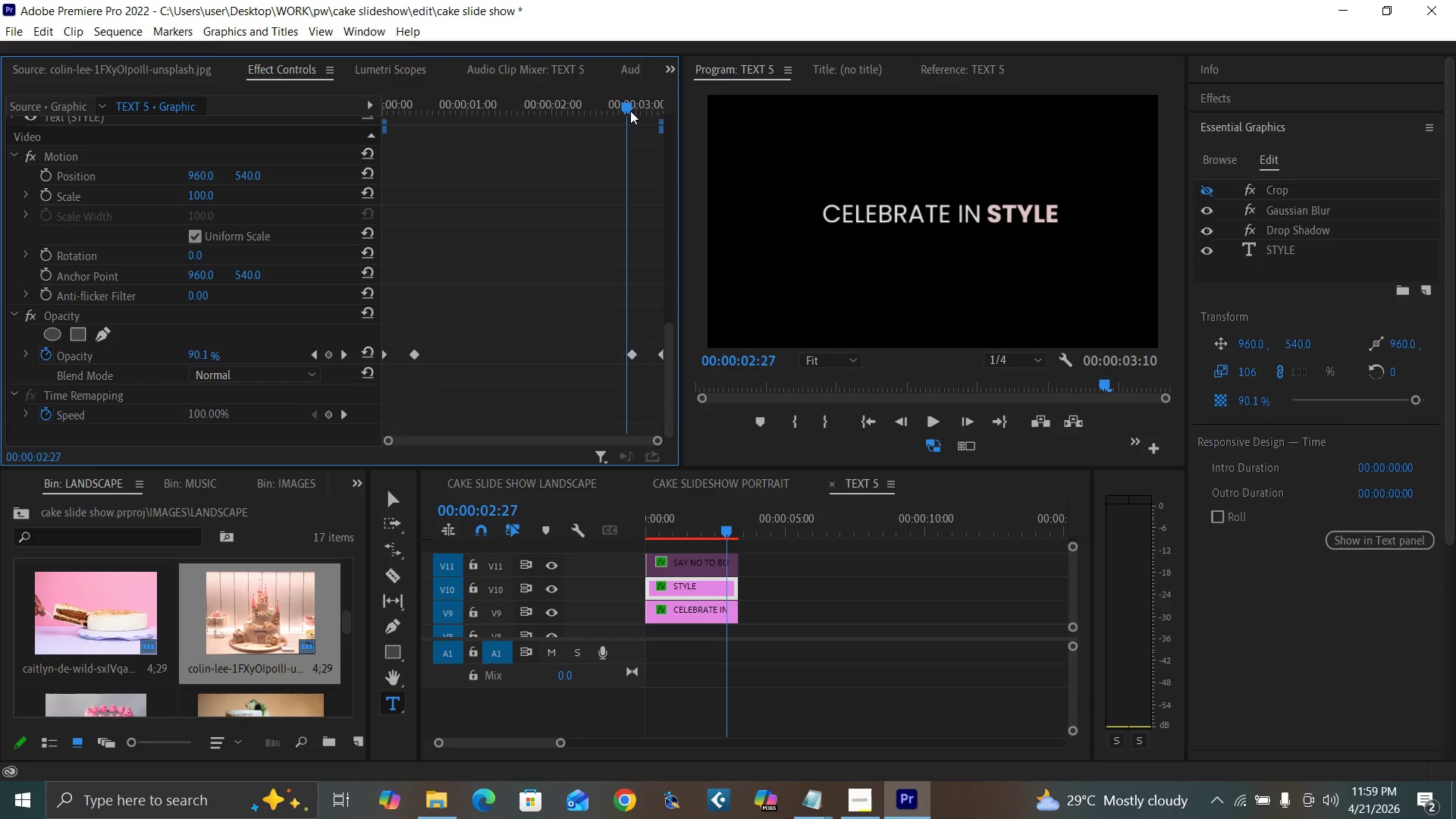 
key(ArrowRight)
 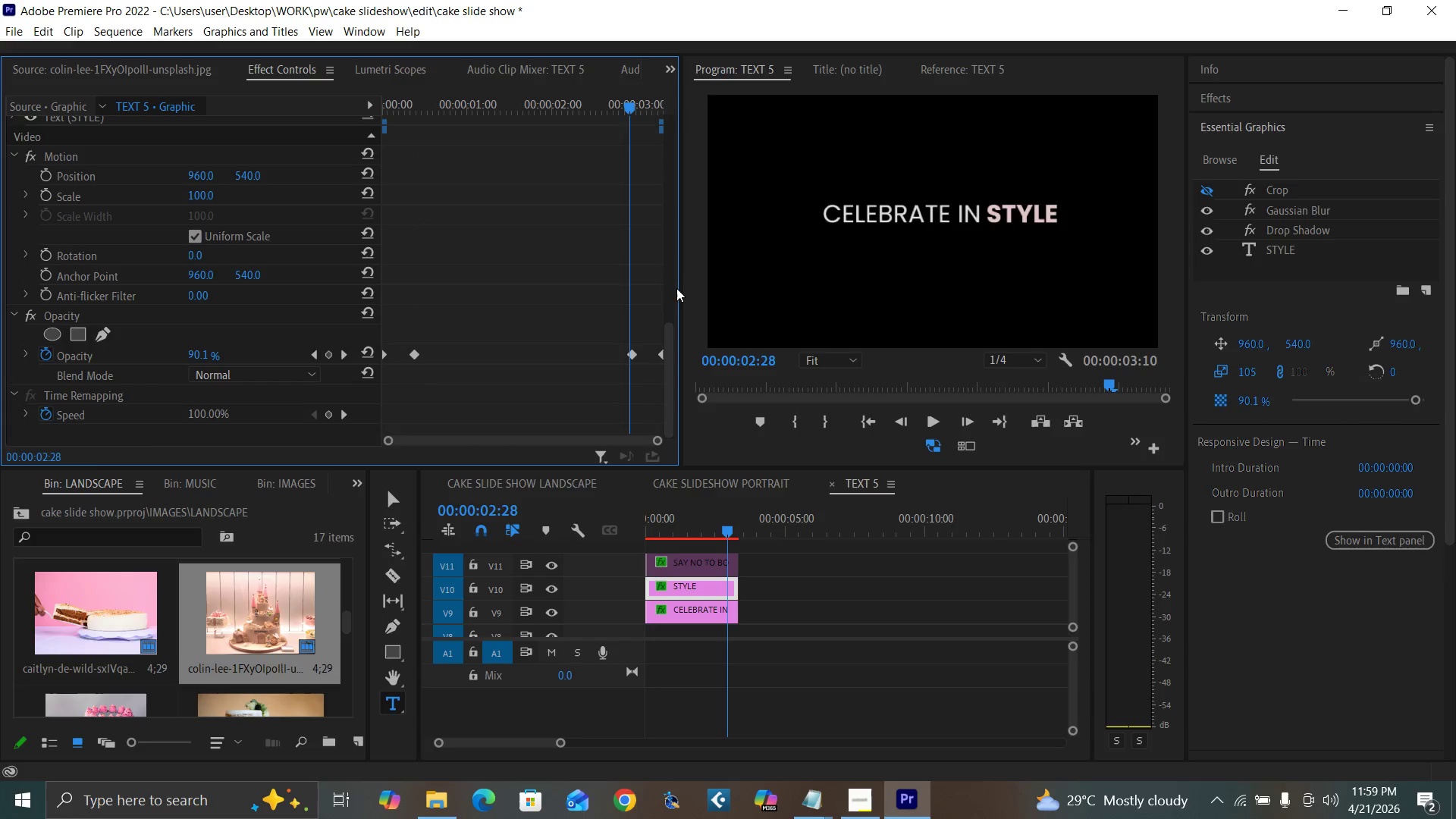 
key(ArrowRight)
 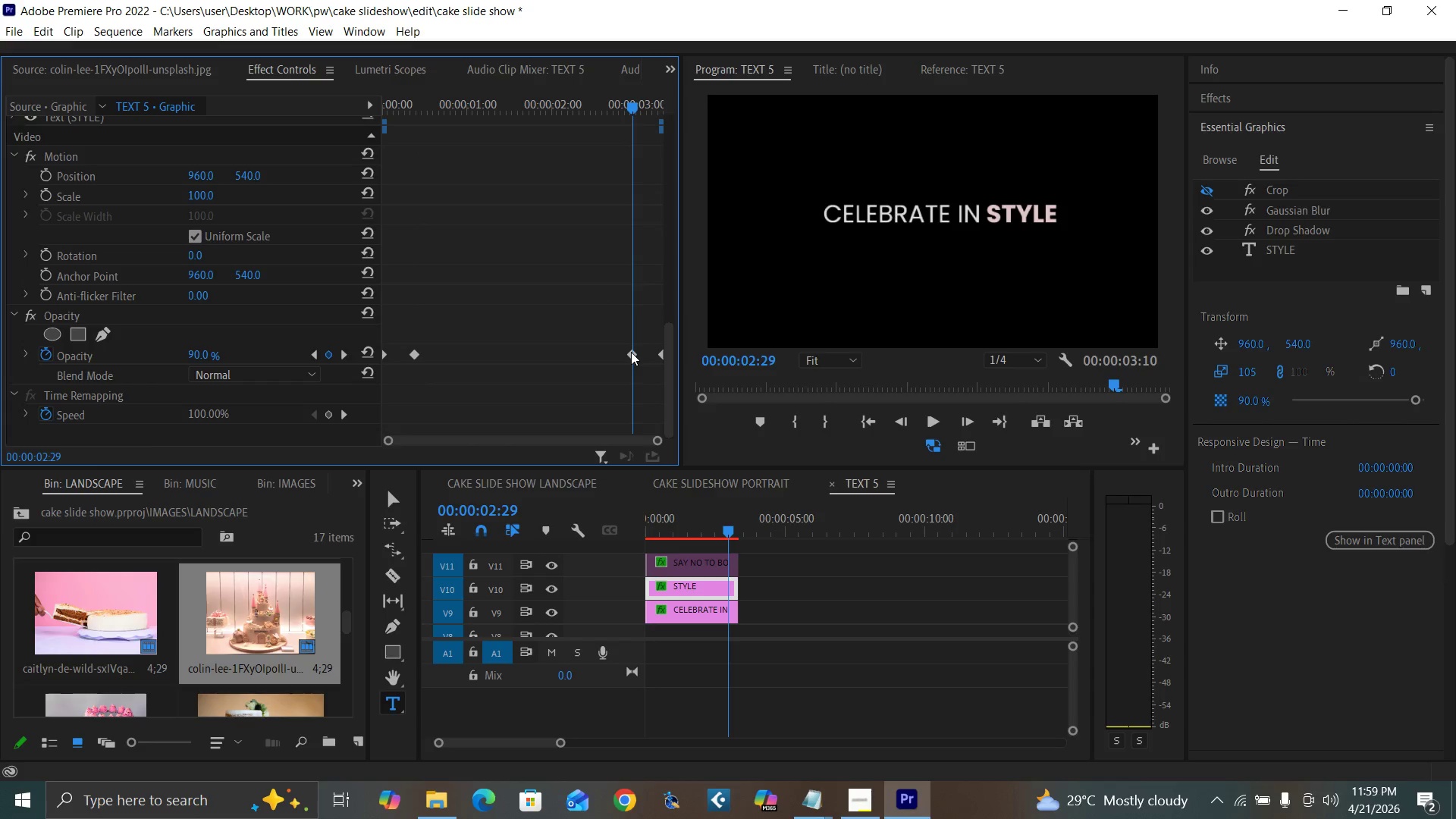 
key(ArrowRight)
 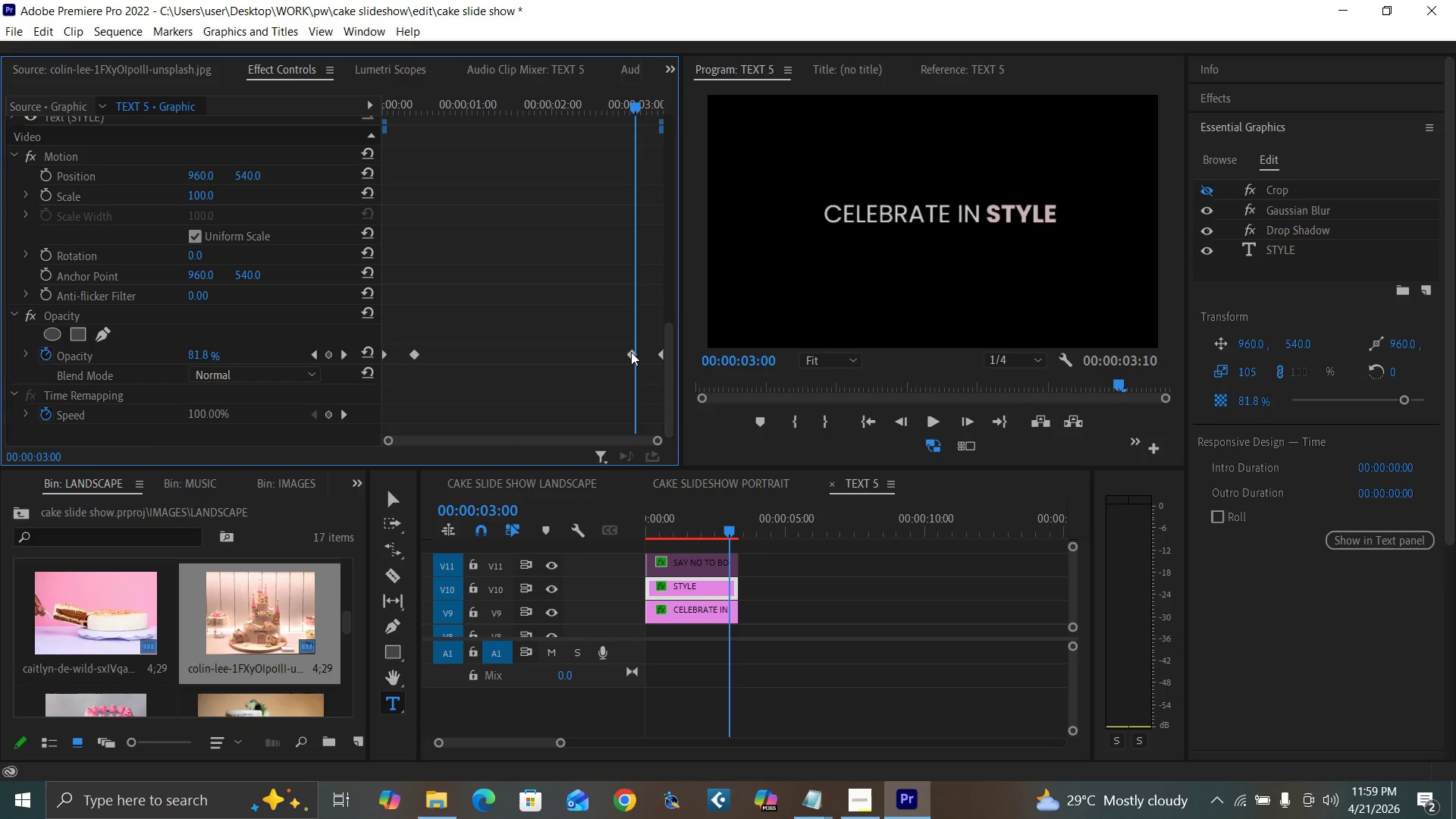 
key(ArrowLeft)
 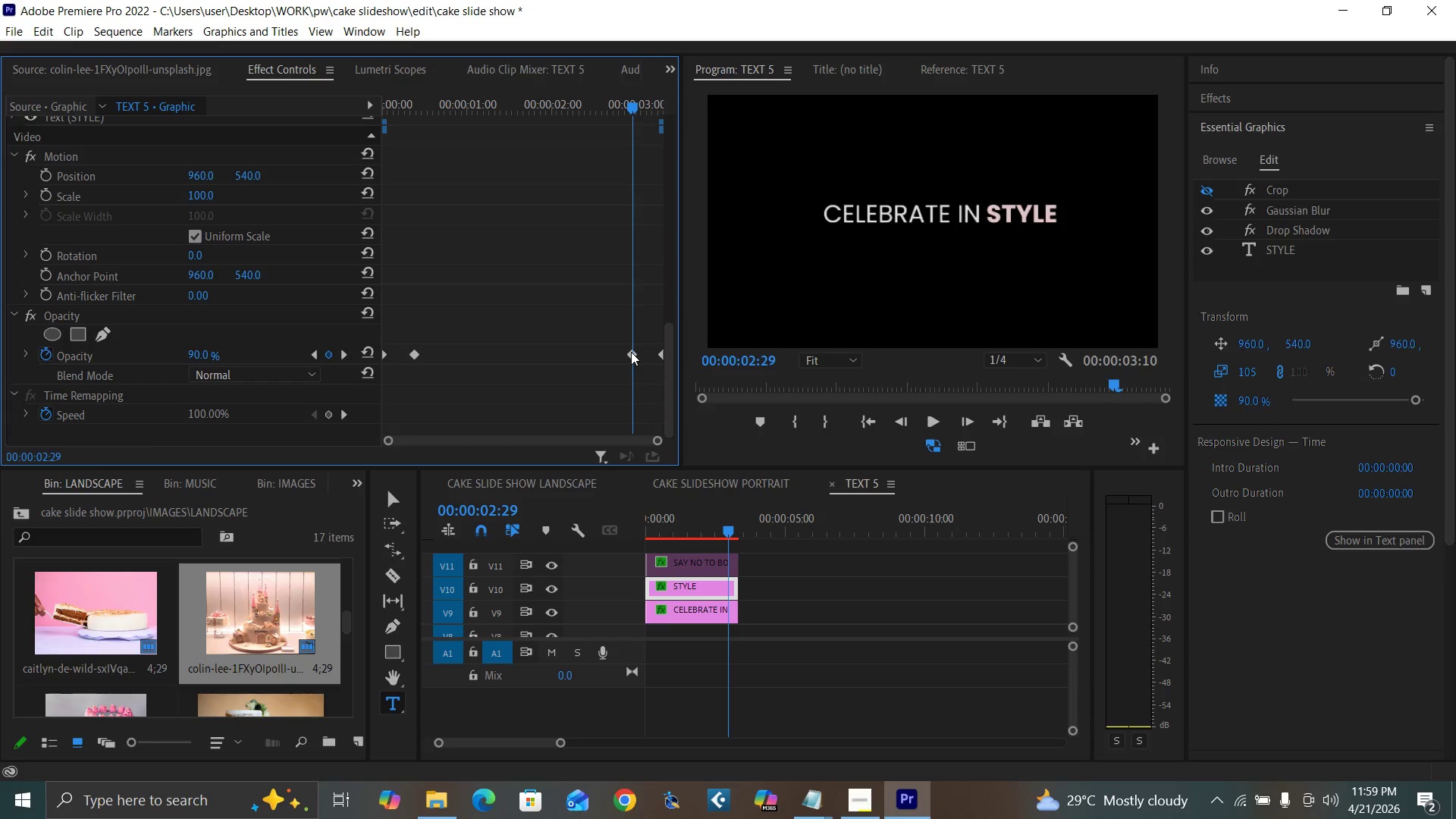 
left_click([631, 352])
 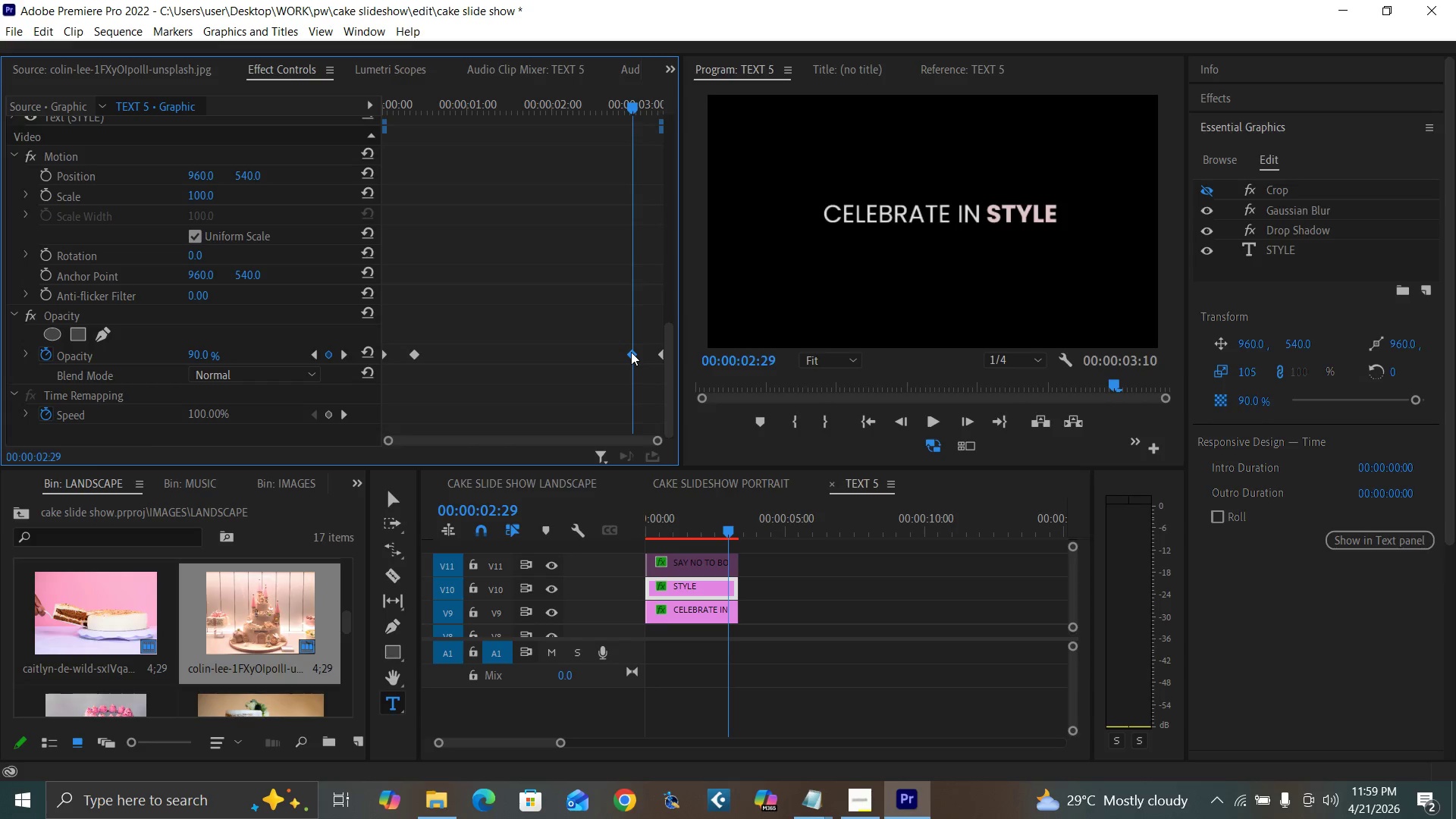 
key(Delete)
 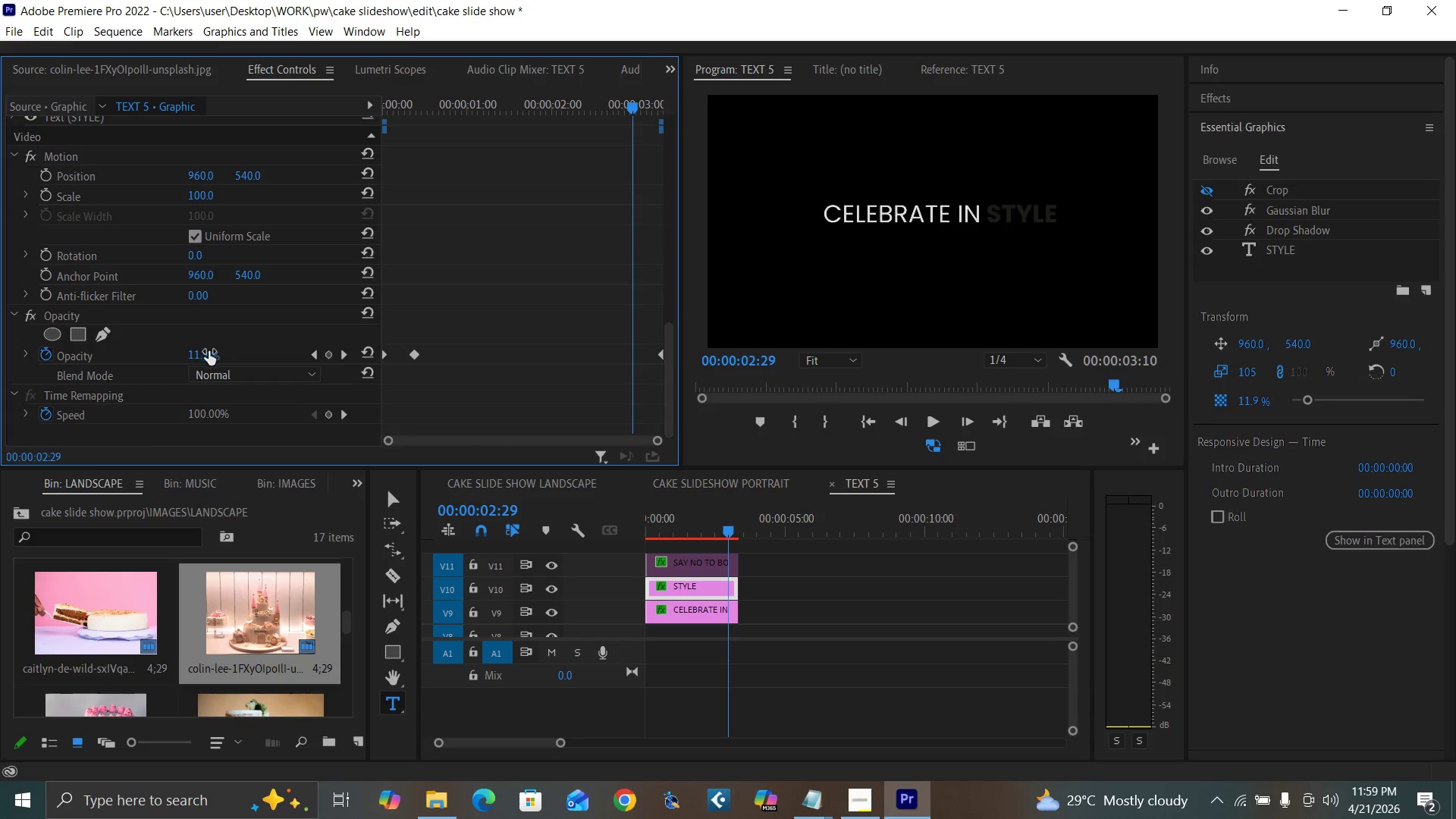 
left_click([198, 354])
 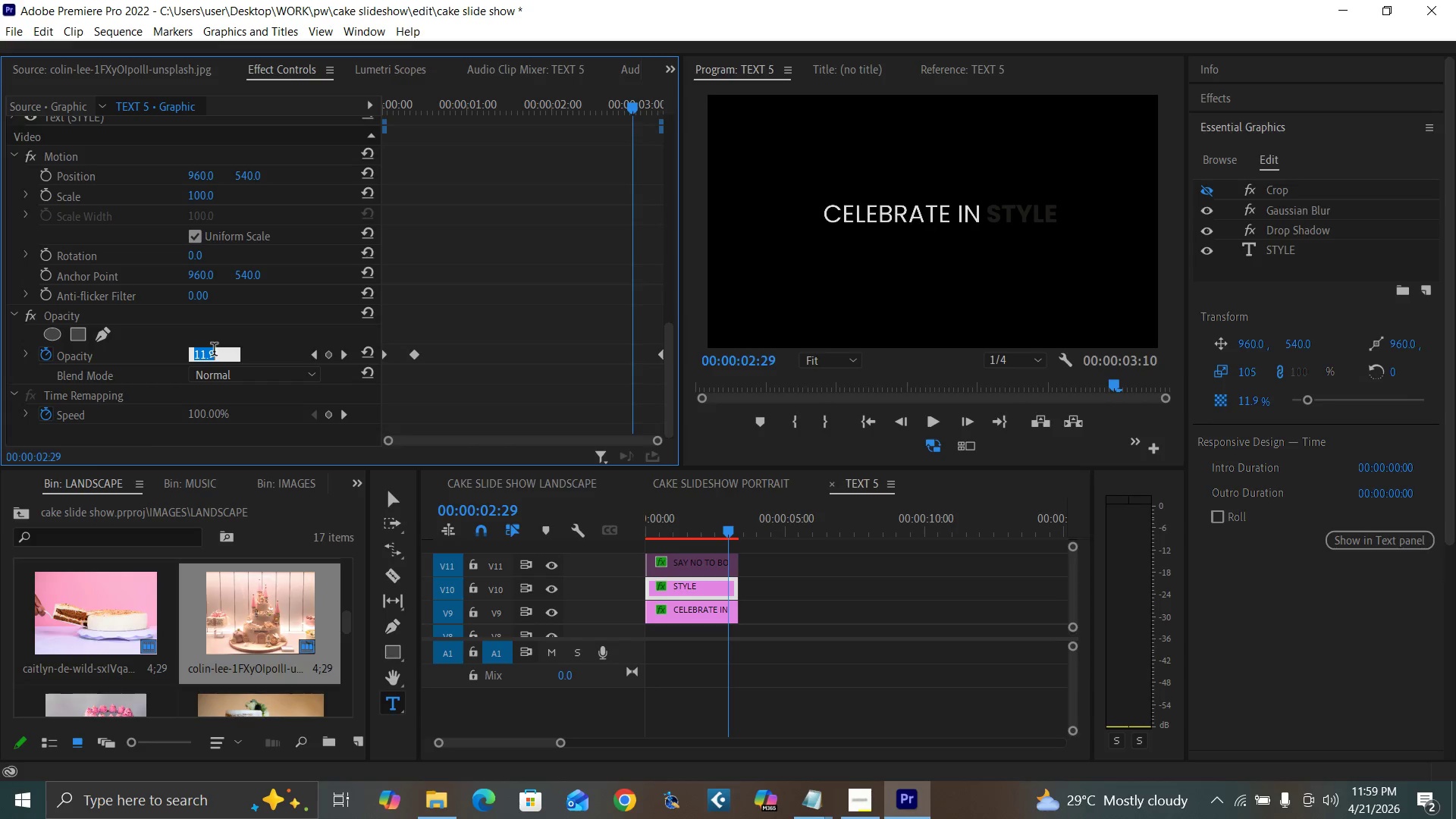 
type(95)
 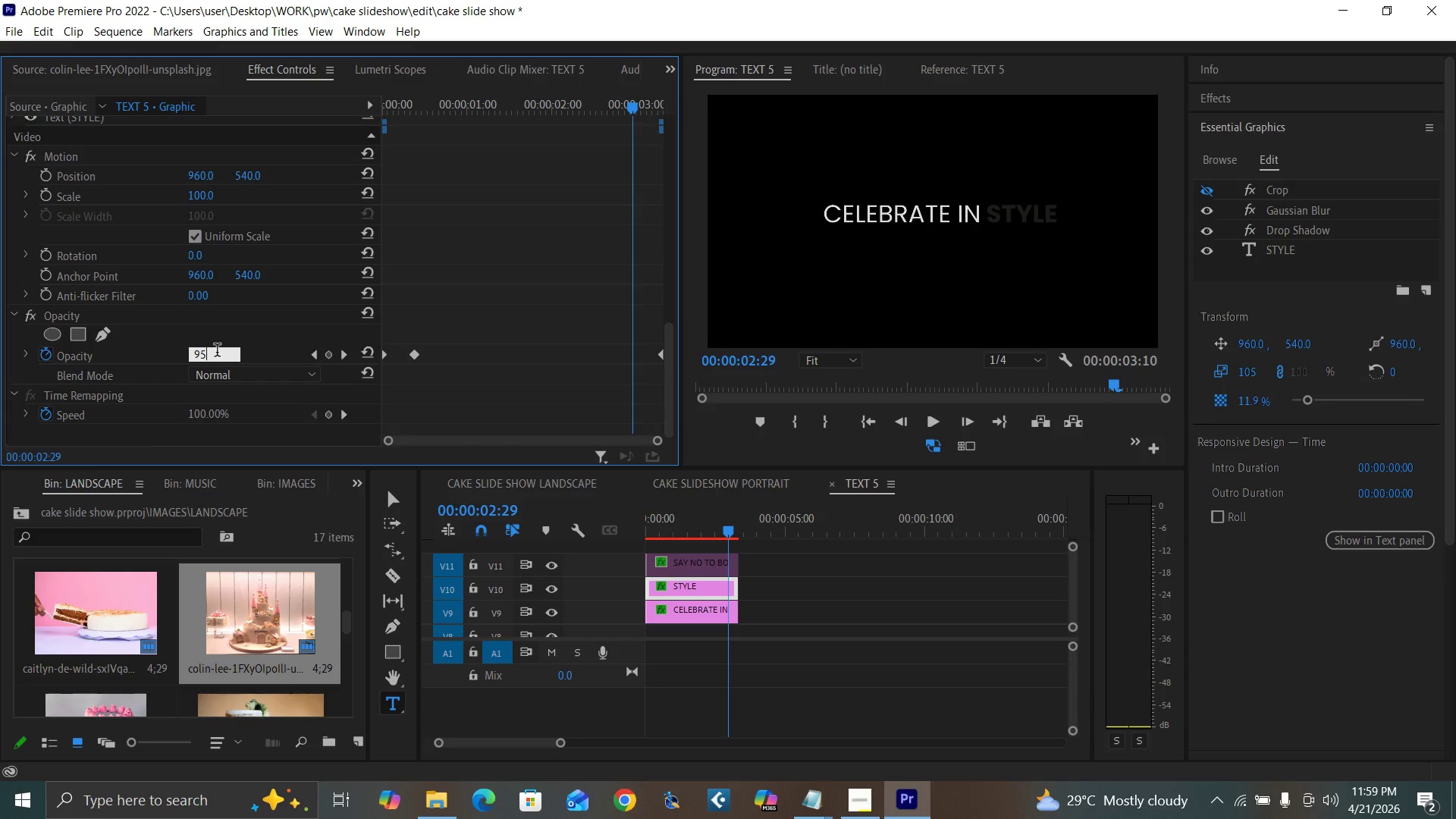 
key(Enter)
 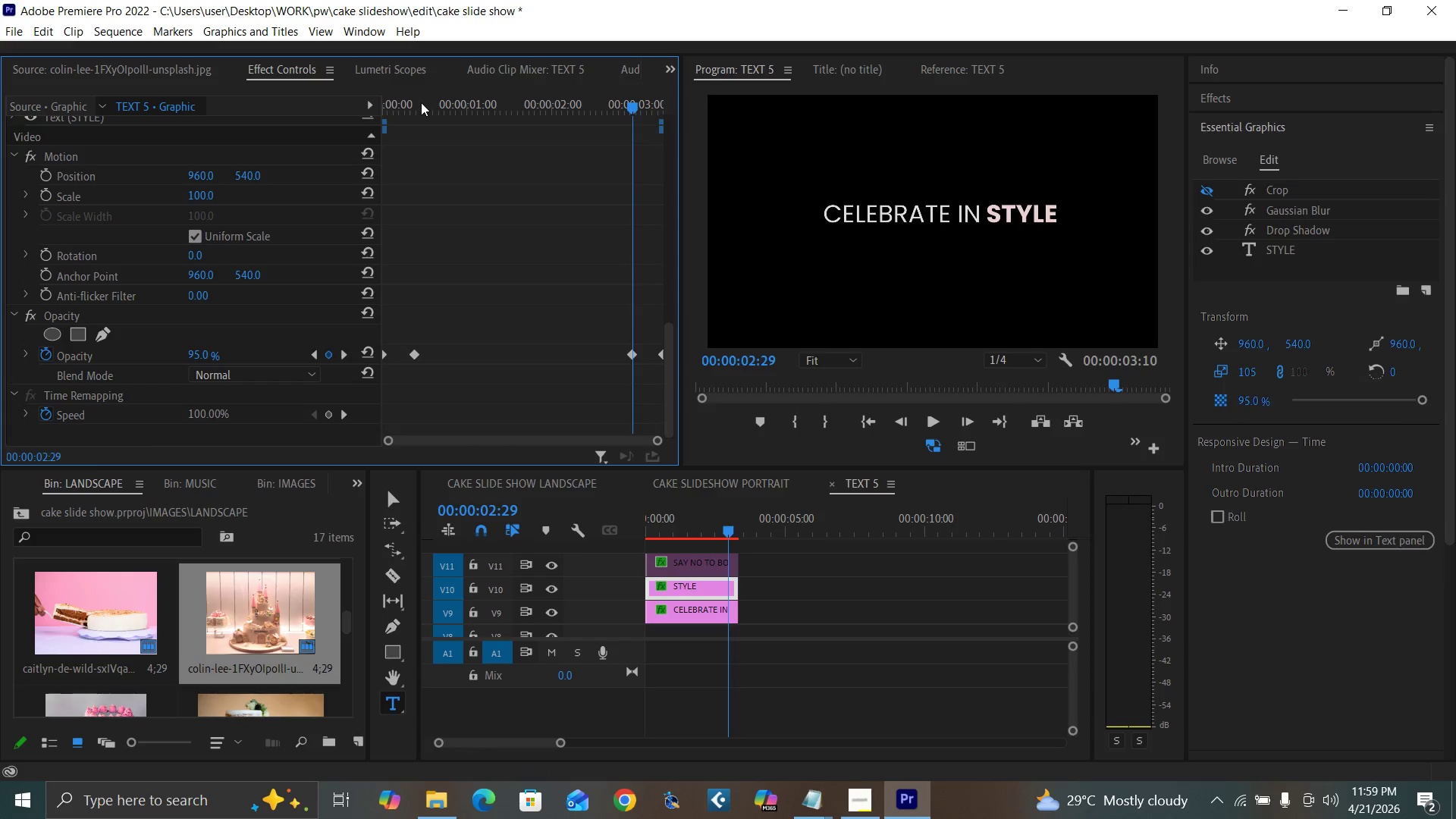 
wait(13.16)
 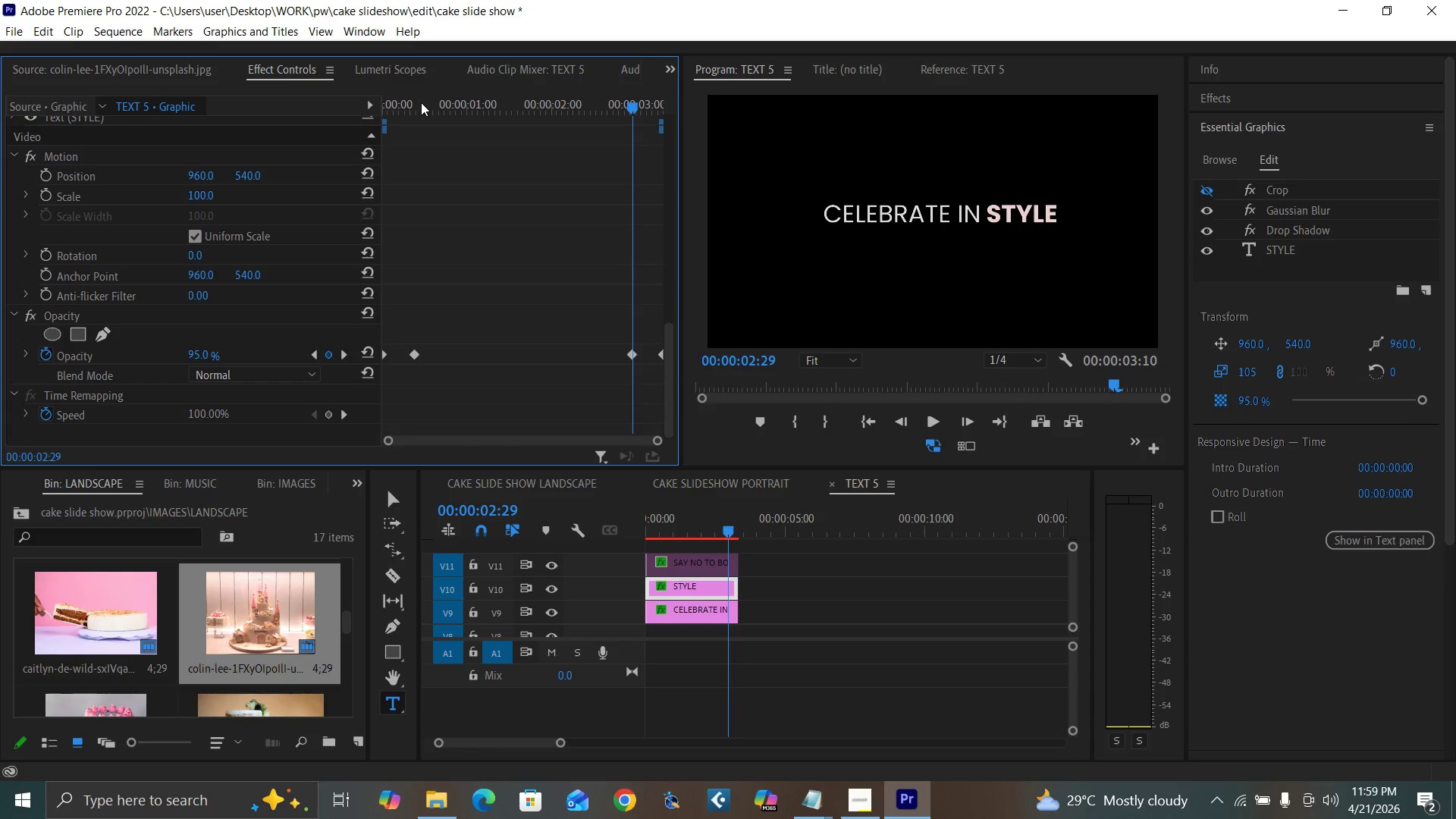 
left_click([693, 608])
 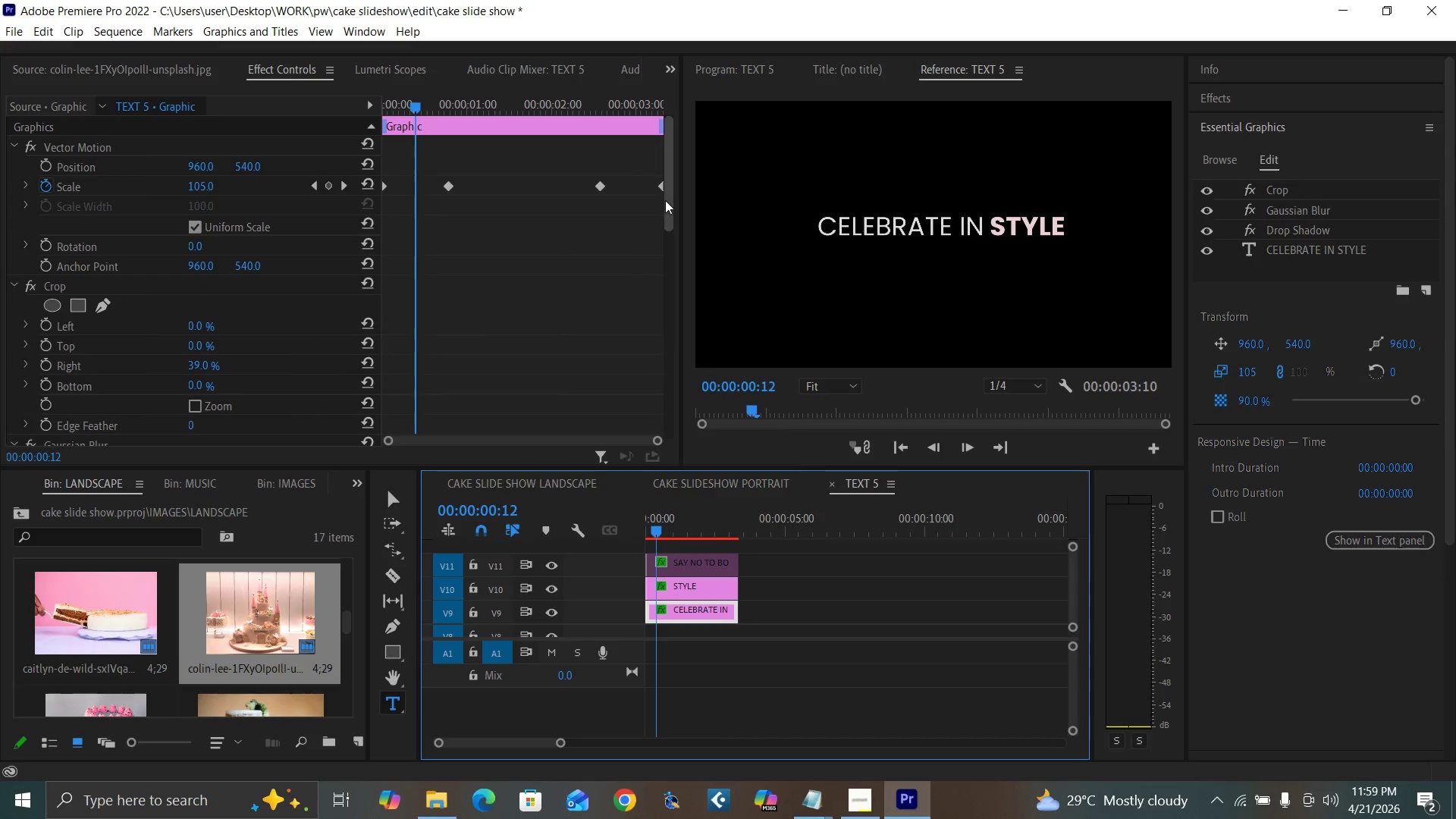 
left_click_drag(start_coordinate=[667, 202], to_coordinate=[673, 457])
 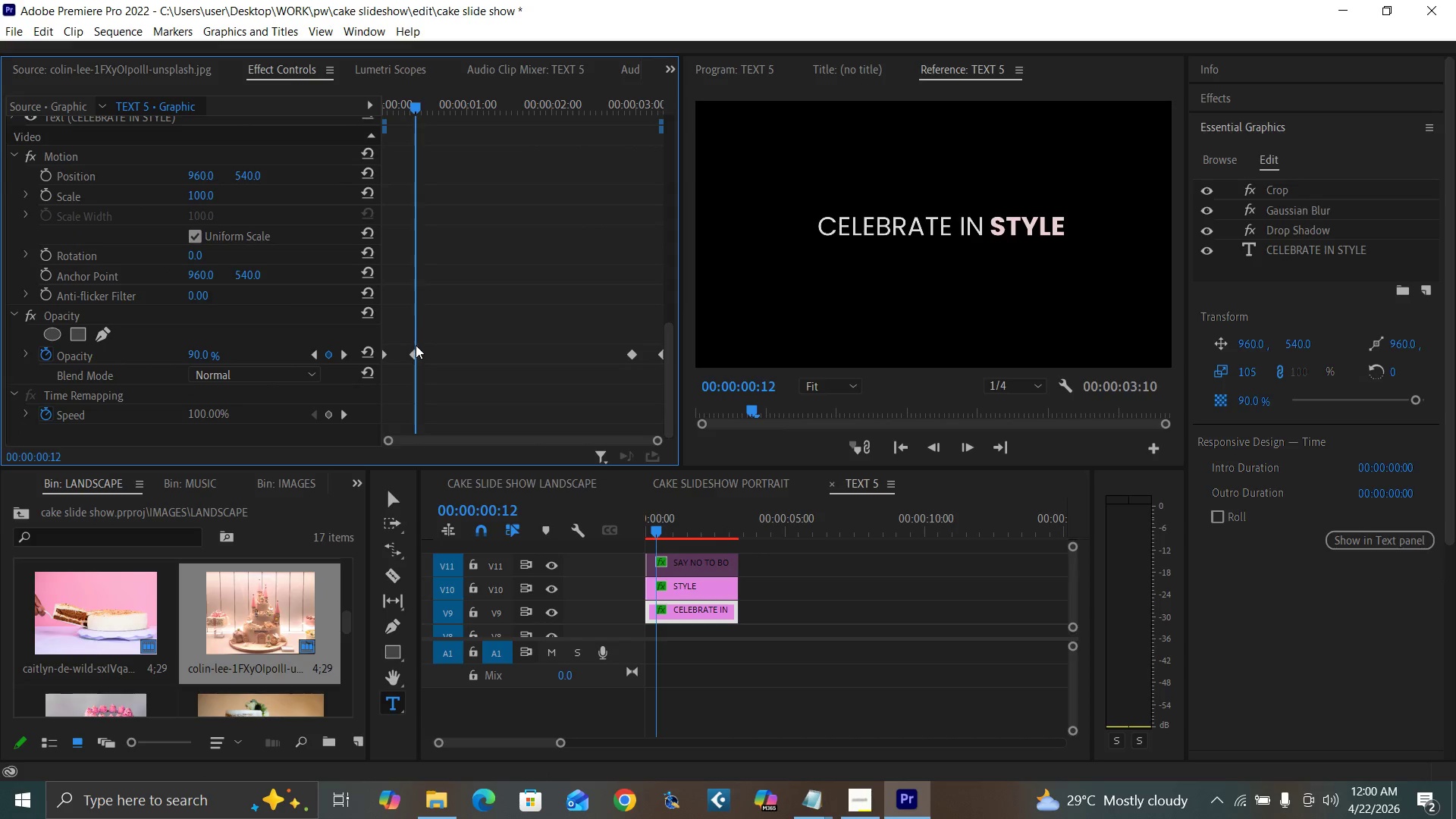 
left_click([415, 352])
 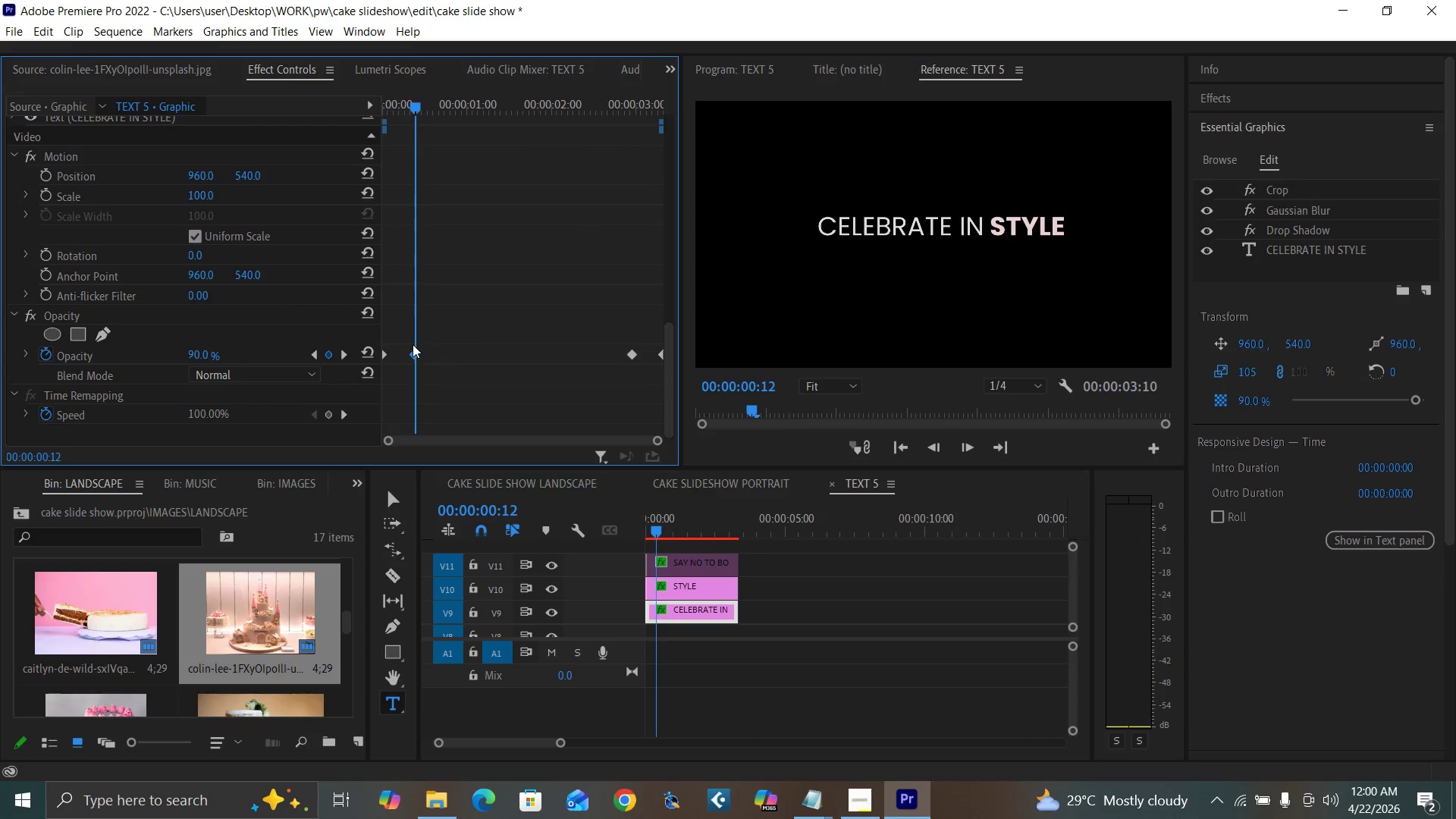 
key(Delete)
 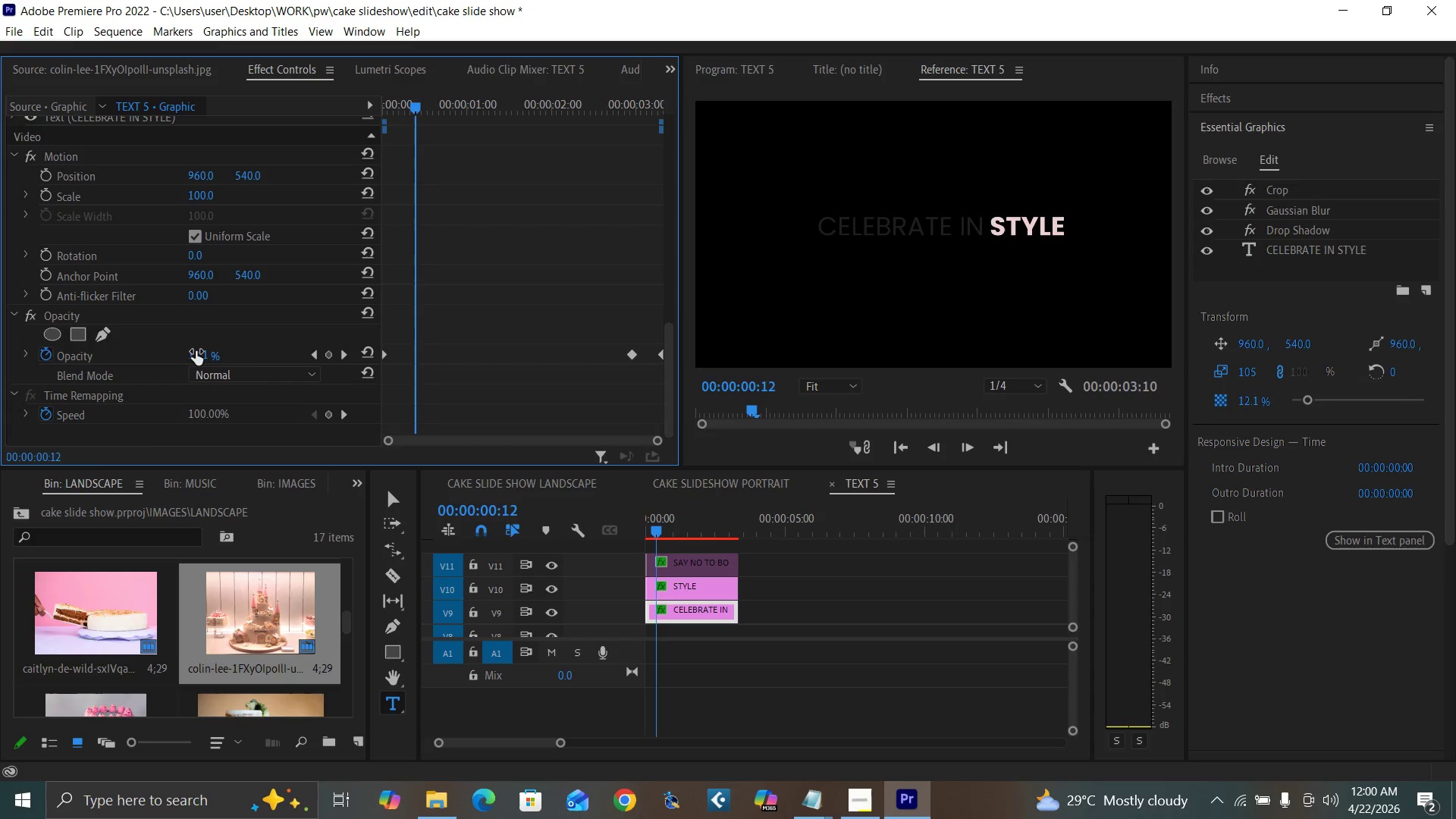 
left_click([196, 351])
 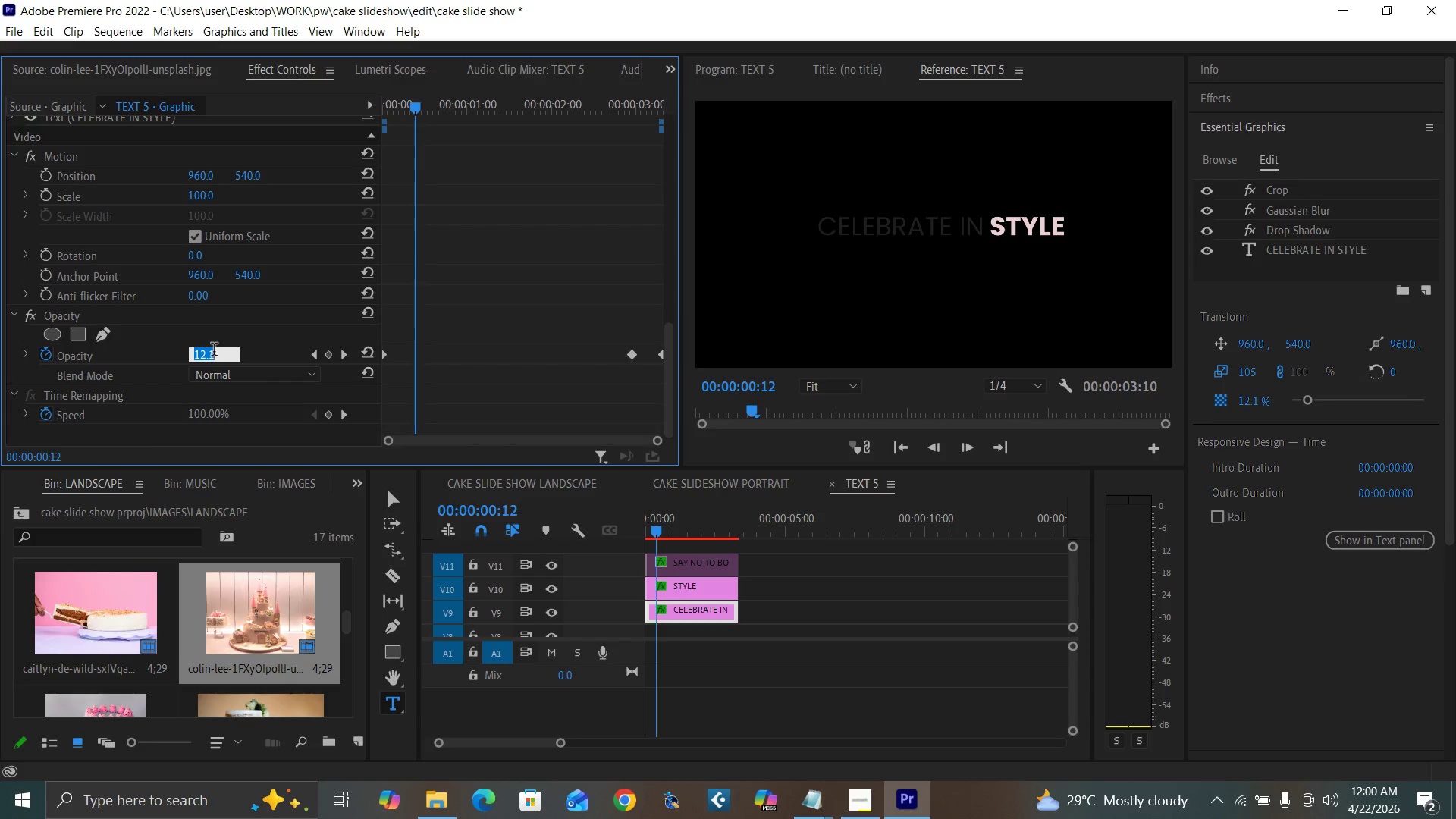 
type(95)
 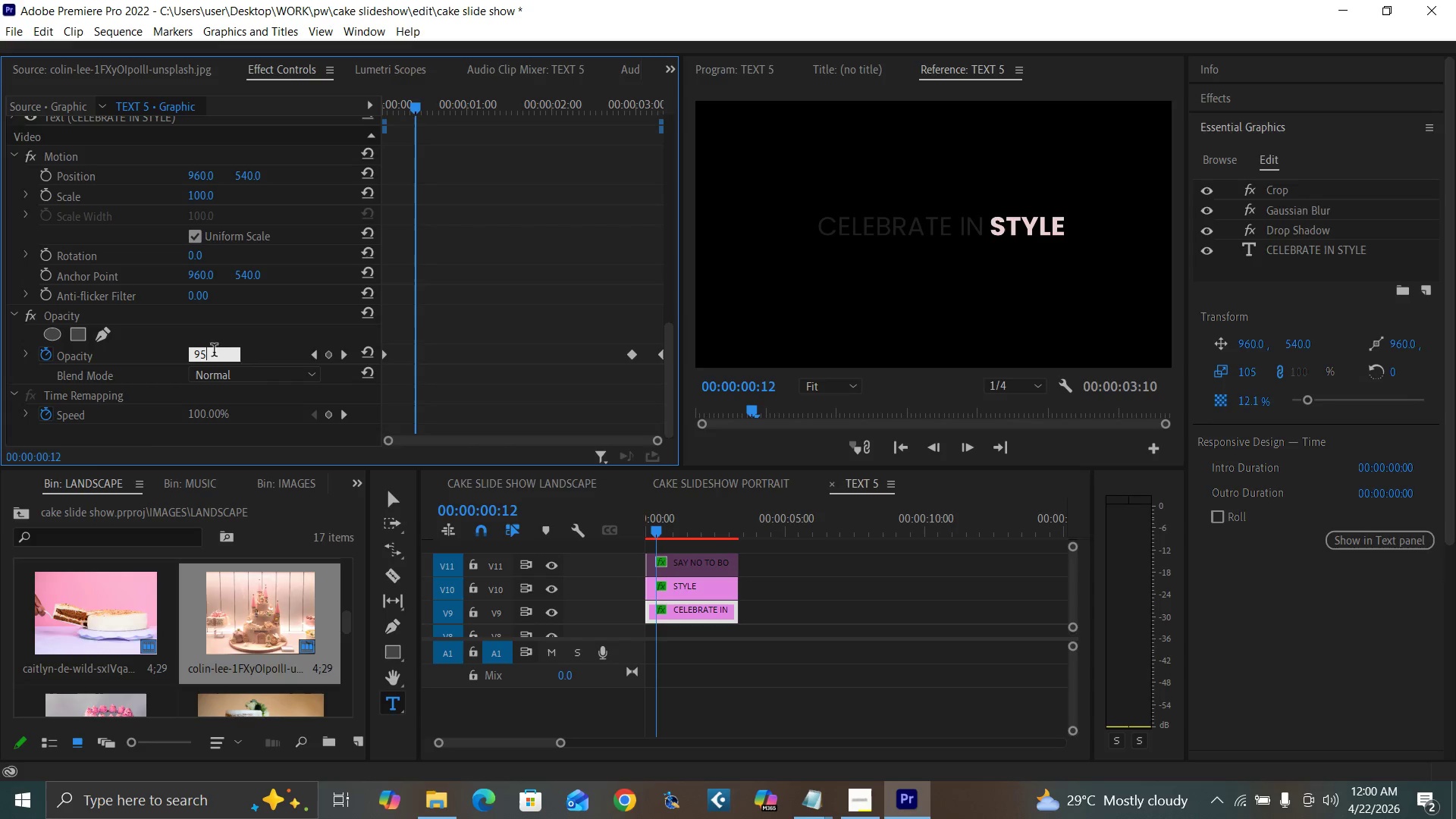 
key(Enter)
 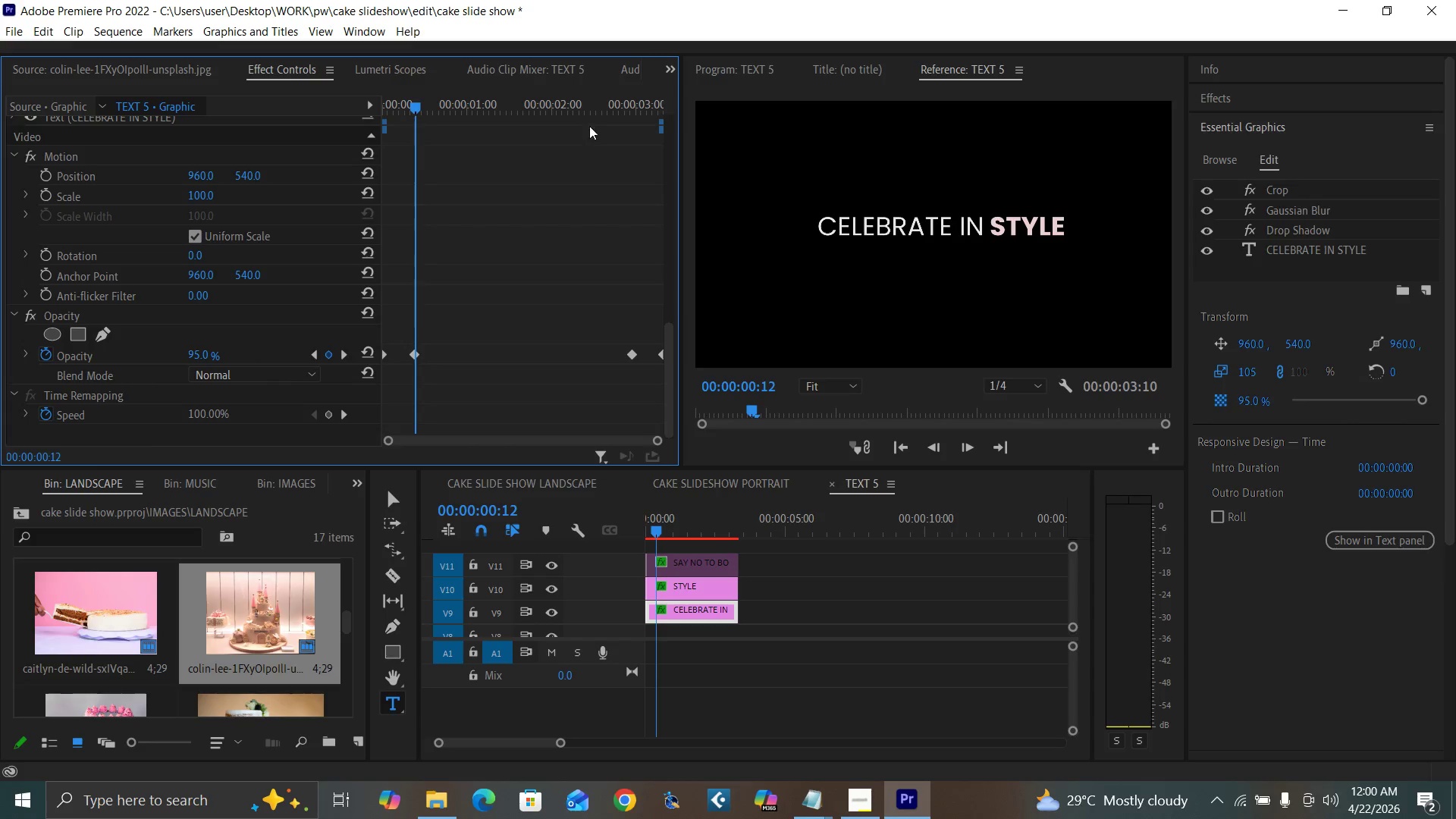 
left_click_drag(start_coordinate=[601, 105], to_coordinate=[635, 137])
 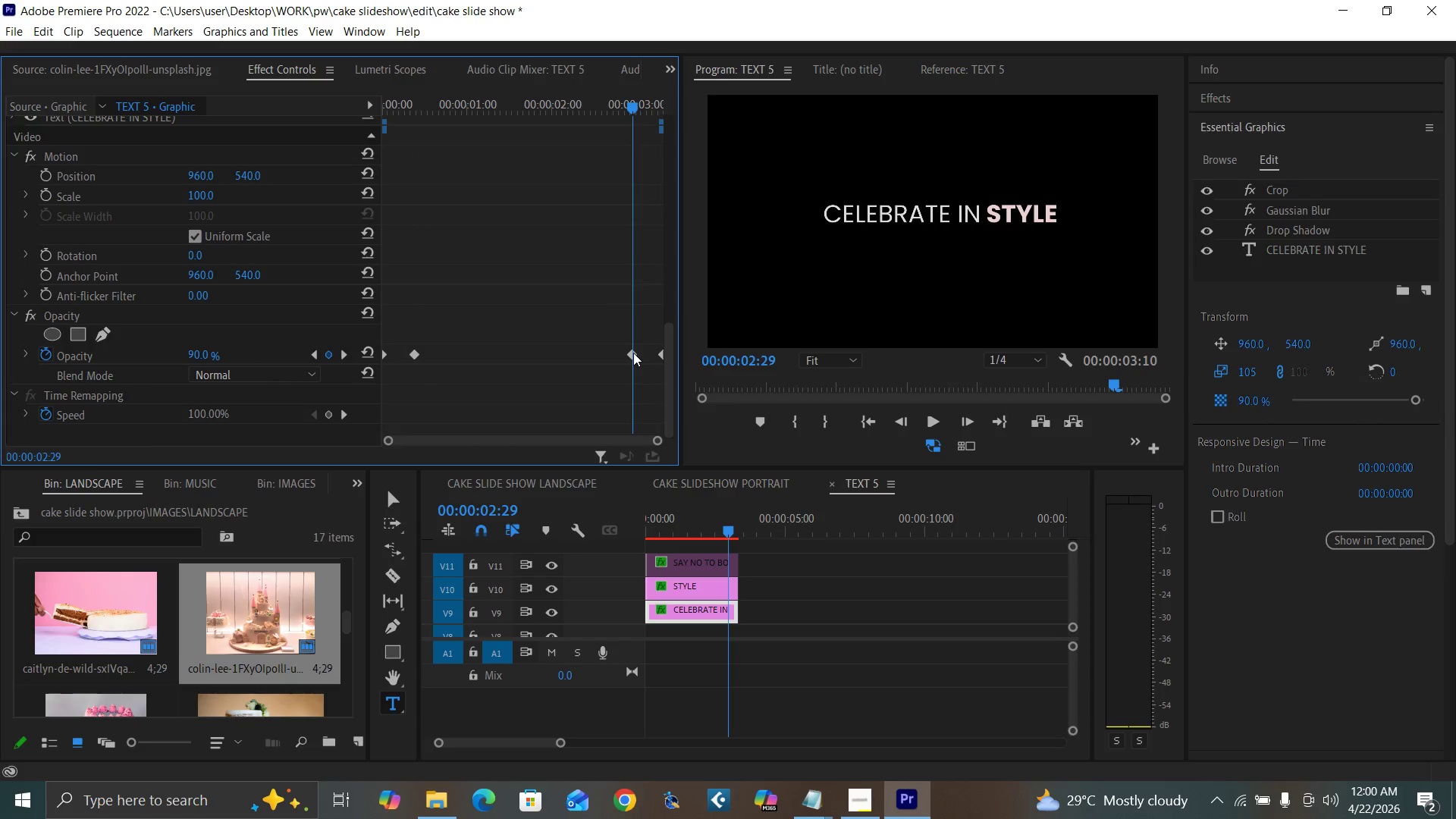 
left_click([633, 353])
 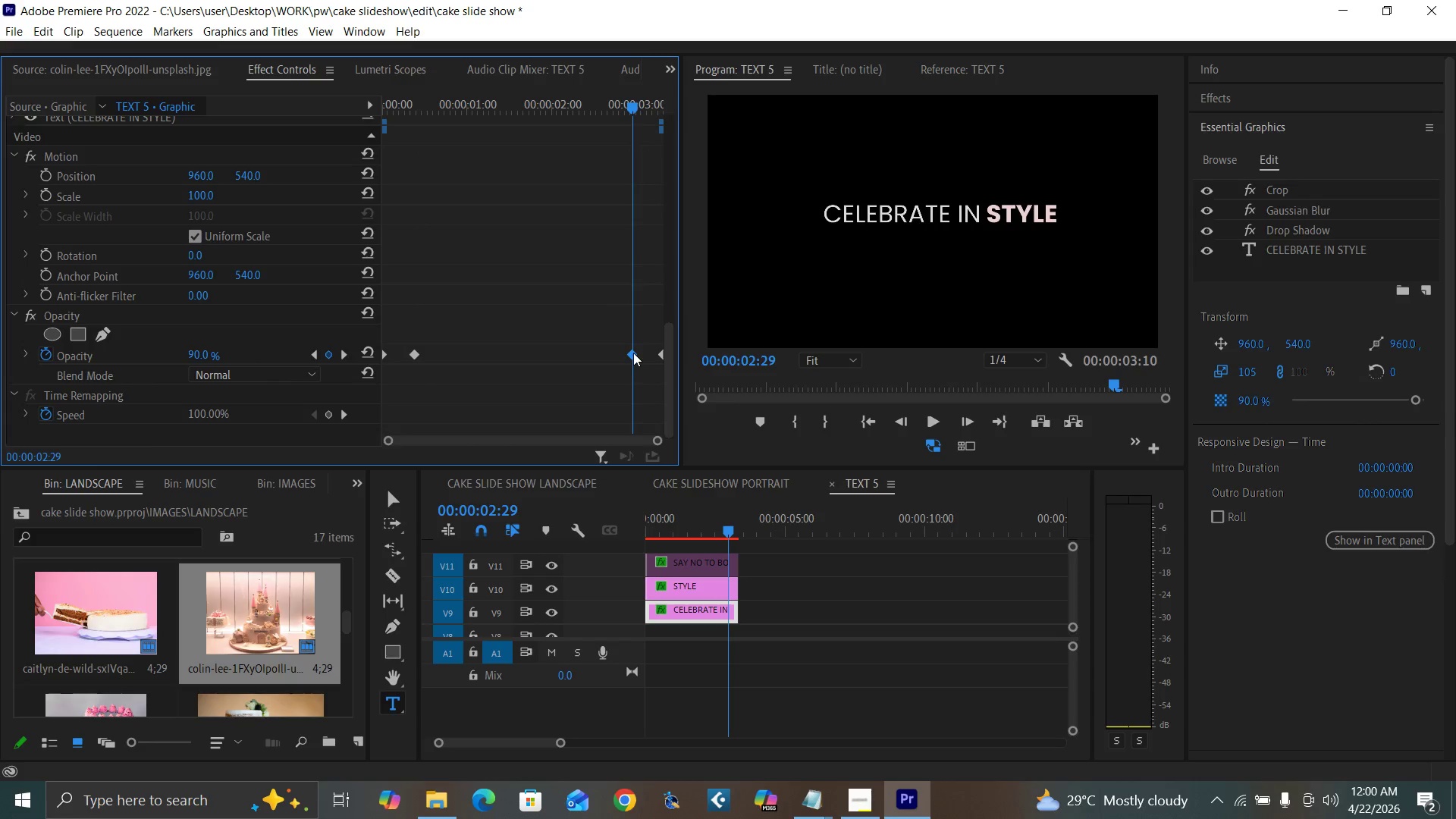 
key(Delete)
 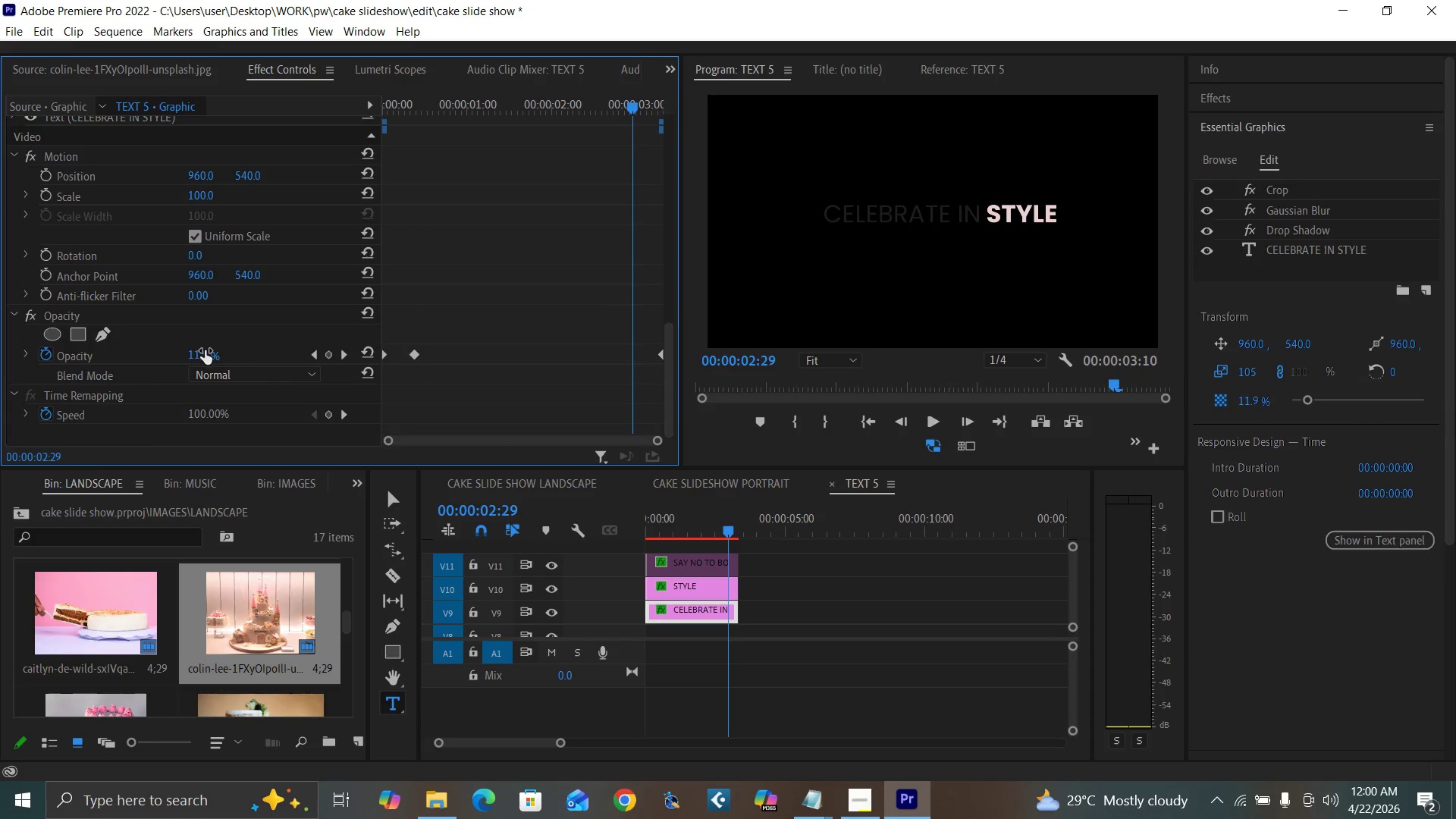 
key(Control+Z)
 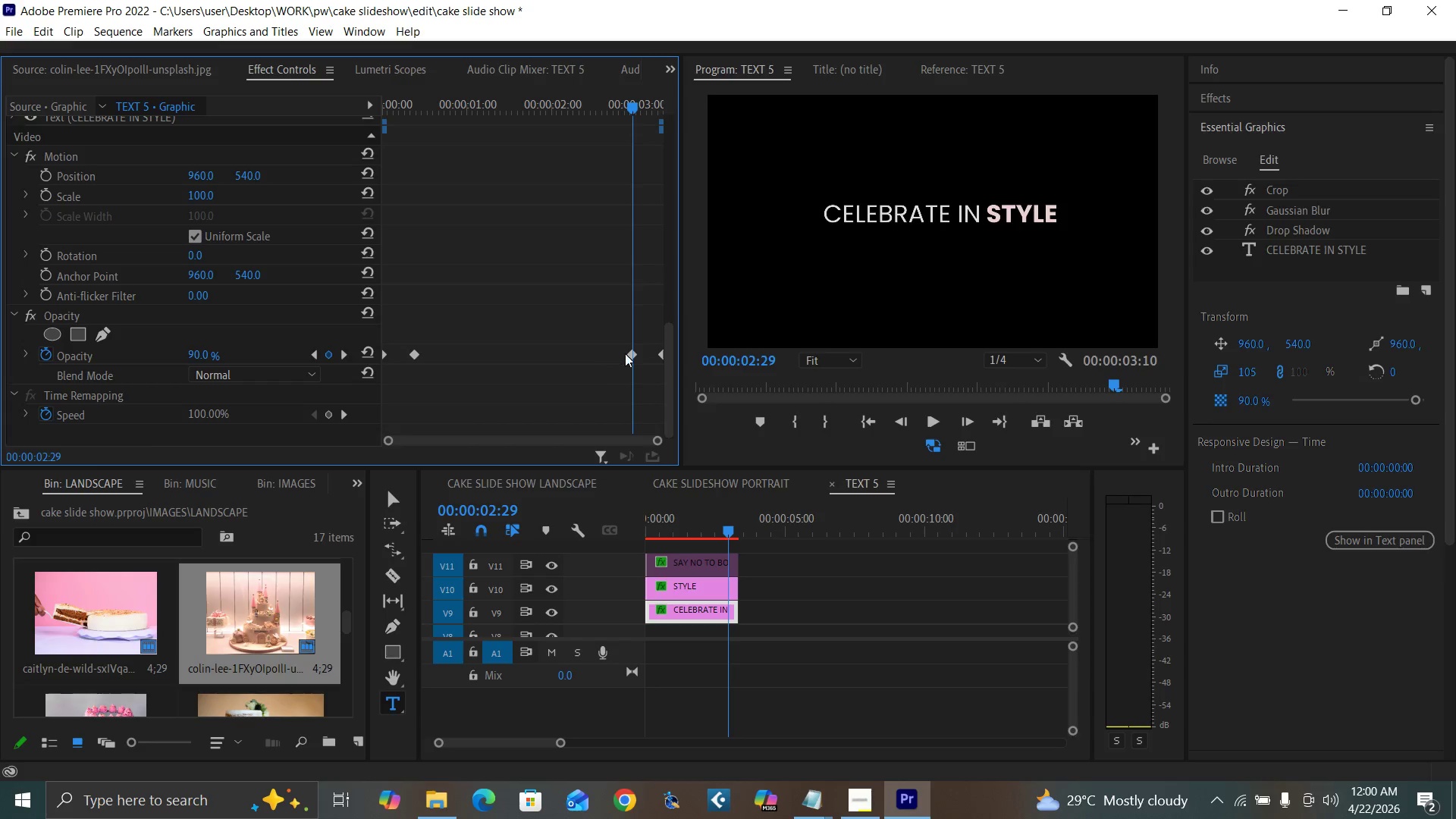 
left_click([632, 353])
 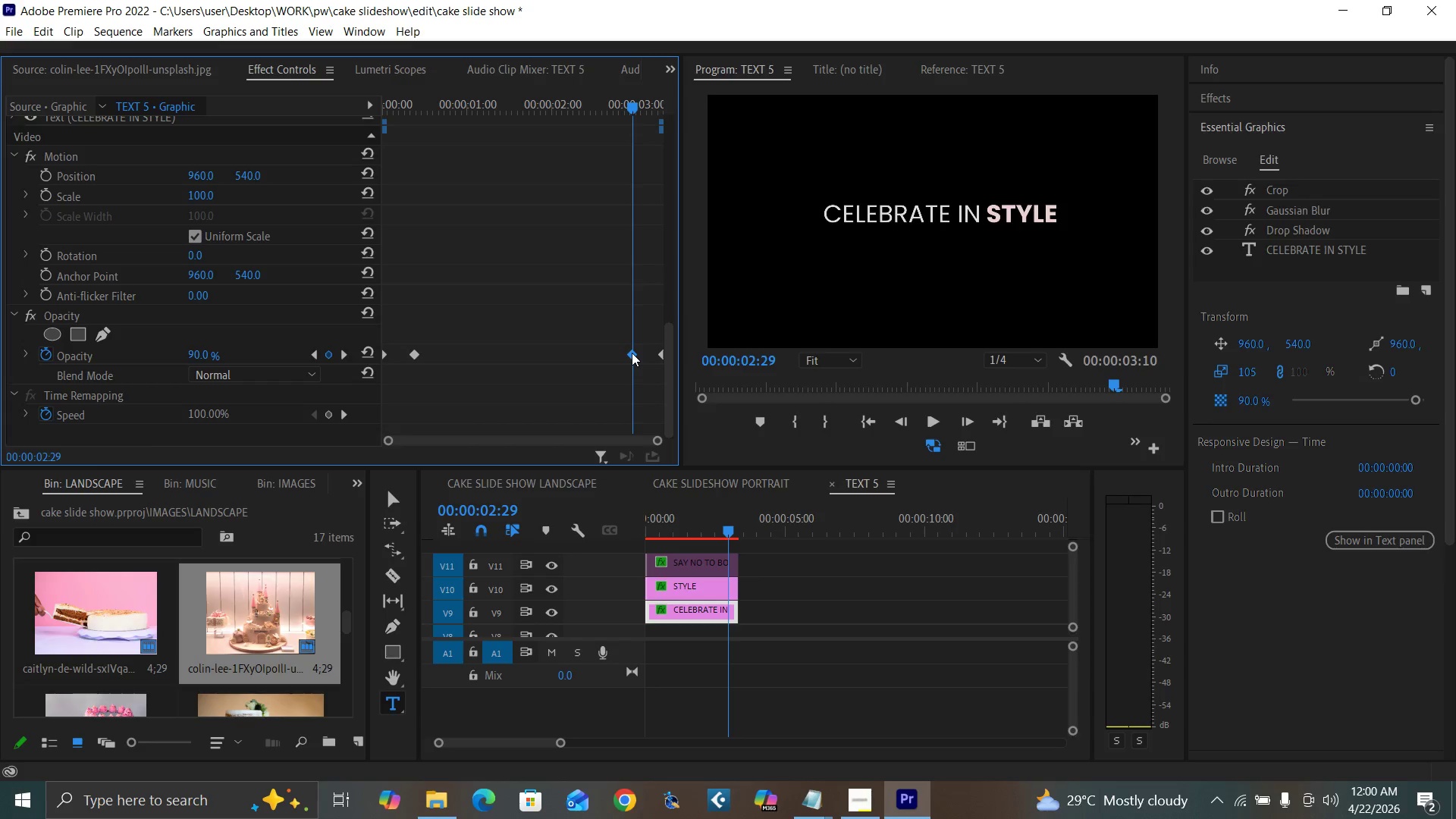 
key(Delete)
 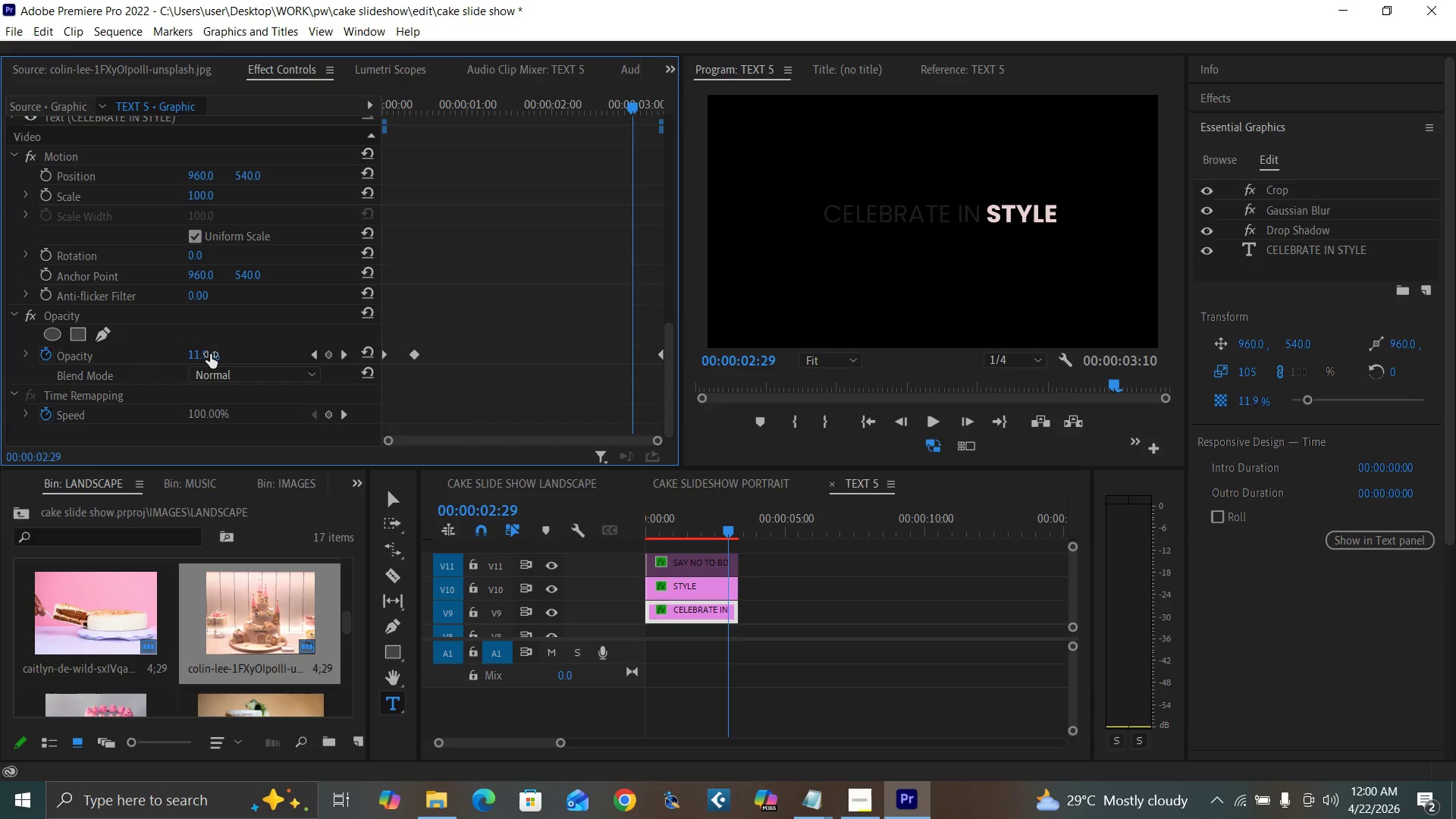 
left_click([202, 352])
 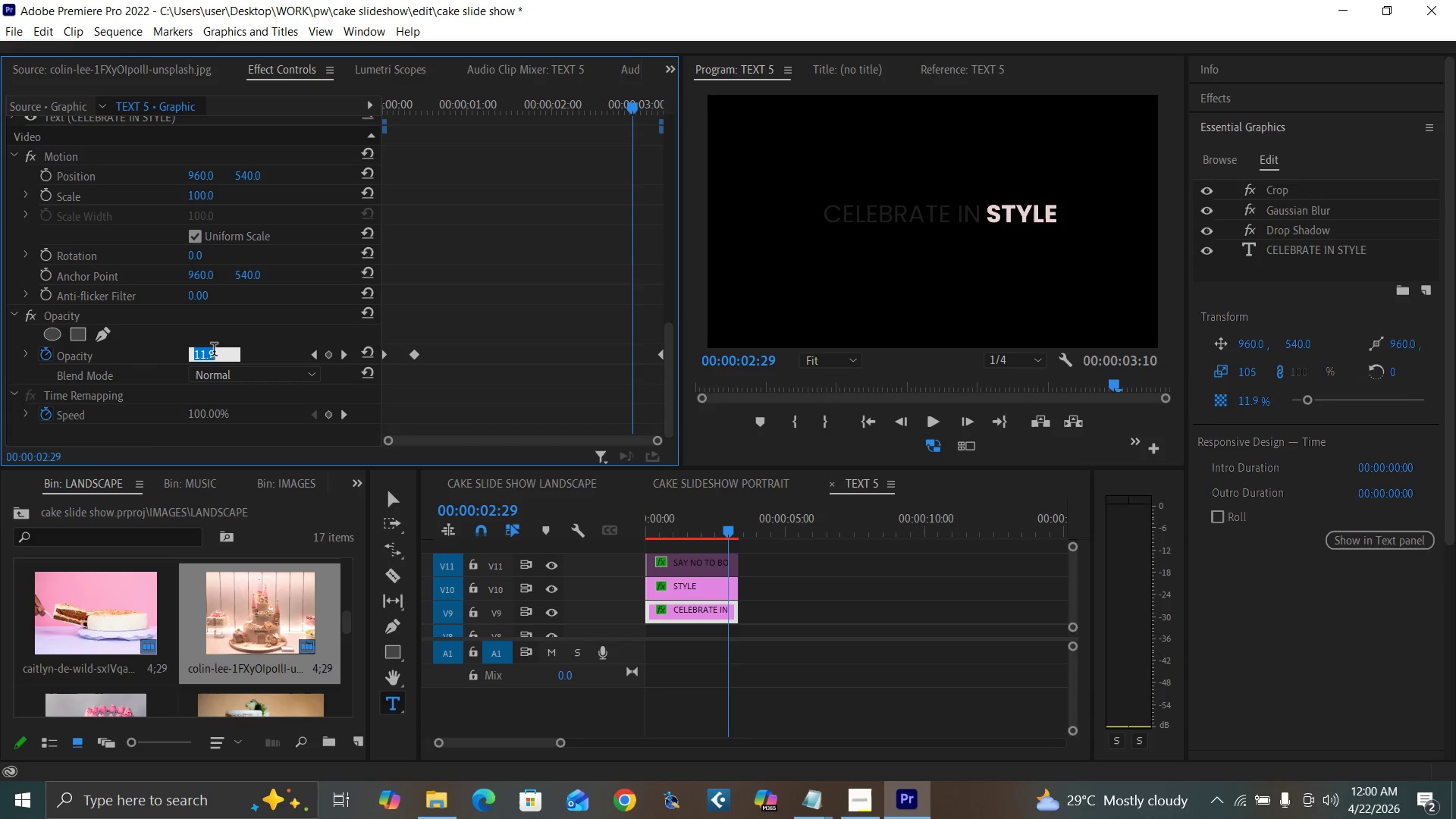 
type(95)
 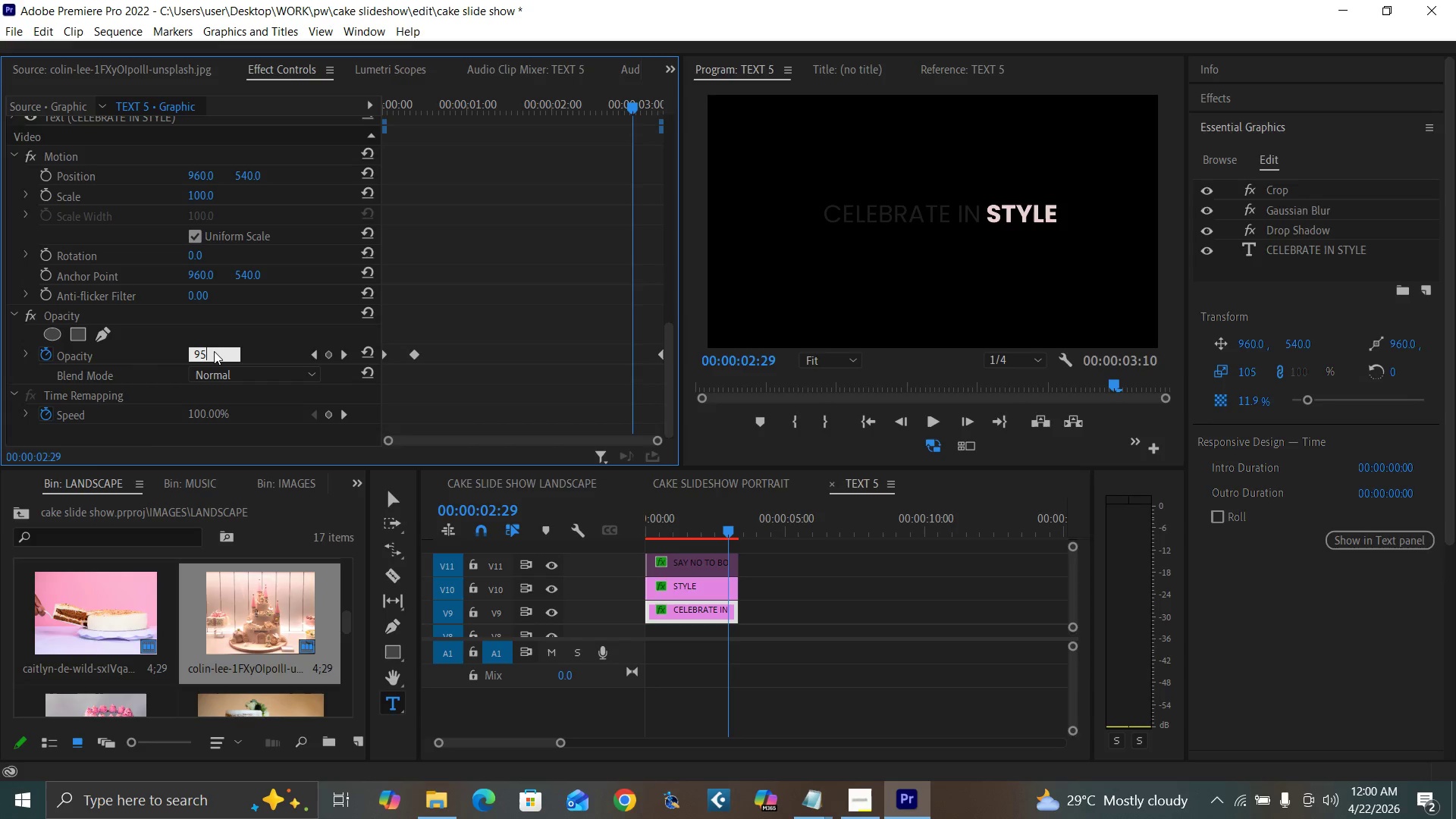 
key(Enter)
 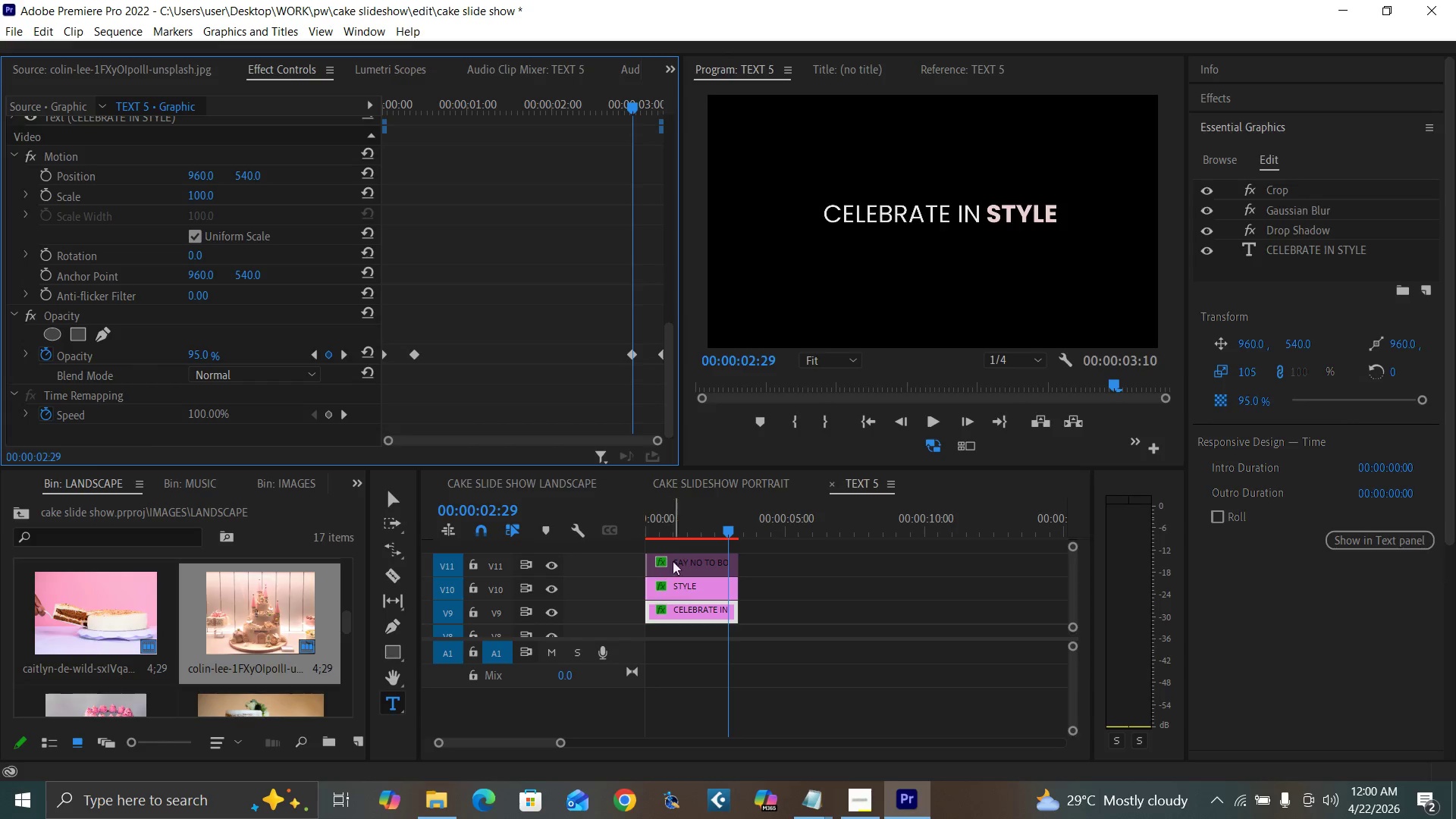 
left_click([703, 590])
 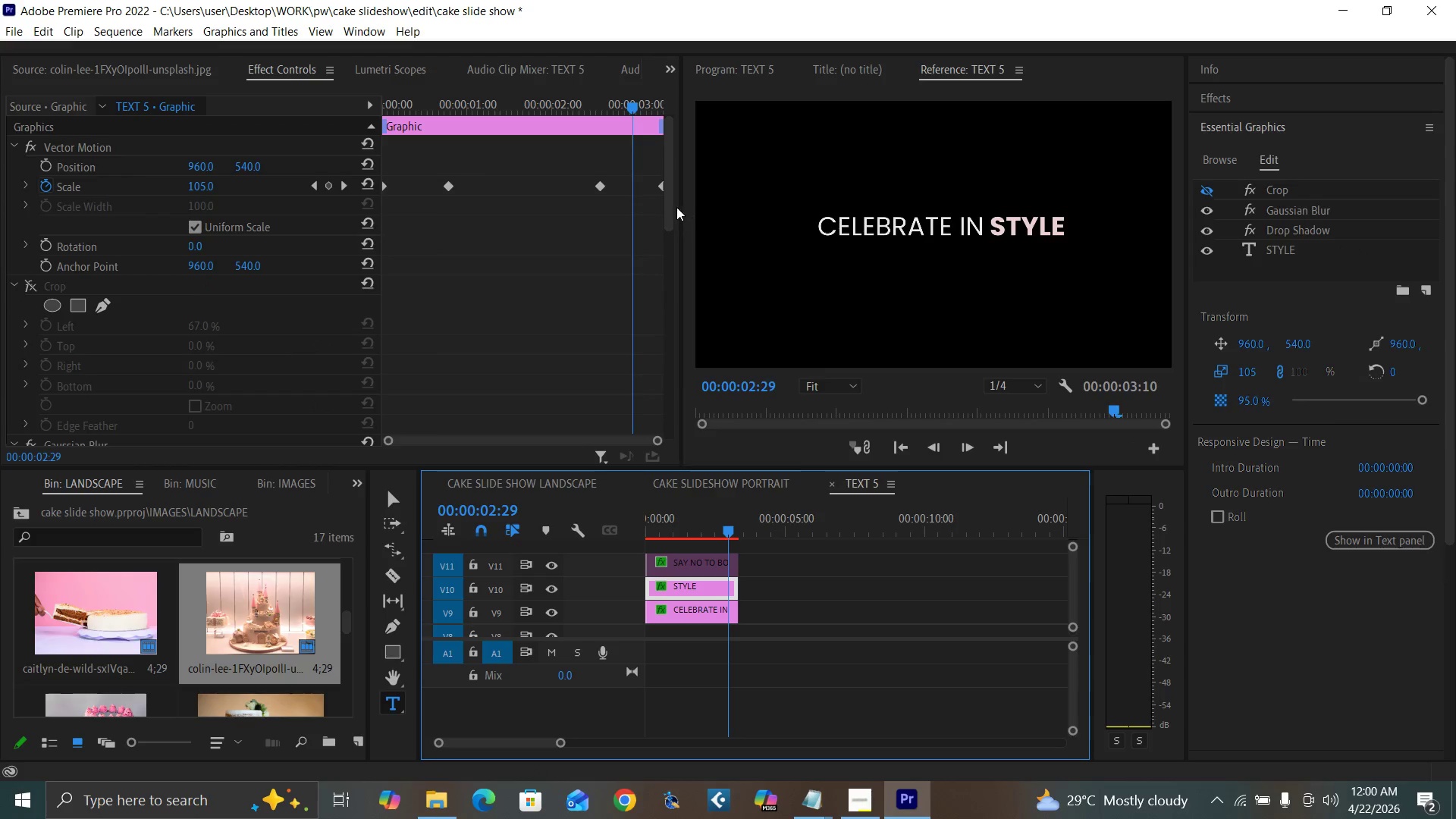 
left_click_drag(start_coordinate=[670, 204], to_coordinate=[664, 416])
 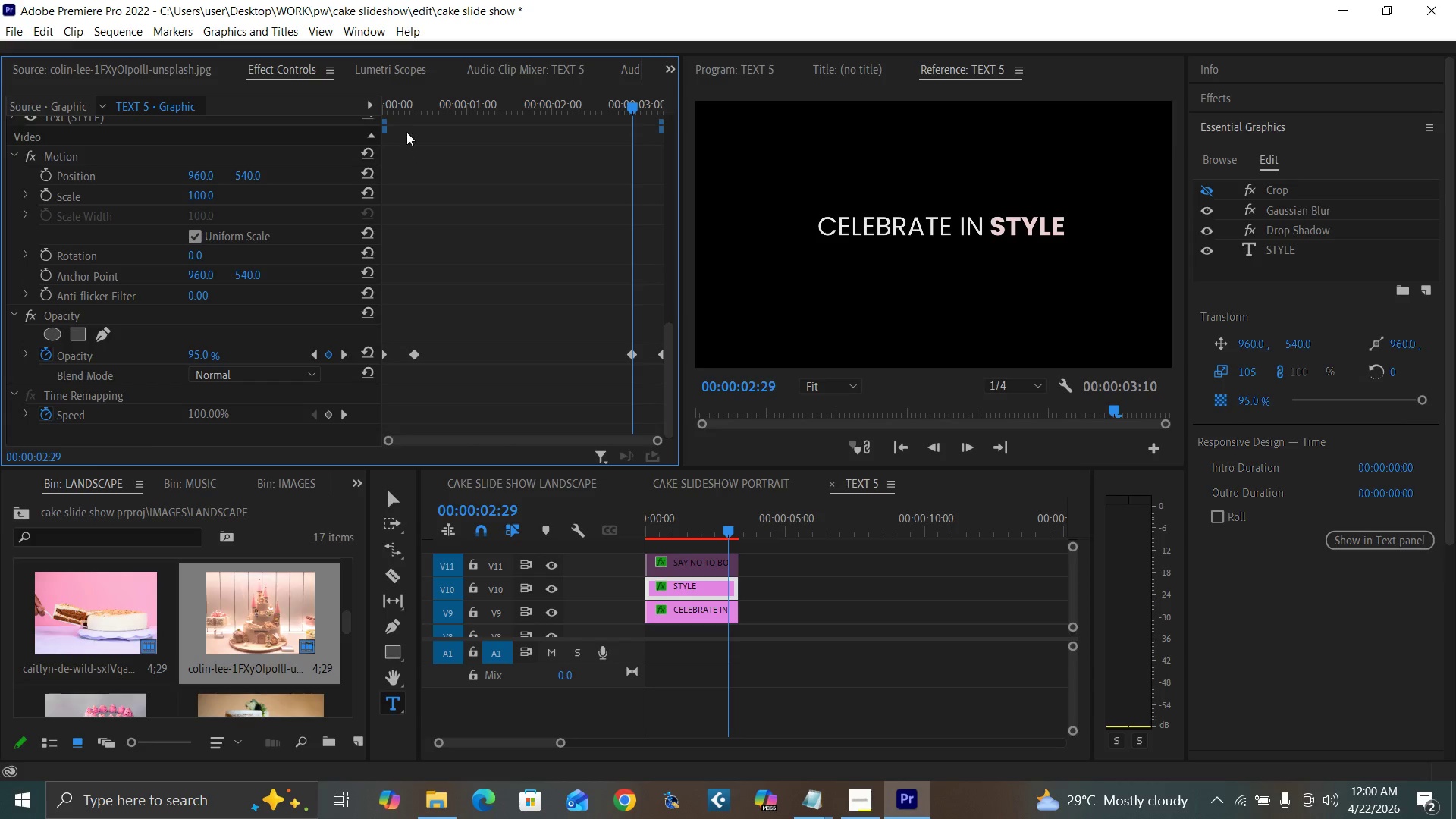 
left_click_drag(start_coordinate=[403, 99], to_coordinate=[419, 116])
 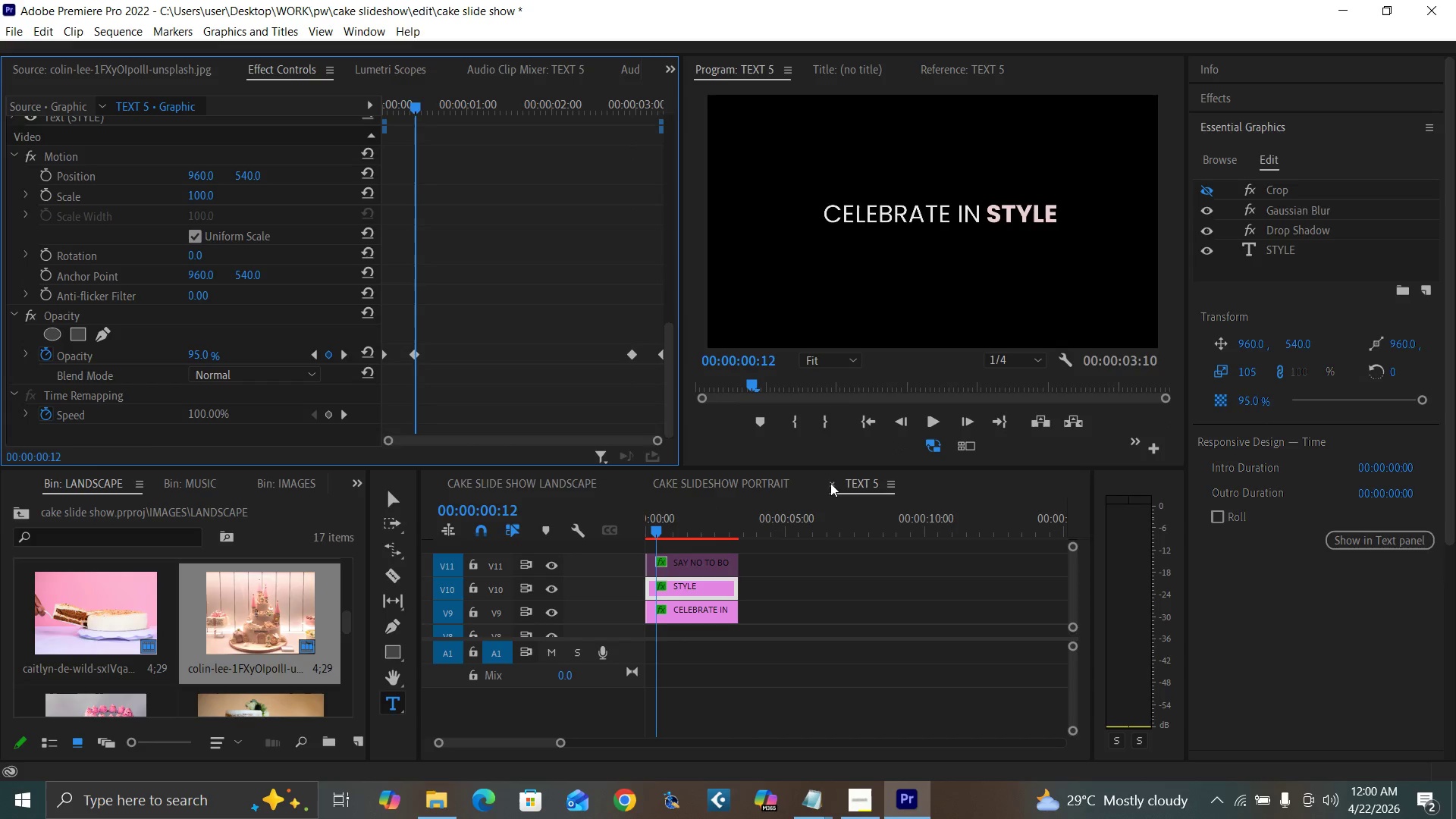 
left_click([830, 483])
 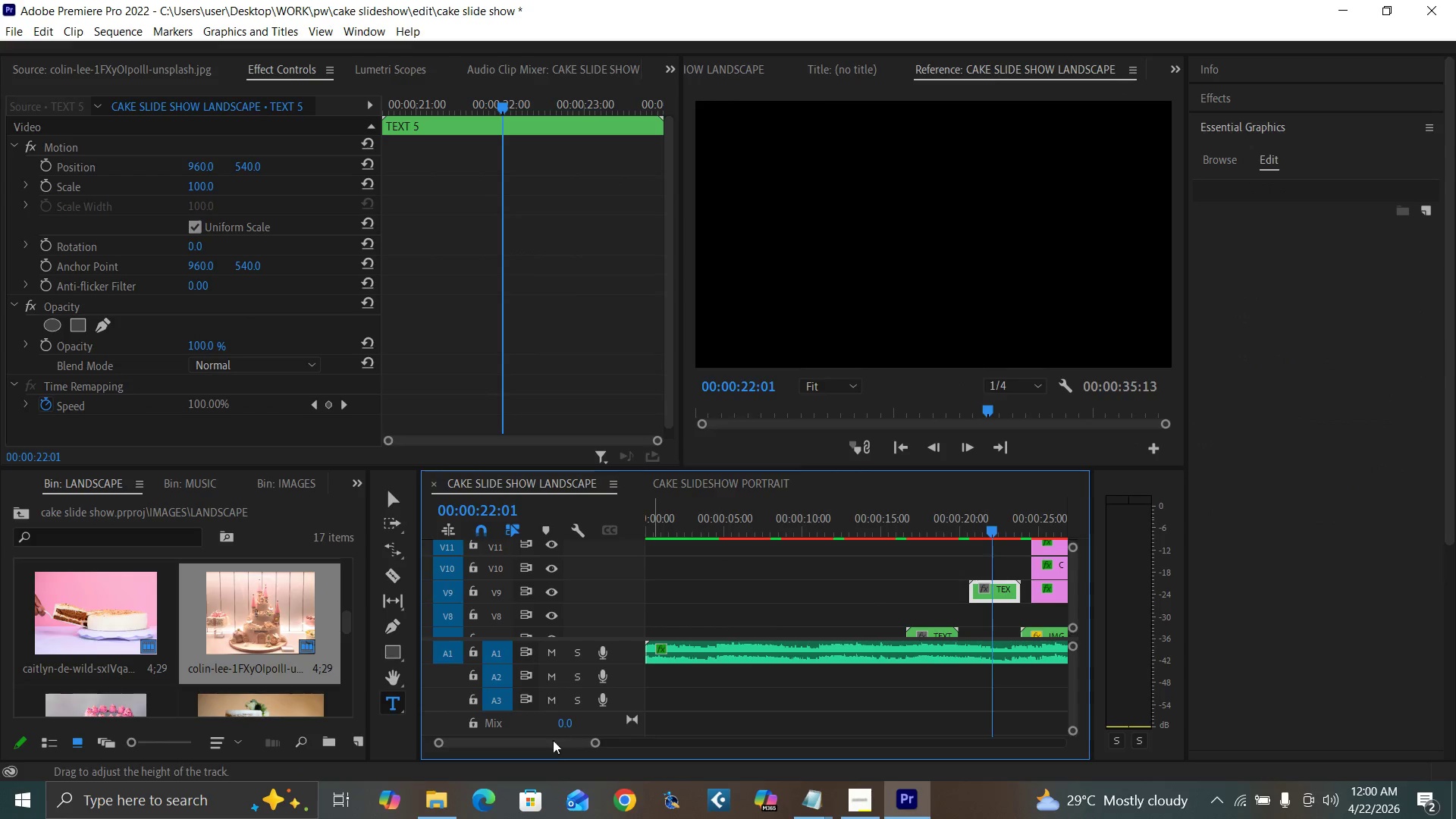 
left_click_drag(start_coordinate=[592, 744], to_coordinate=[611, 749])
 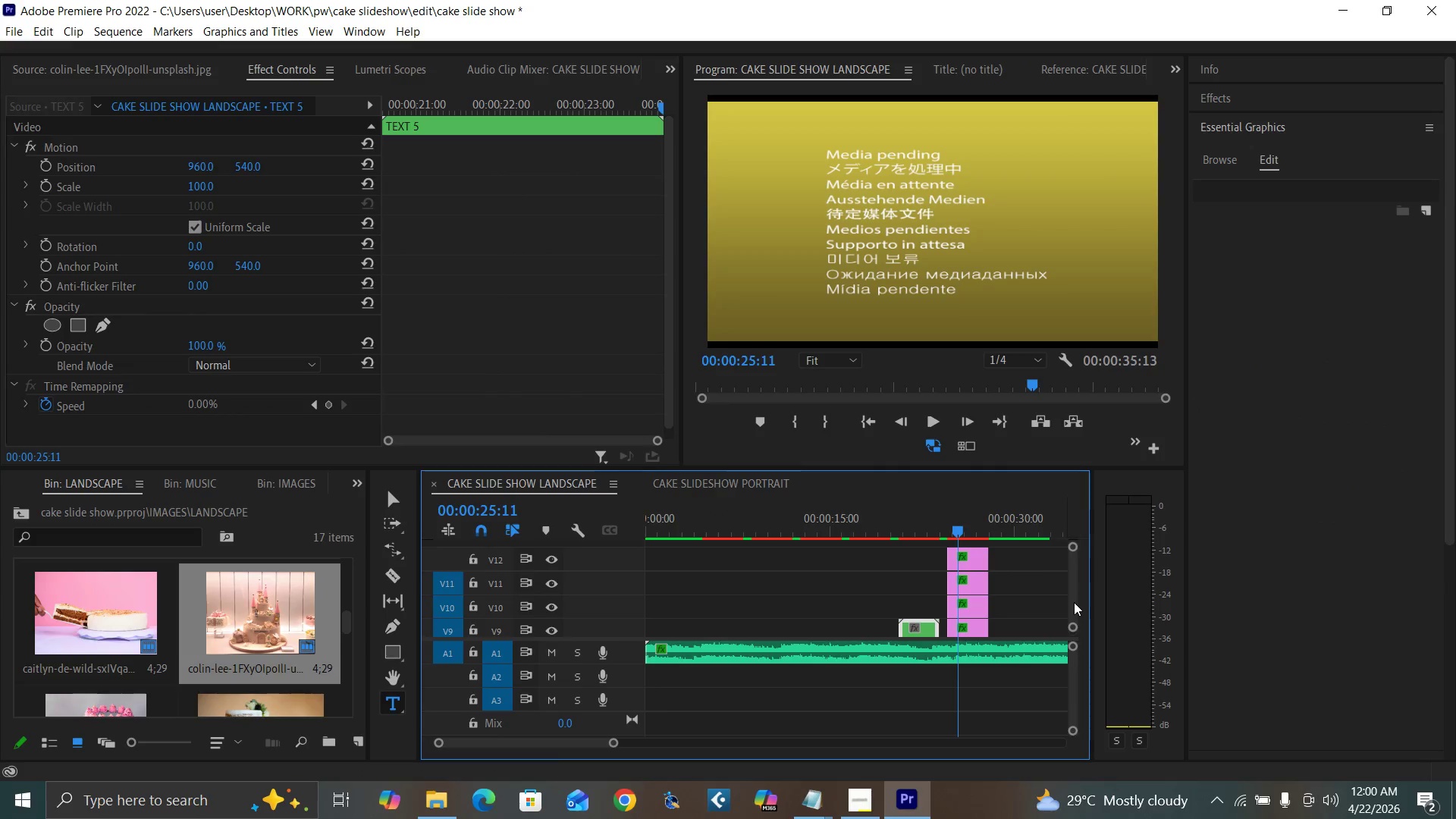 
left_click([959, 551])
 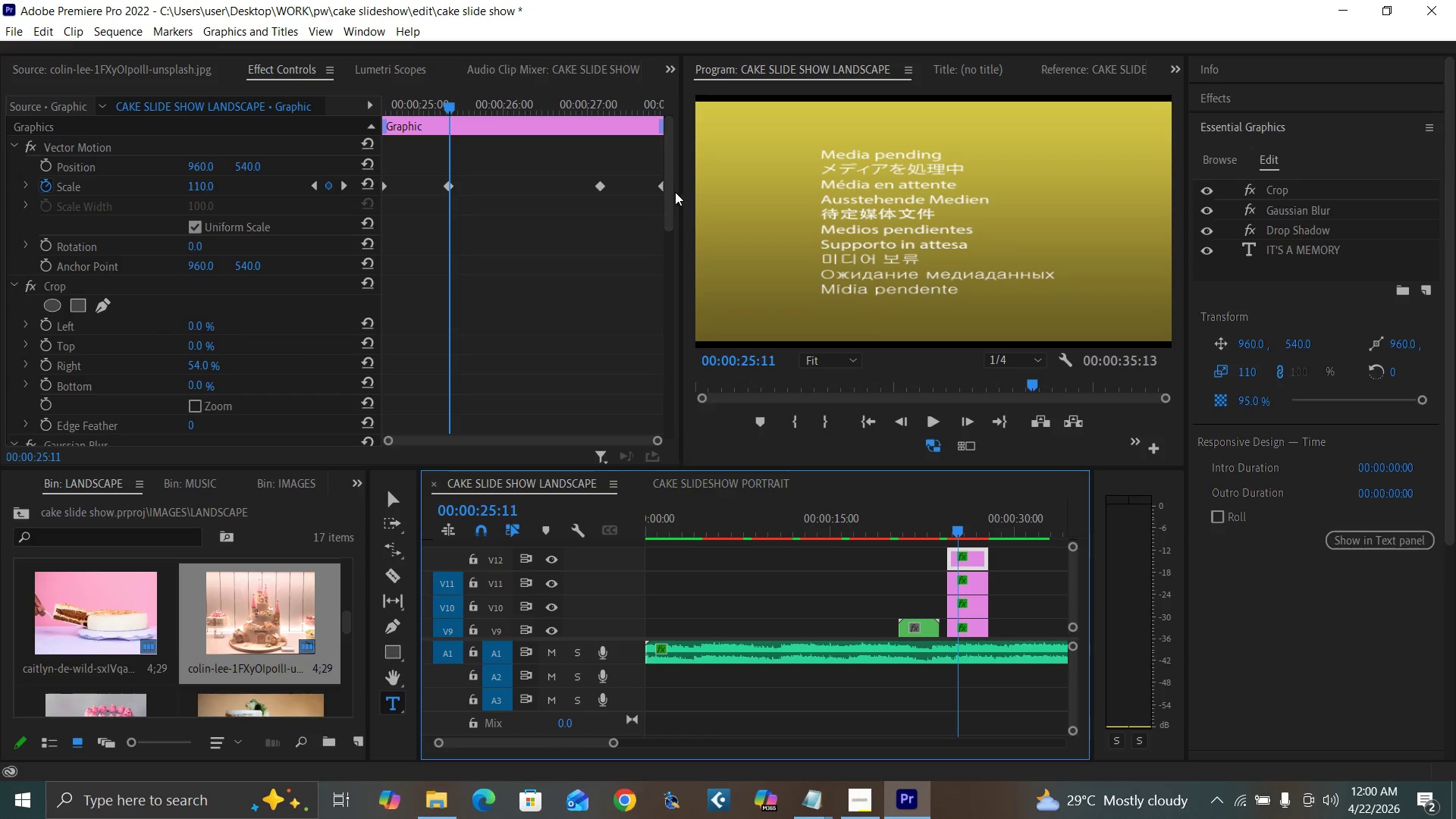 
left_click_drag(start_coordinate=[673, 190], to_coordinate=[634, 411])
 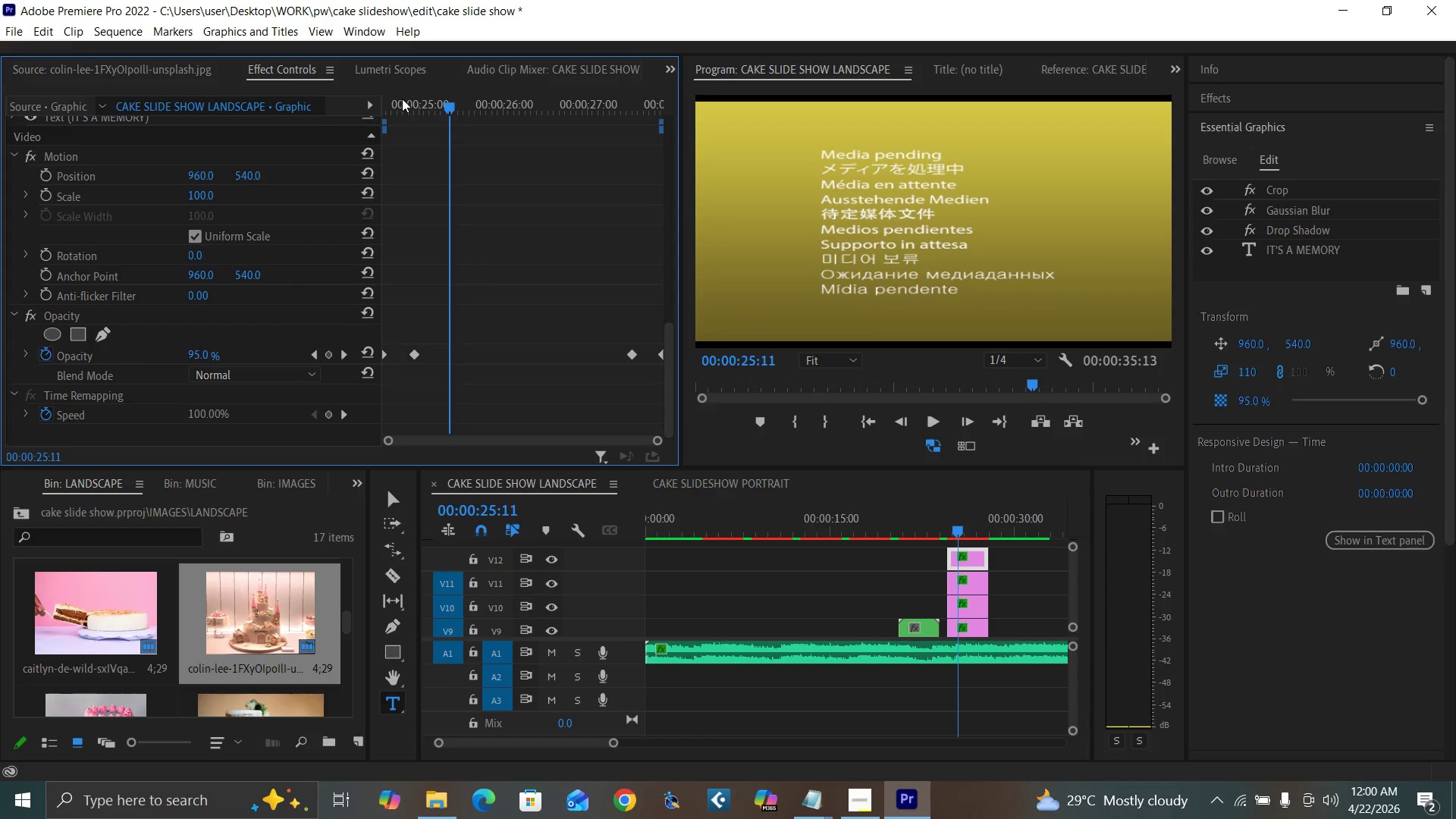 
left_click_drag(start_coordinate=[403, 100], to_coordinate=[471, 156])
 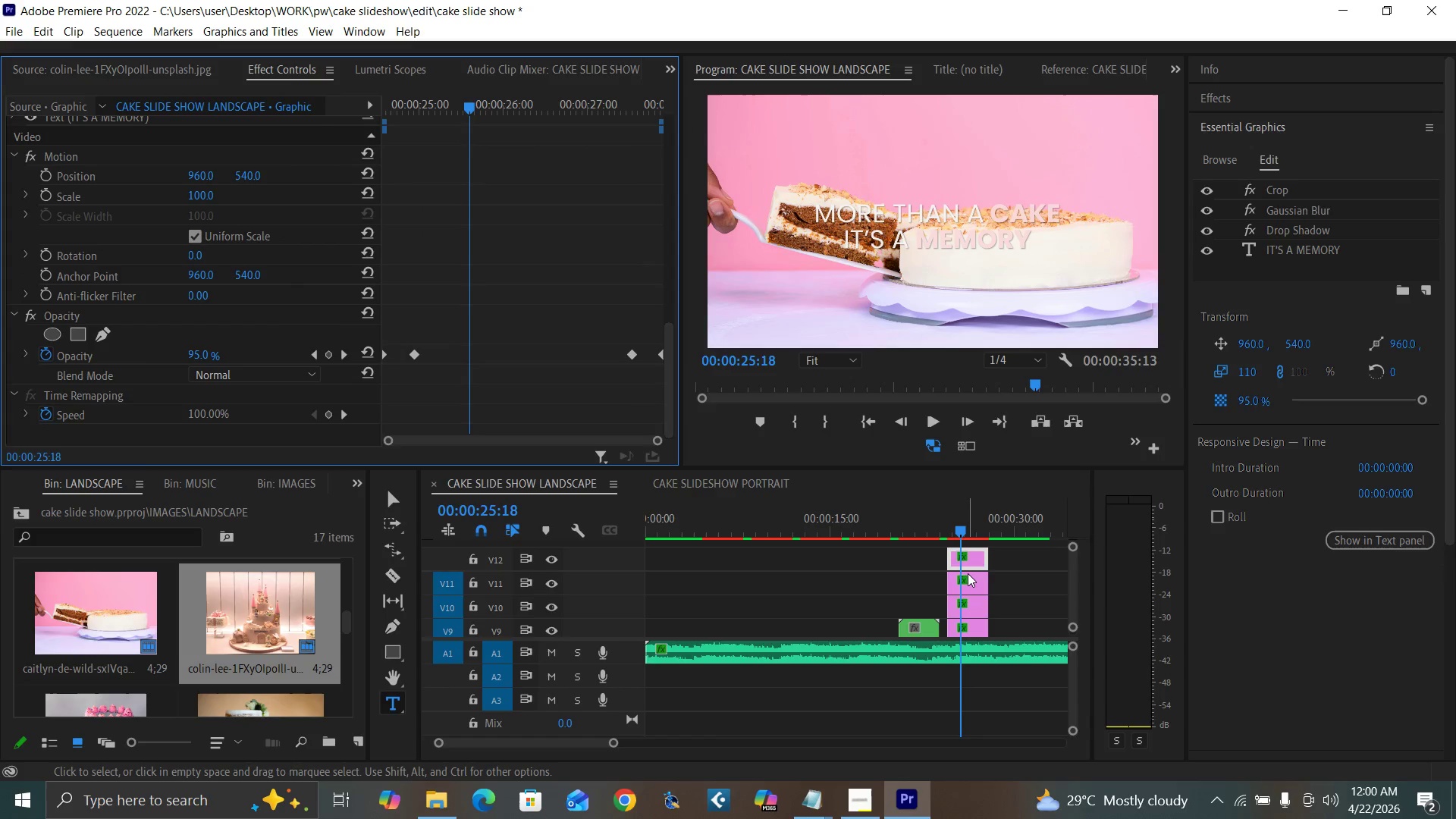 
left_click([968, 576])
 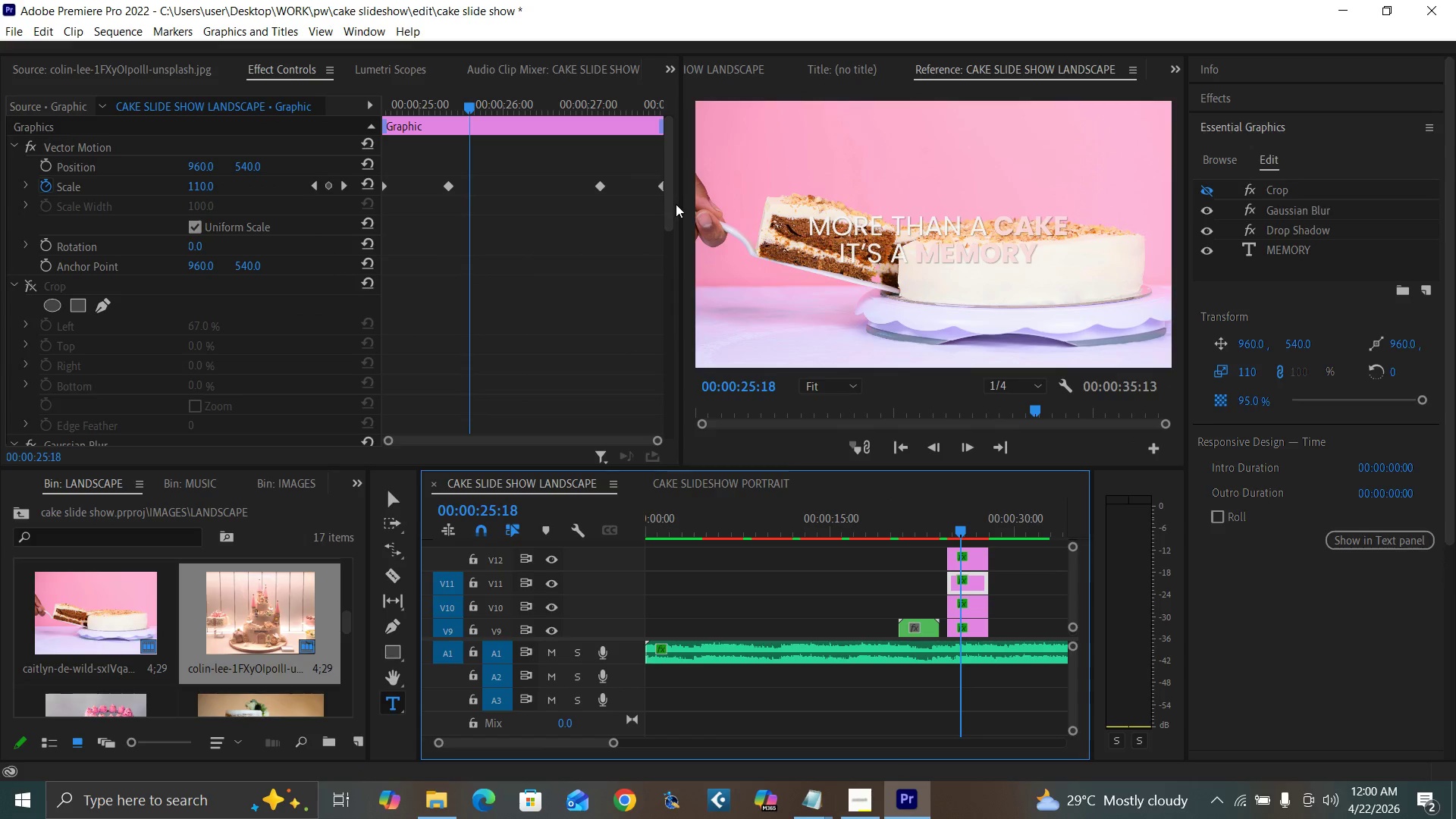 
left_click_drag(start_coordinate=[670, 197], to_coordinate=[686, 437])
 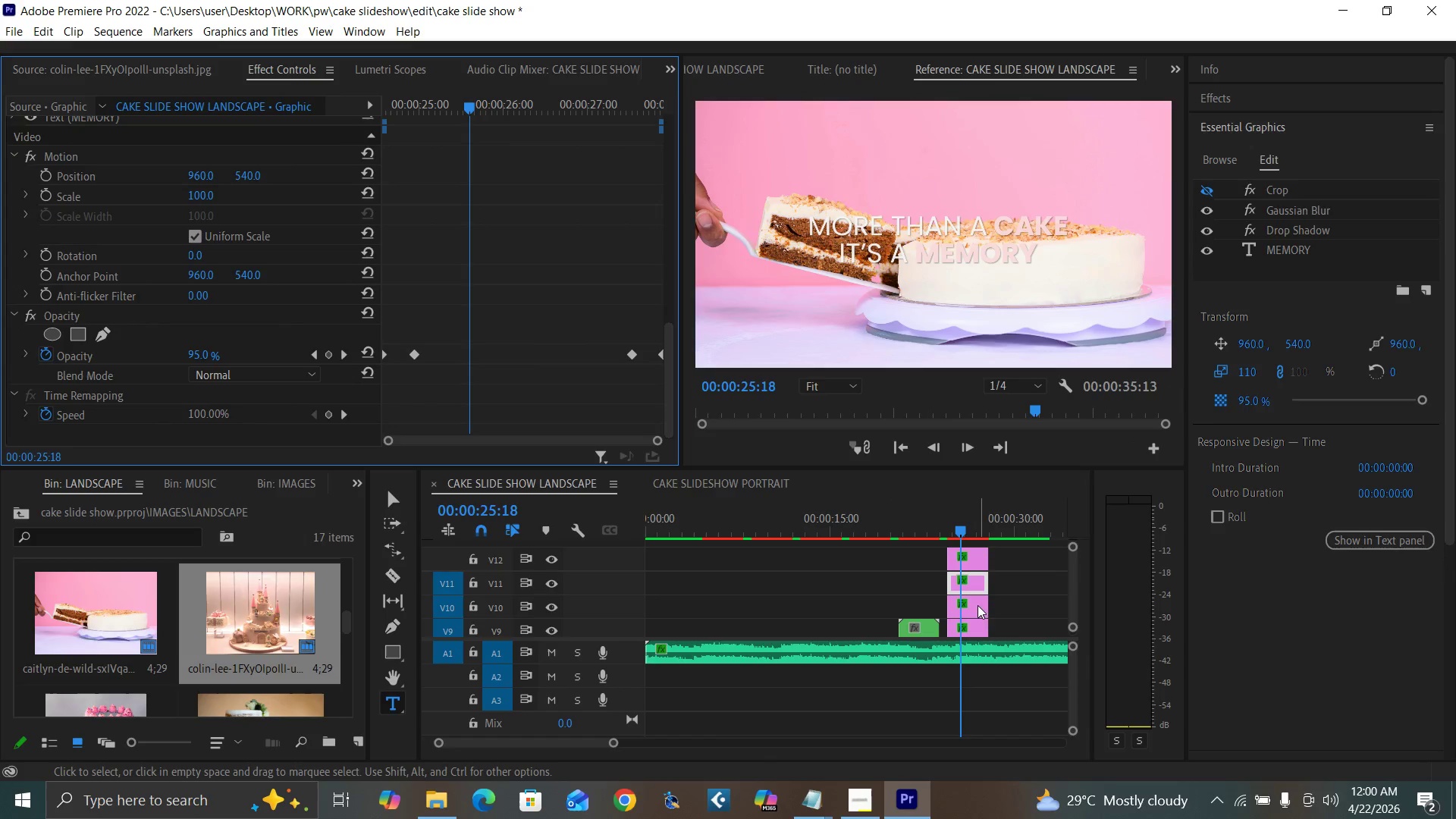 
left_click([977, 609])
 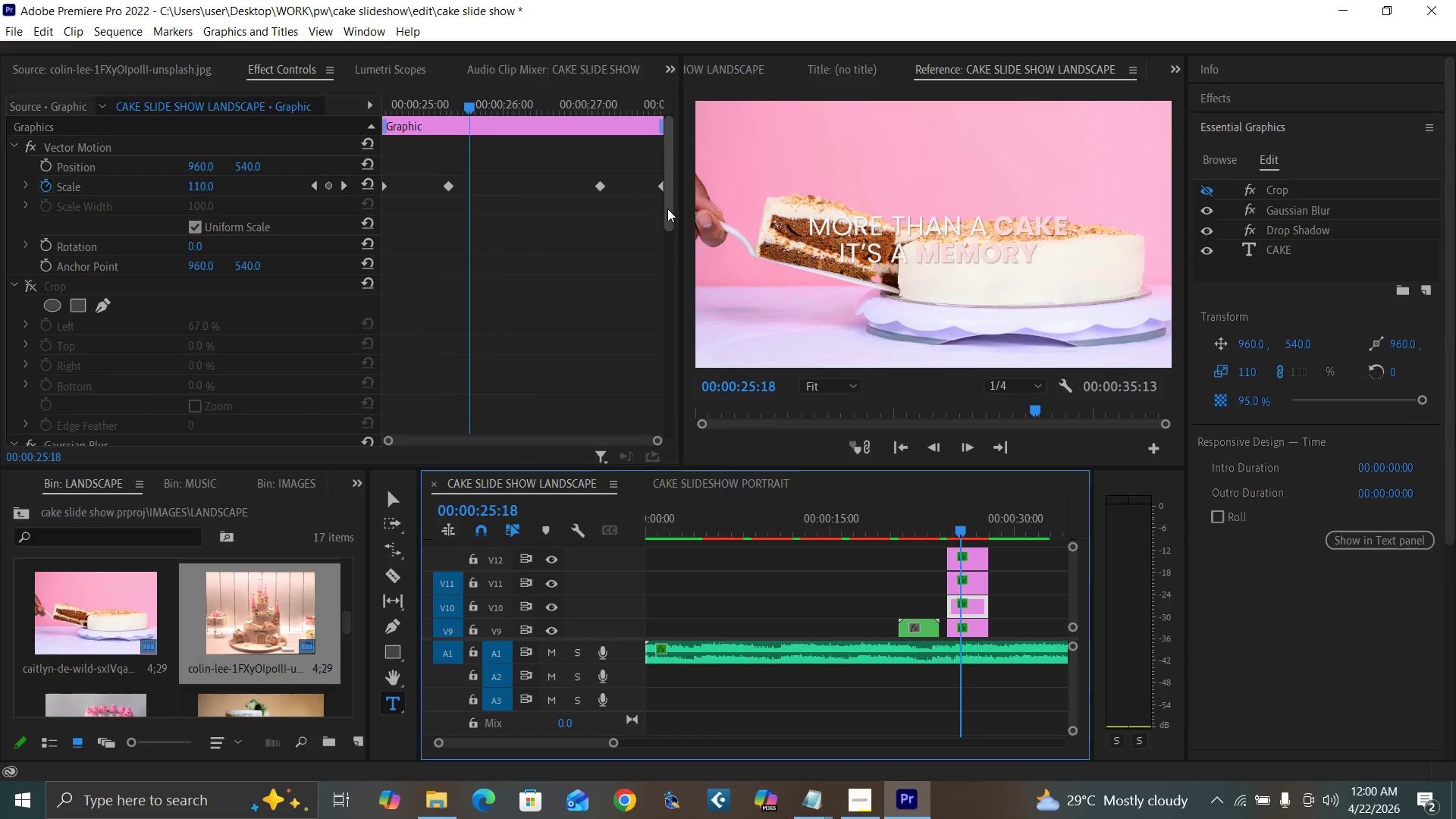 
left_click_drag(start_coordinate=[667, 201], to_coordinate=[651, 424])
 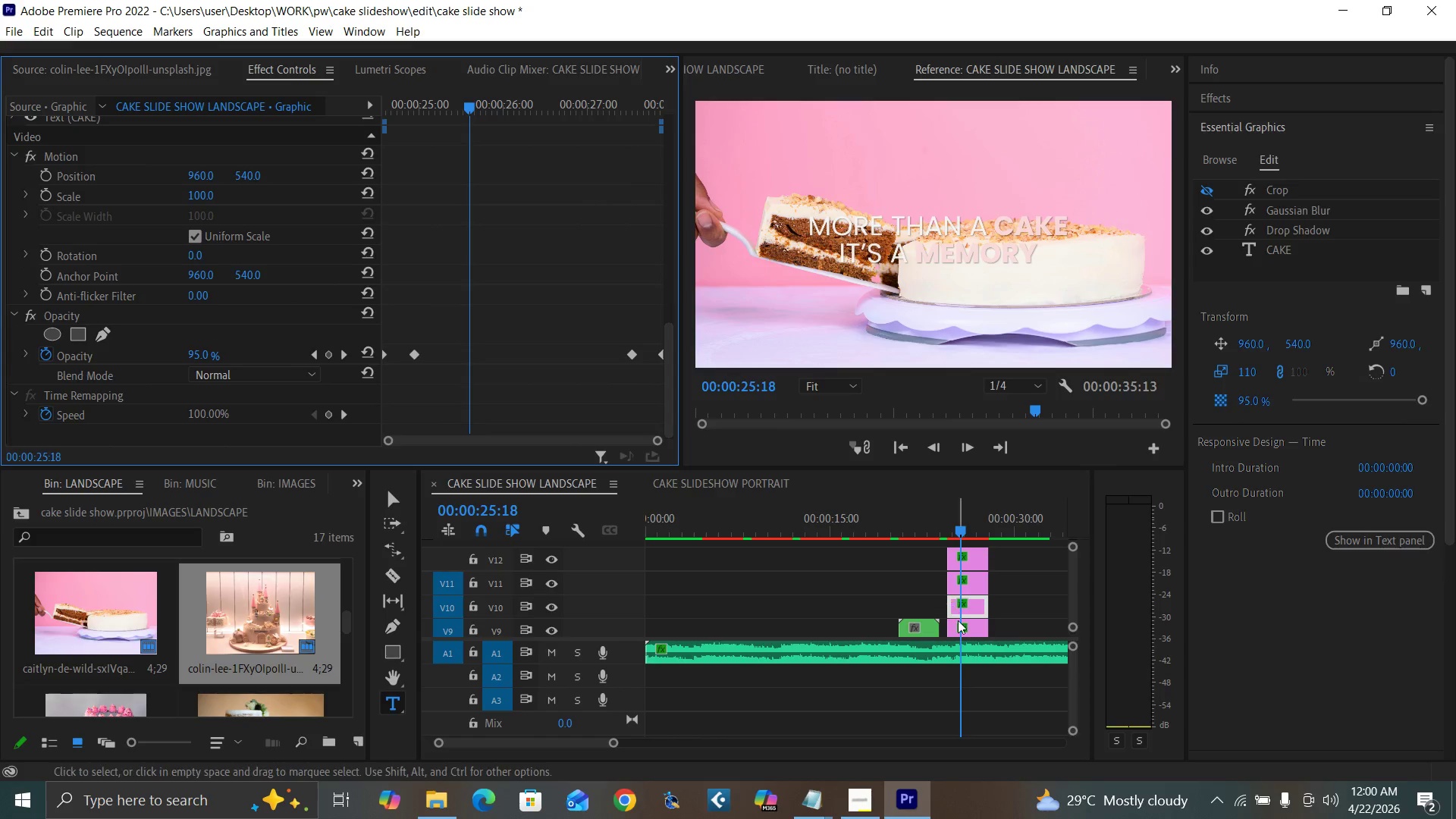 
left_click([962, 623])
 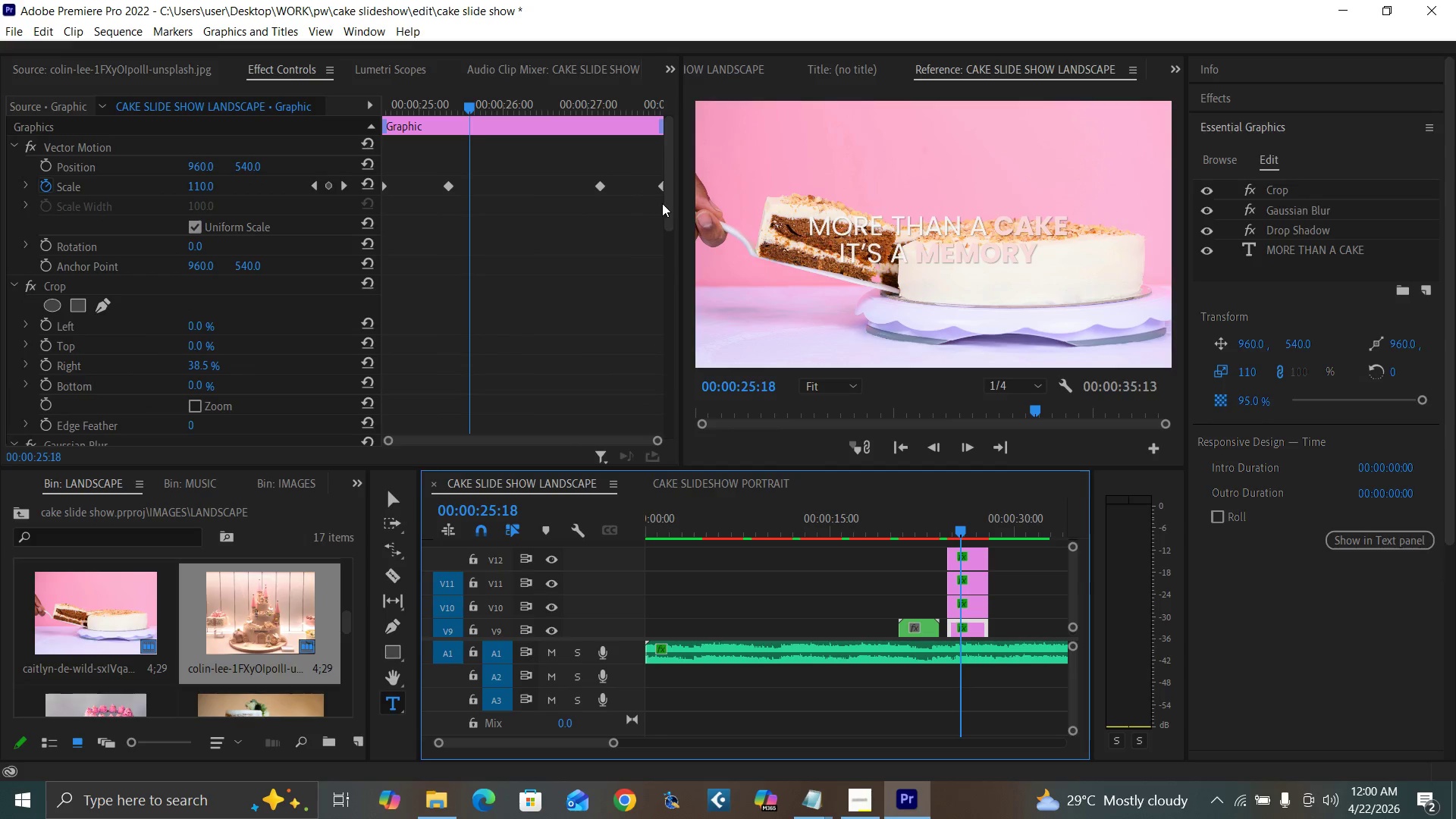 
left_click_drag(start_coordinate=[673, 203], to_coordinate=[668, 460])
 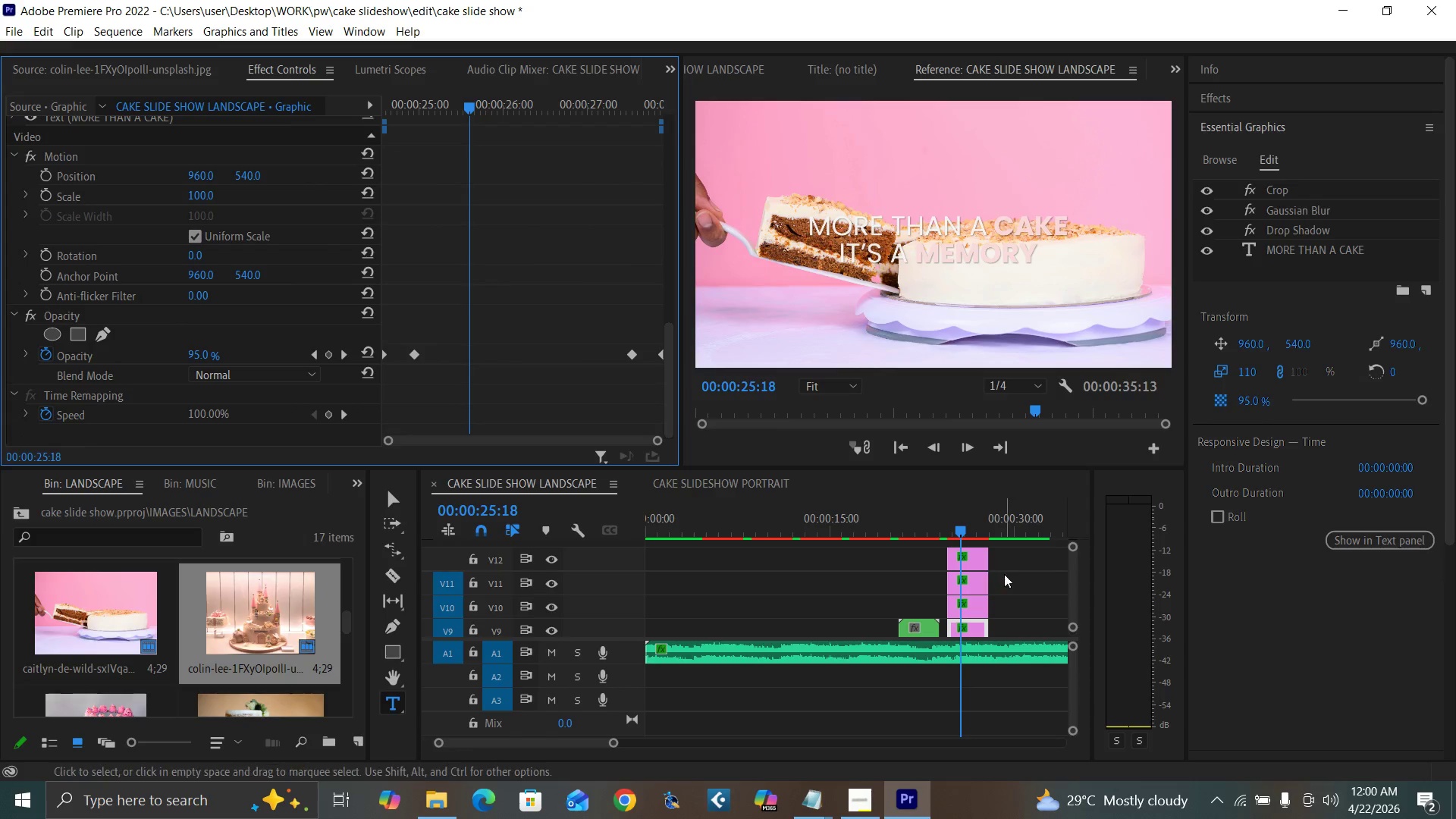 
left_click_drag(start_coordinate=[1015, 557], to_coordinate=[968, 626])
 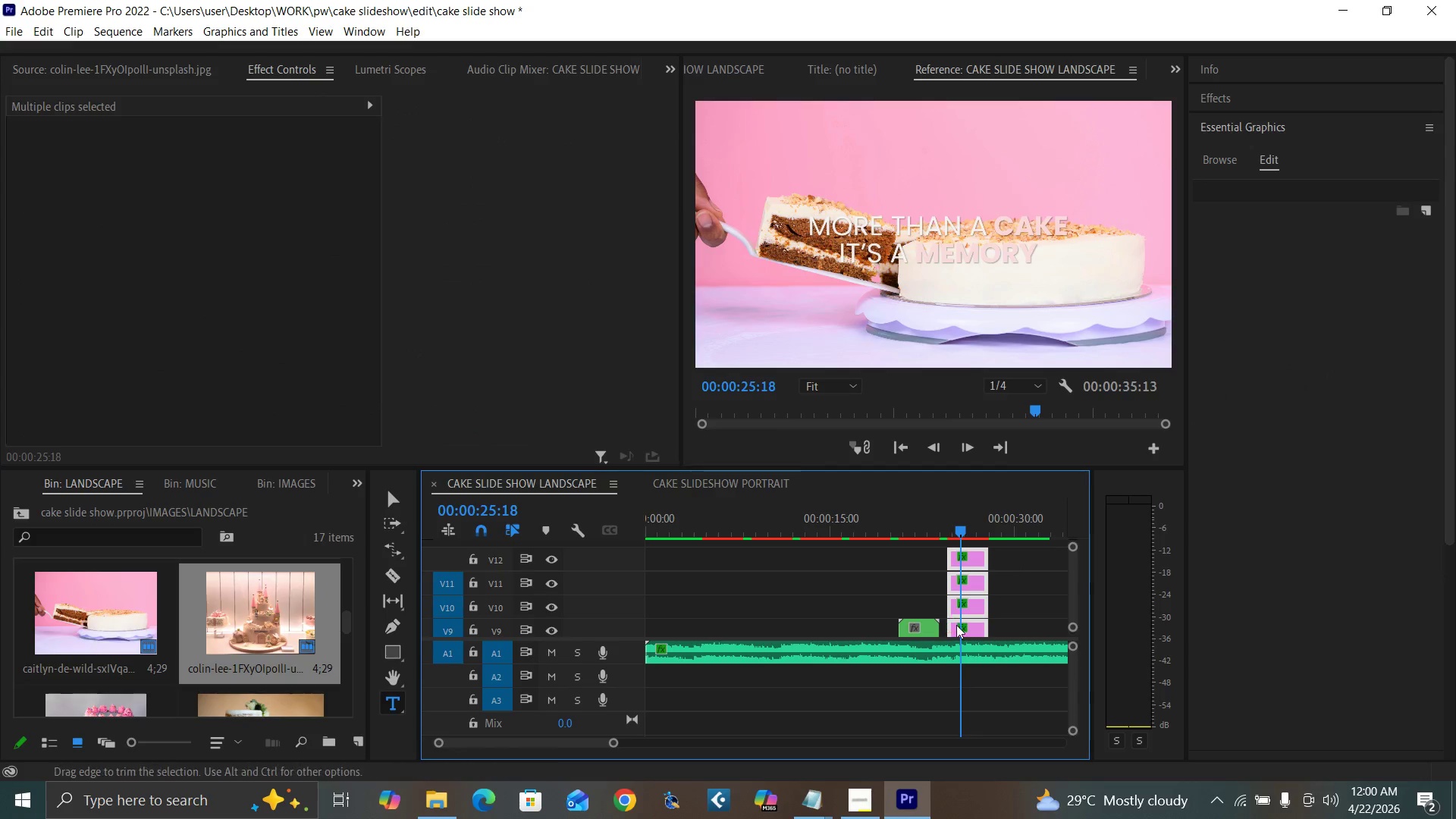 
right_click([968, 623])
 